 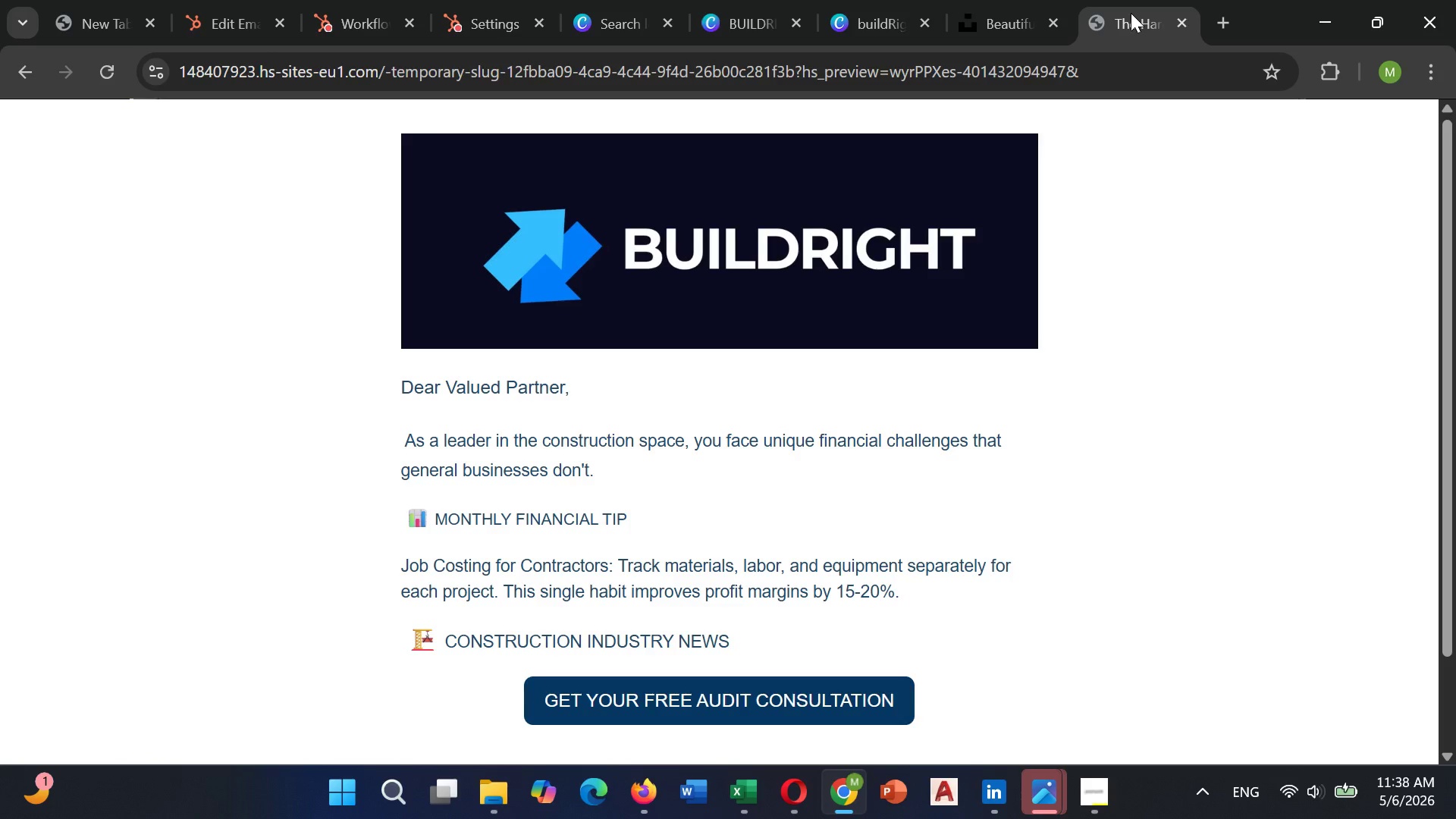 
scroll: coordinate [940, 315], scroll_direction: up, amount: 2.0
 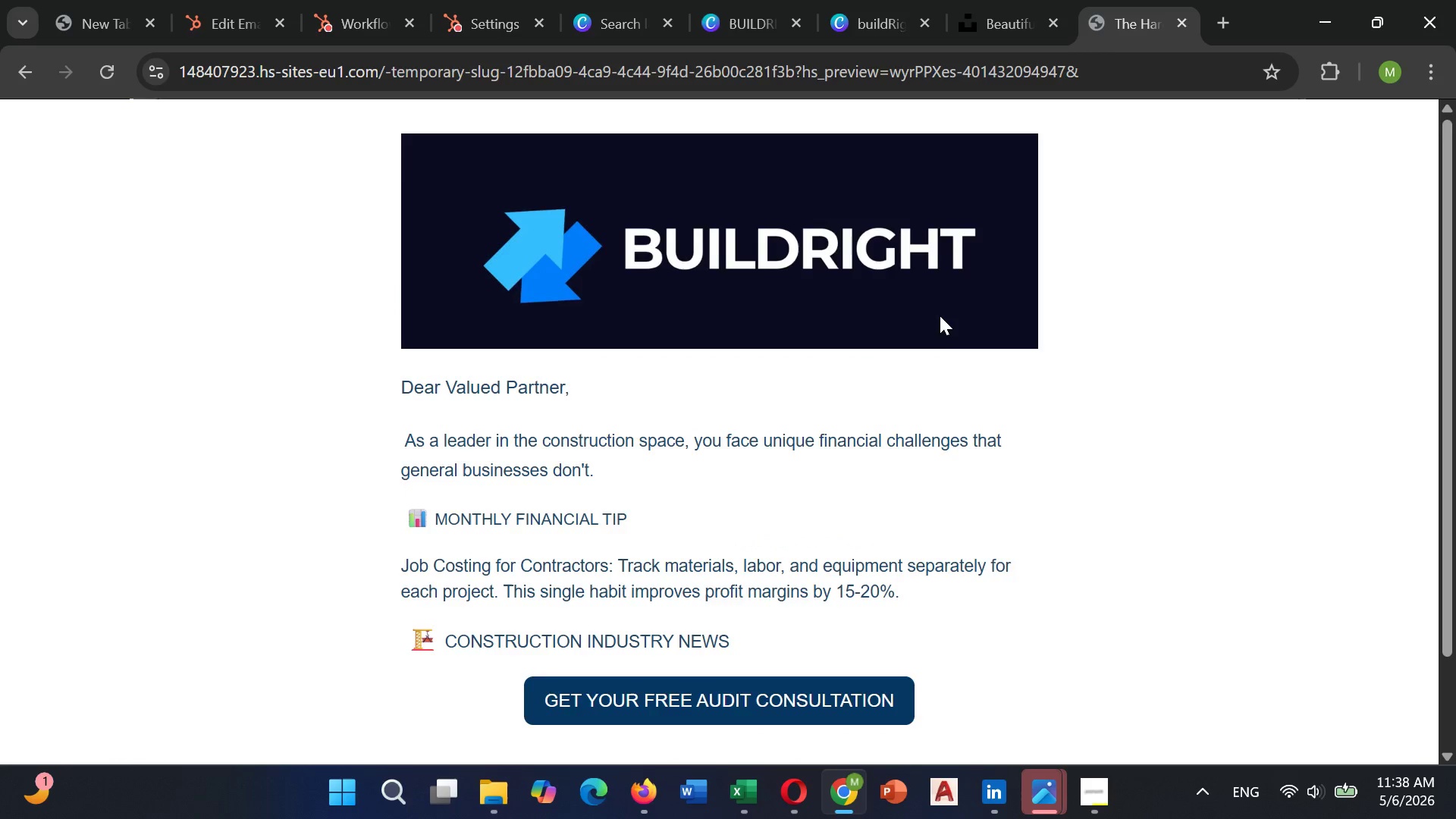 
scroll: coordinate [940, 315], scroll_direction: down, amount: 1.0
 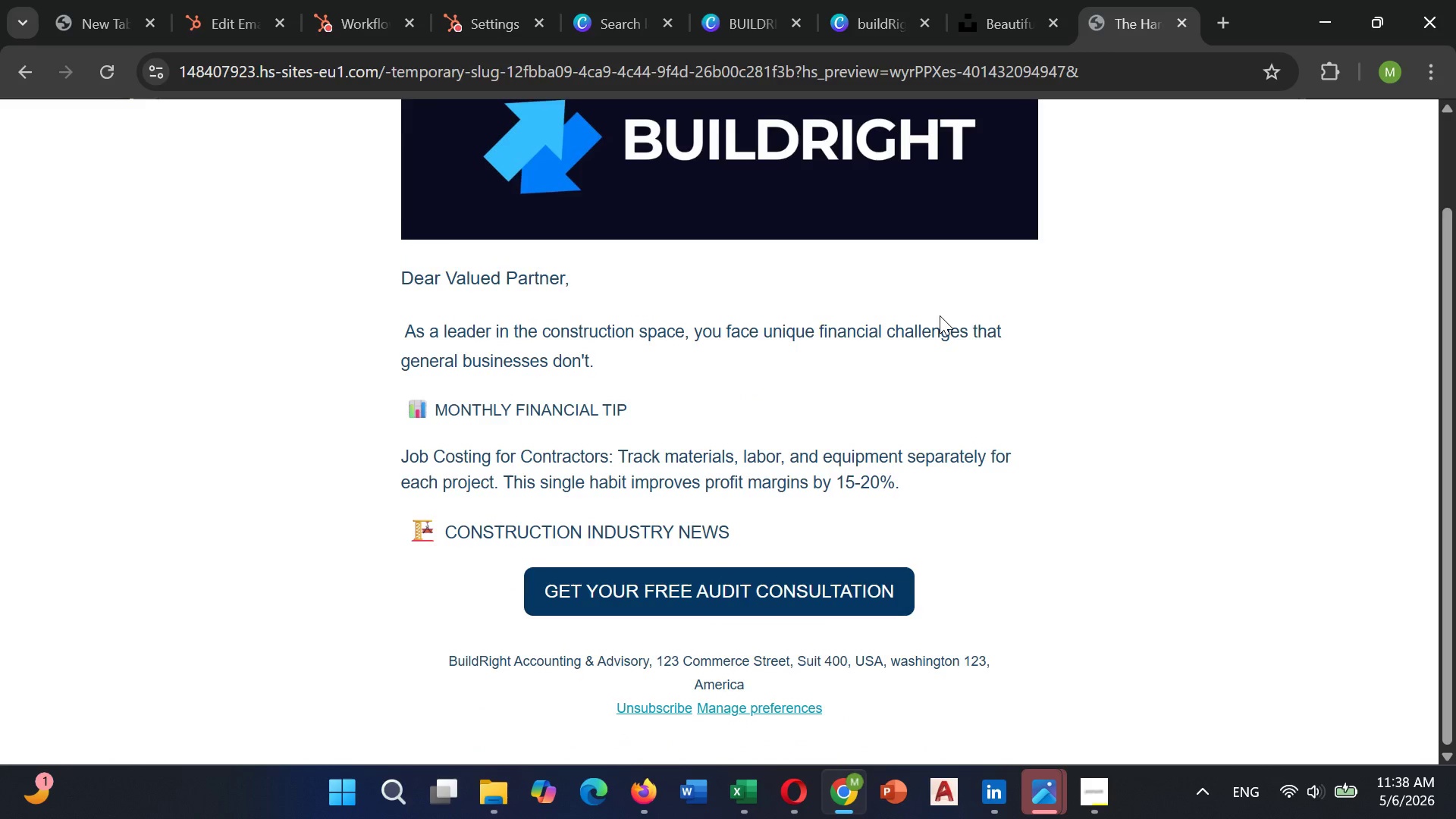 
scroll: coordinate [940, 315], scroll_direction: up, amount: 2.0
 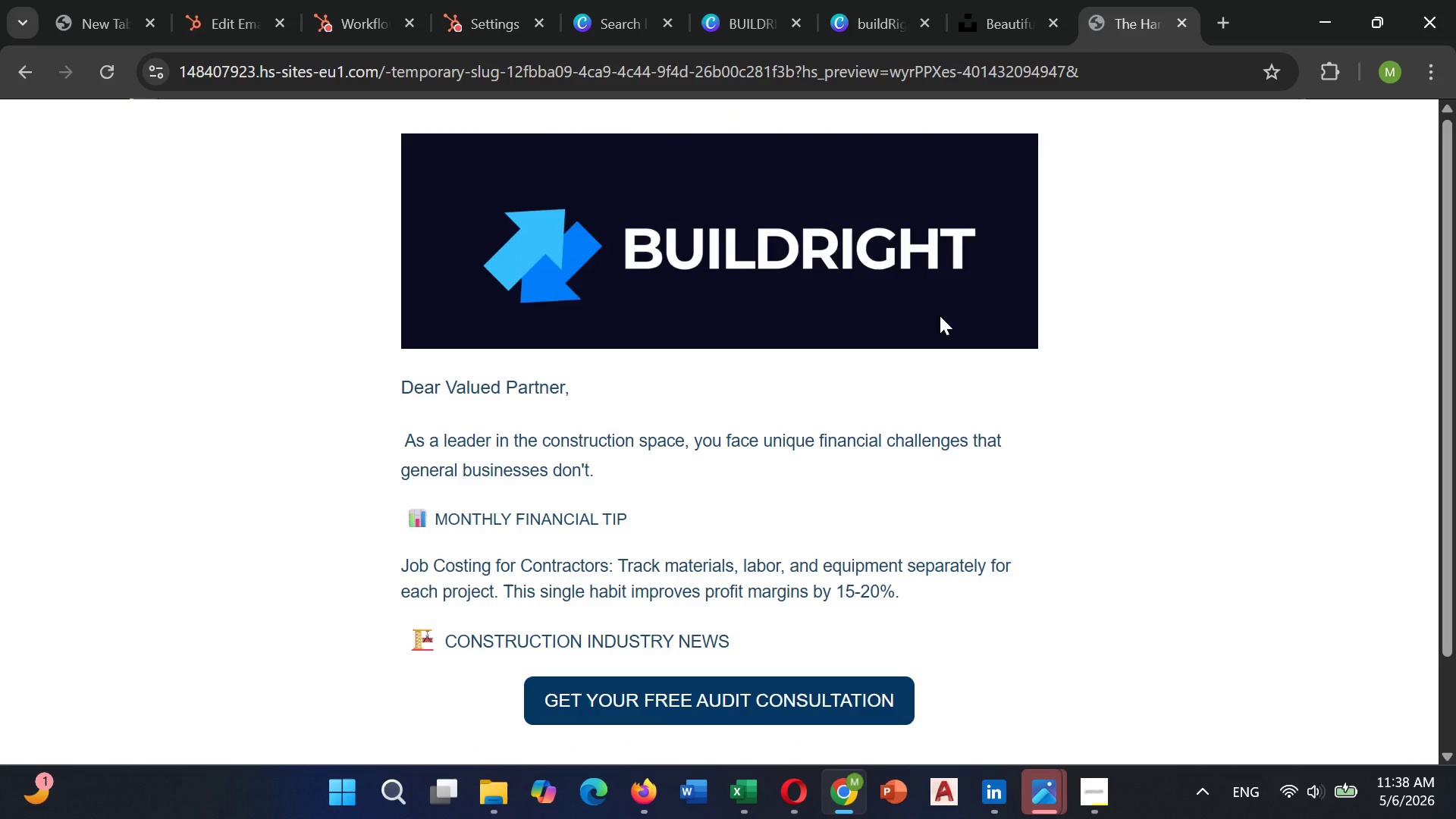 
scroll: coordinate [940, 315], scroll_direction: down, amount: 1.0
 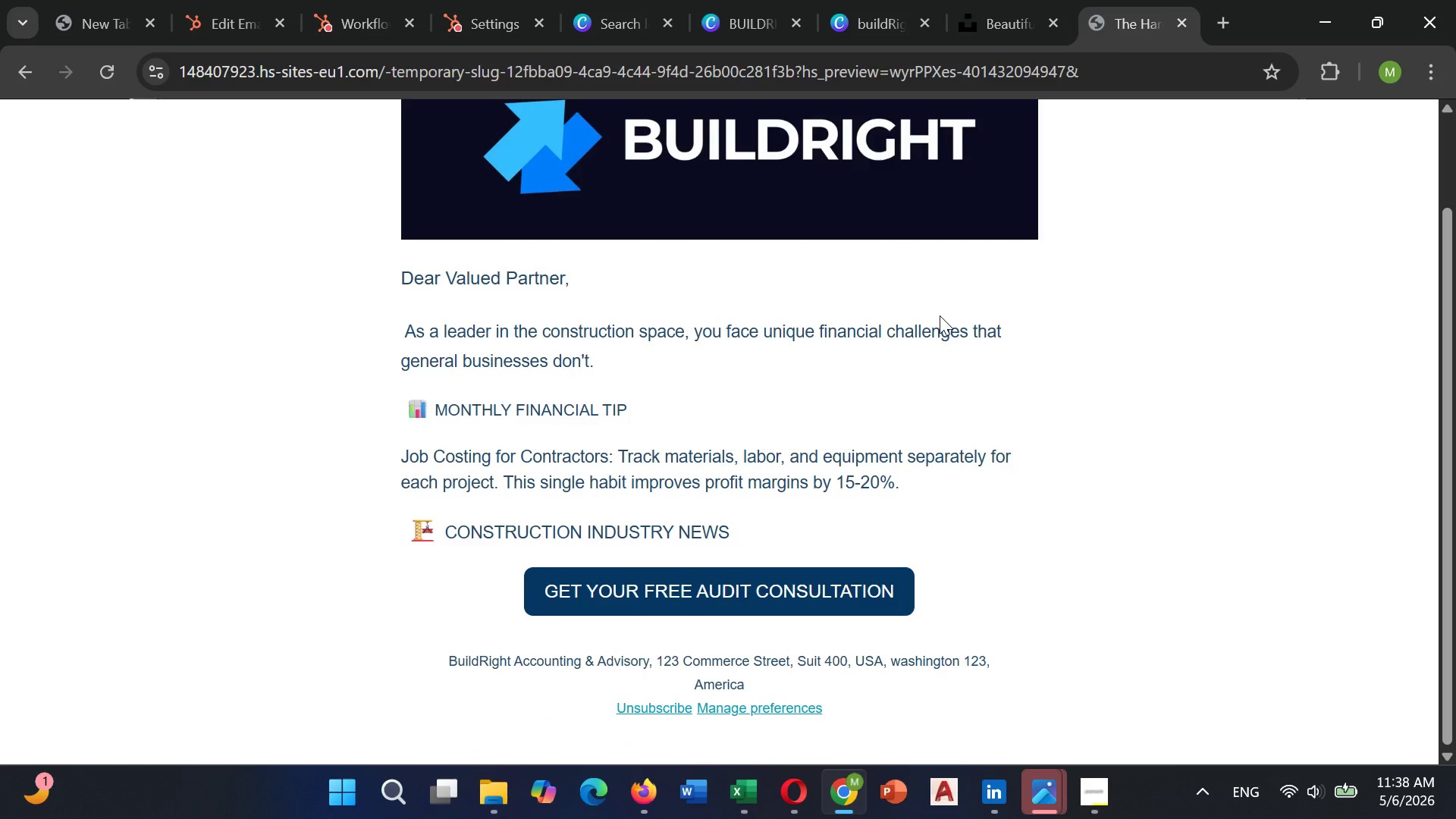 
scroll: coordinate [940, 315], scroll_direction: up, amount: 4.0
 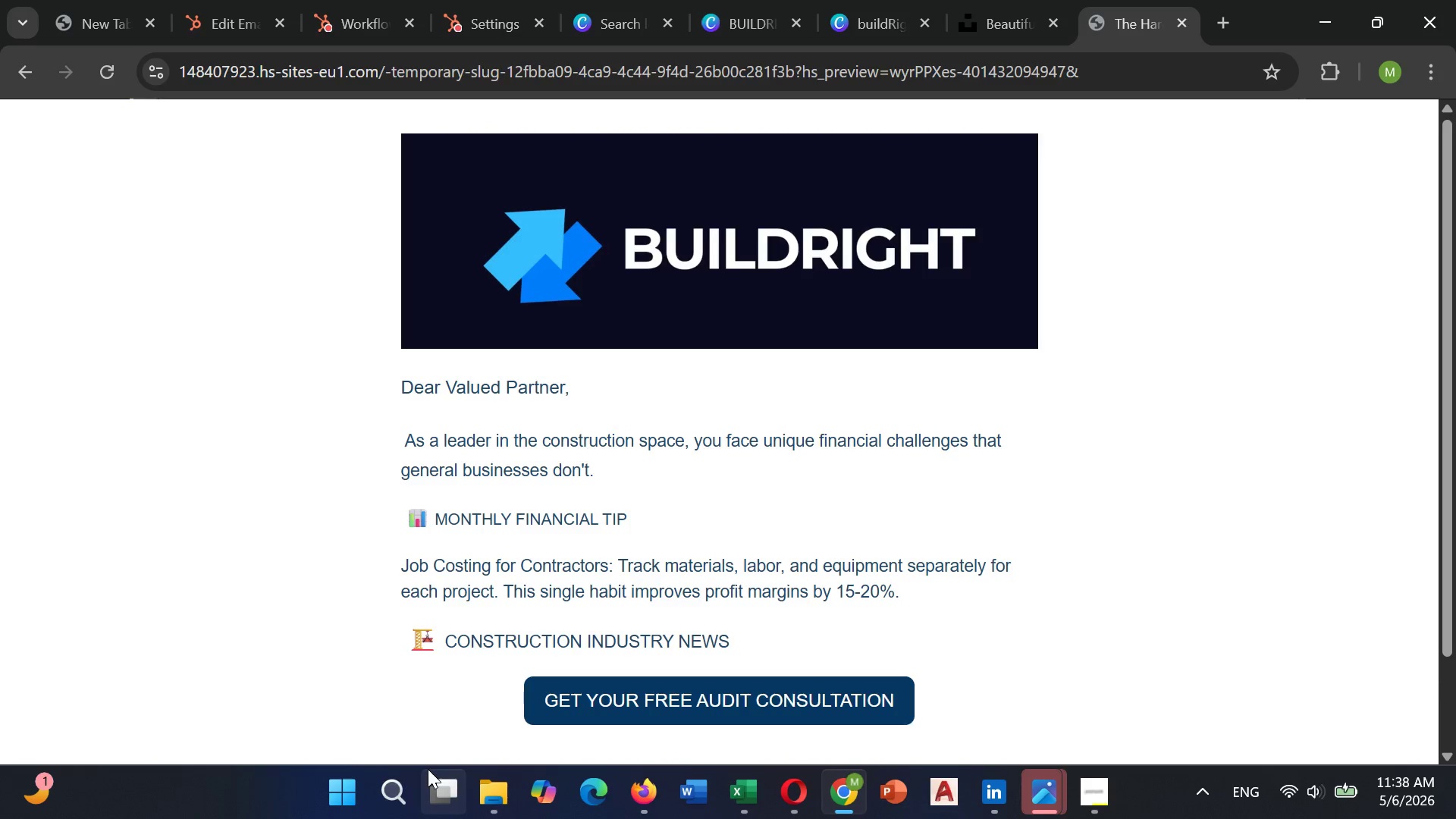 
left_click([397, 780])
 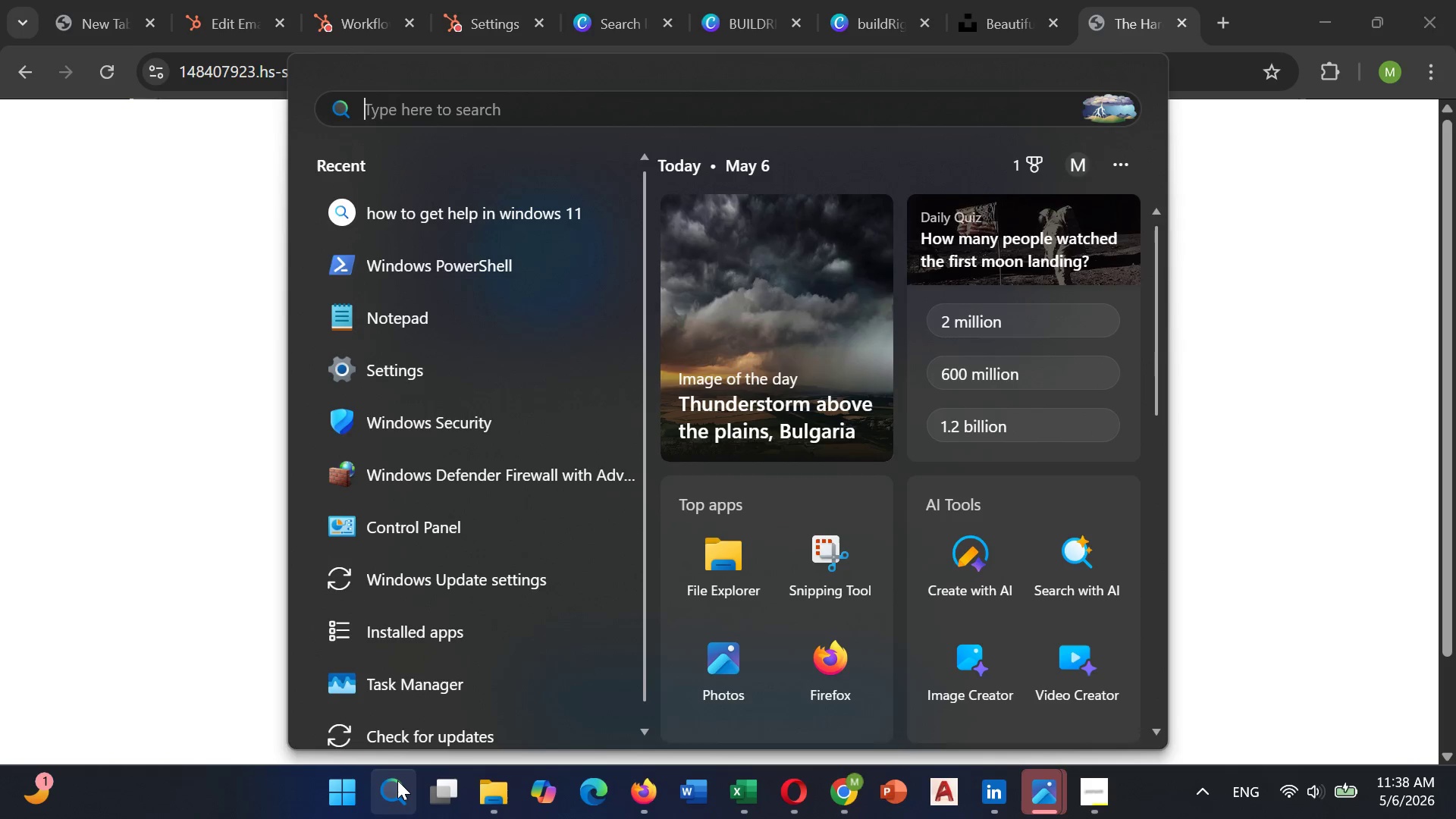 
type(no)
 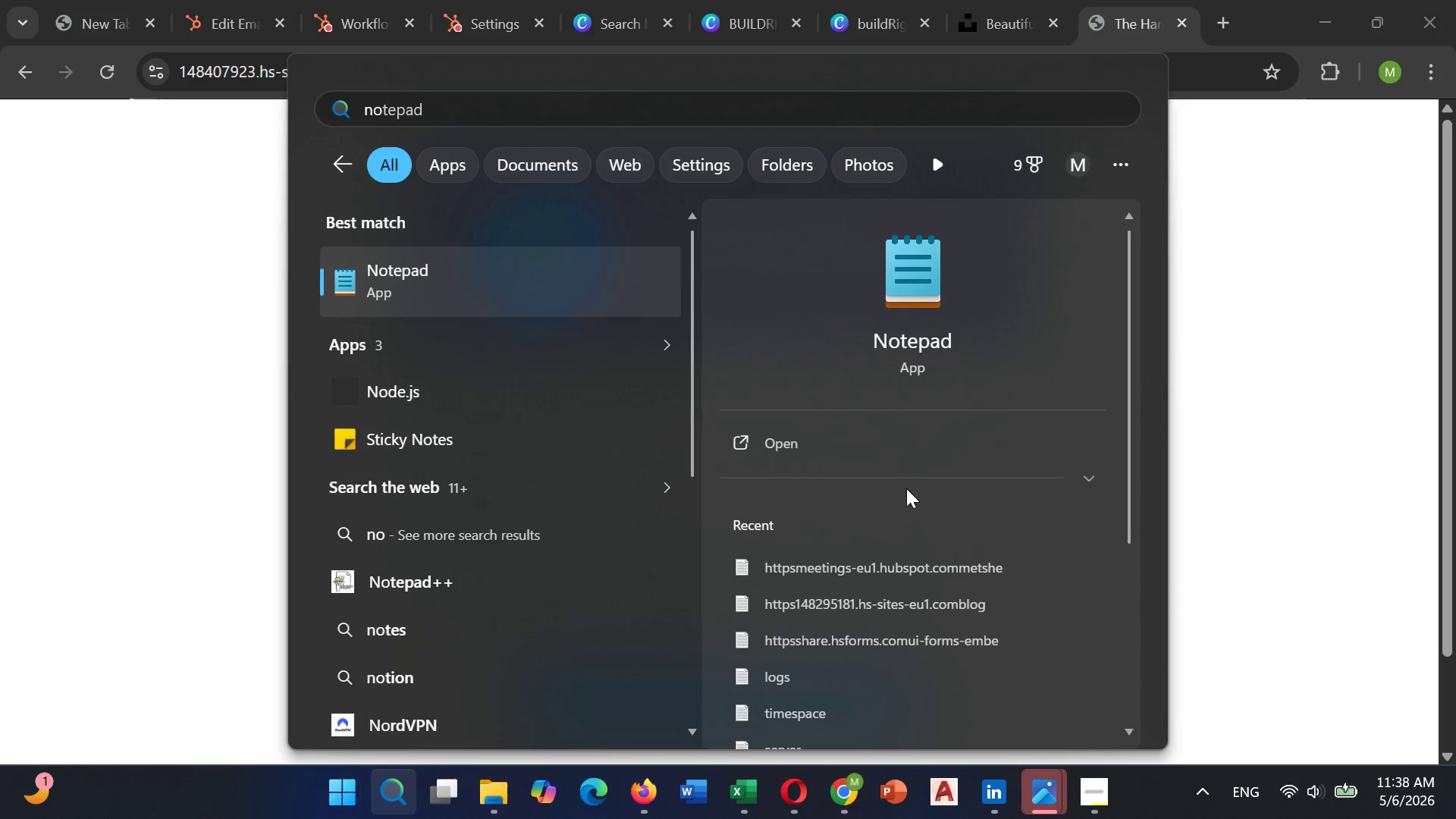 
double_click([857, 445])
 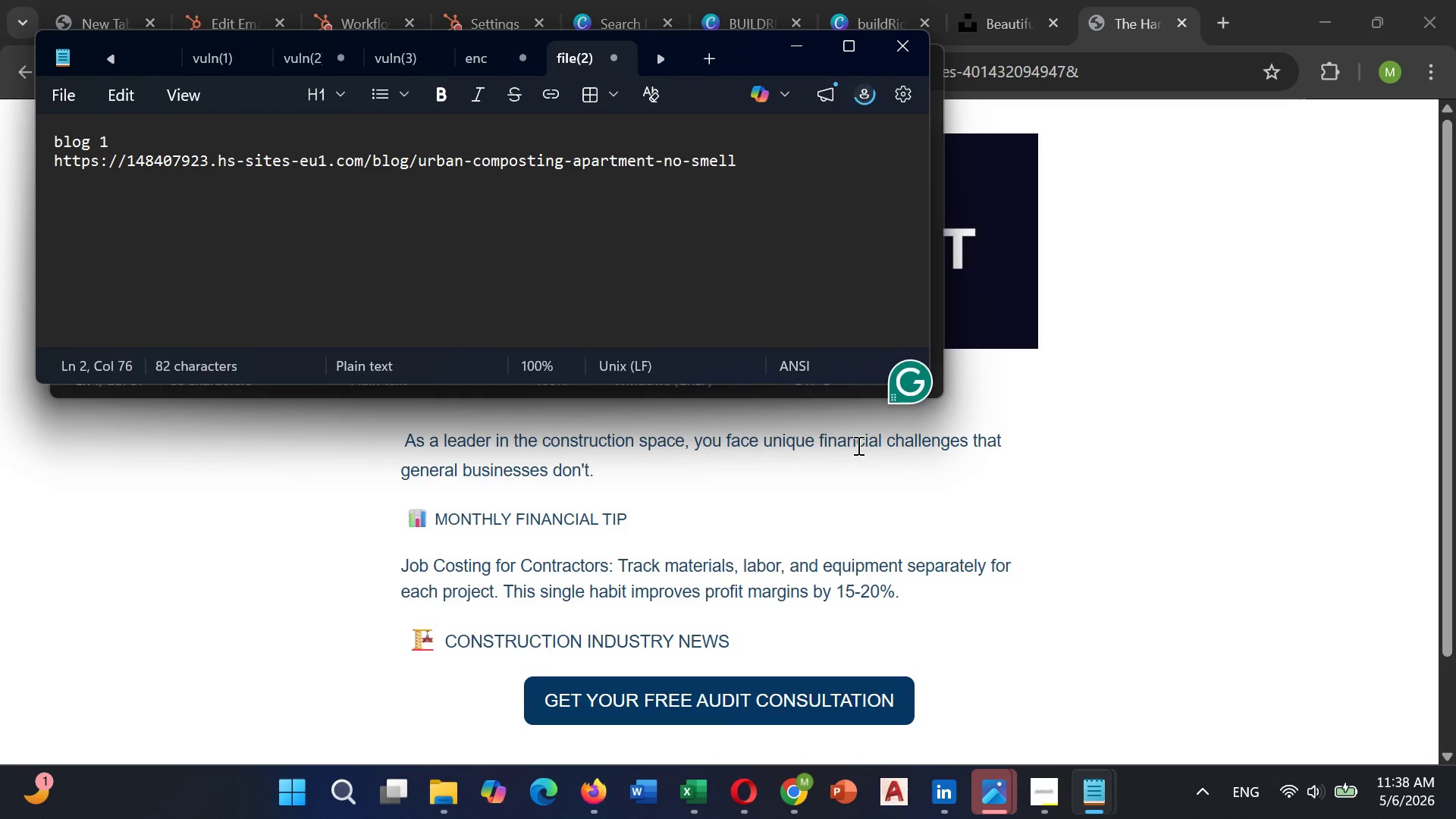 
hold_key(key=Backspace, duration=1.51)
 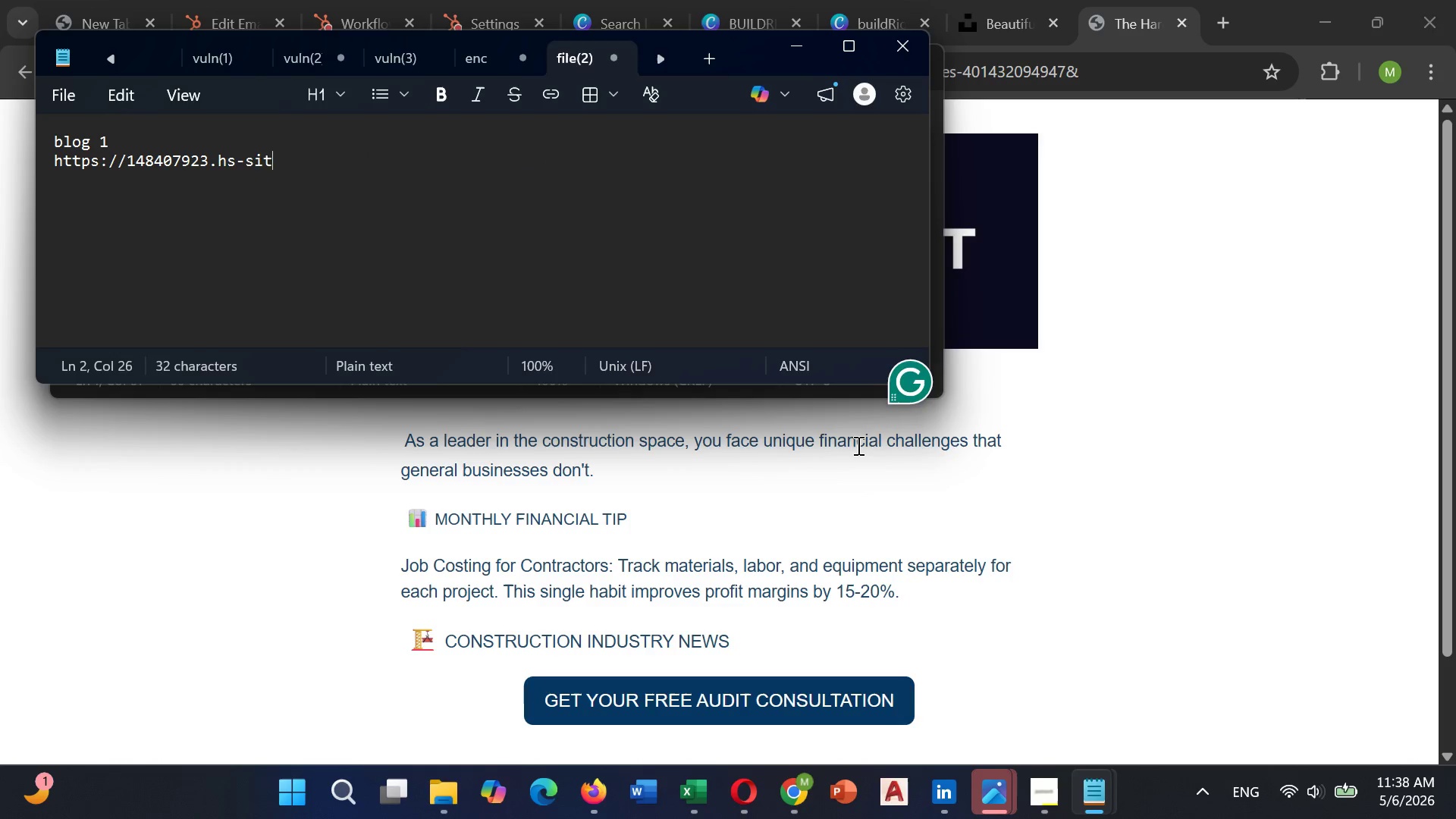 
hold_key(key=Backspace, duration=1.52)
 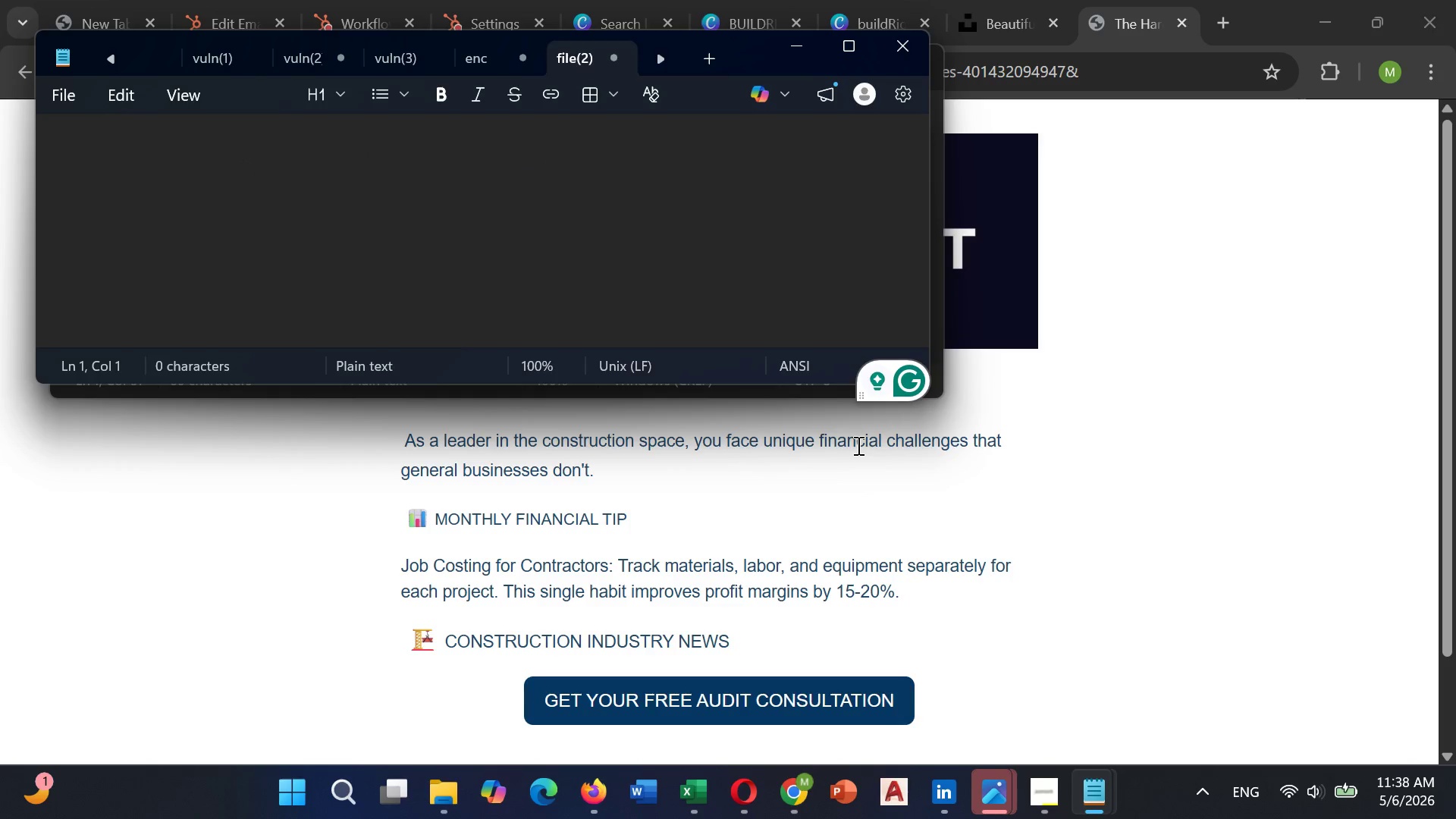 
key(Backspace)
 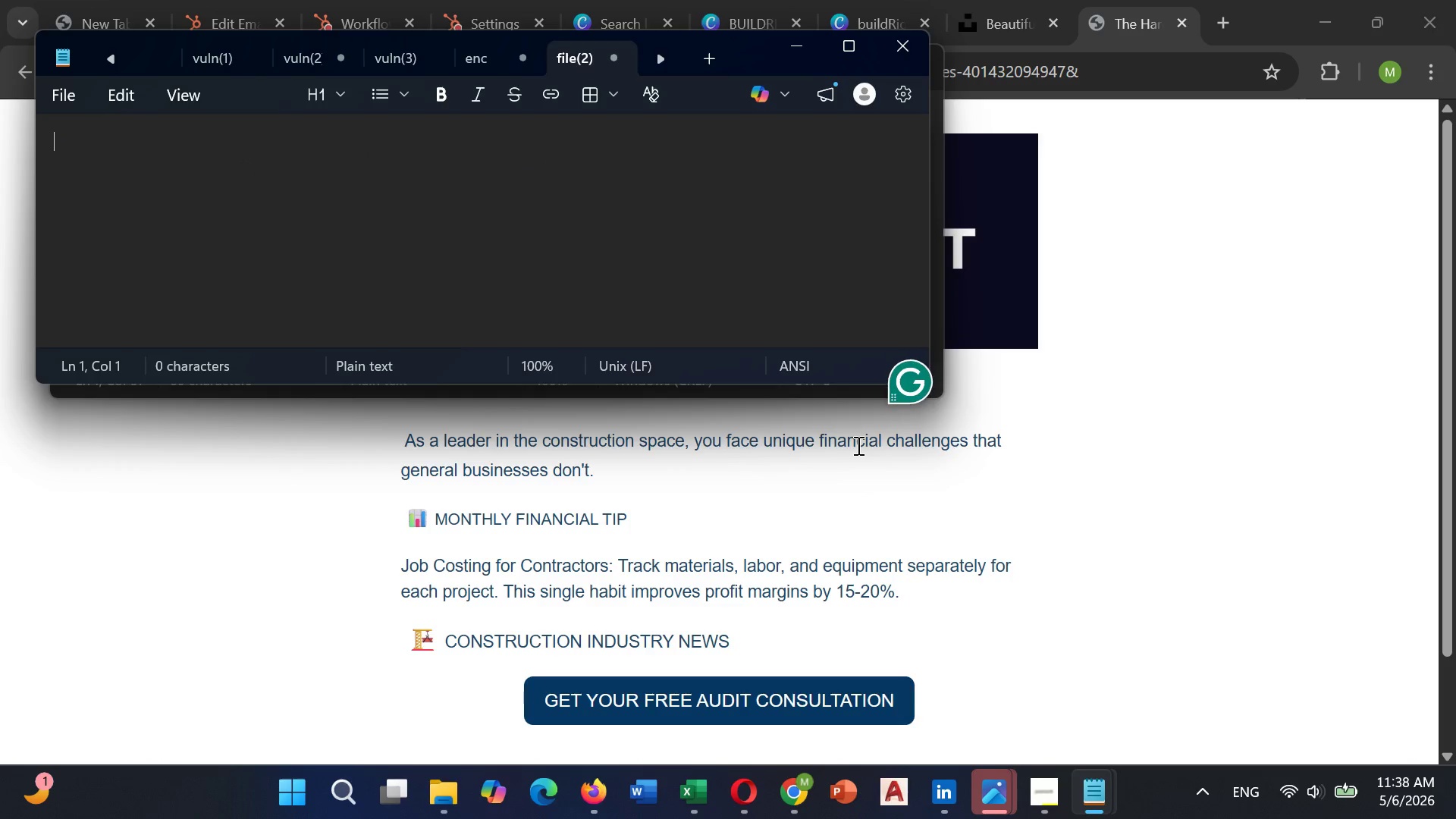 
key(Backspace)
 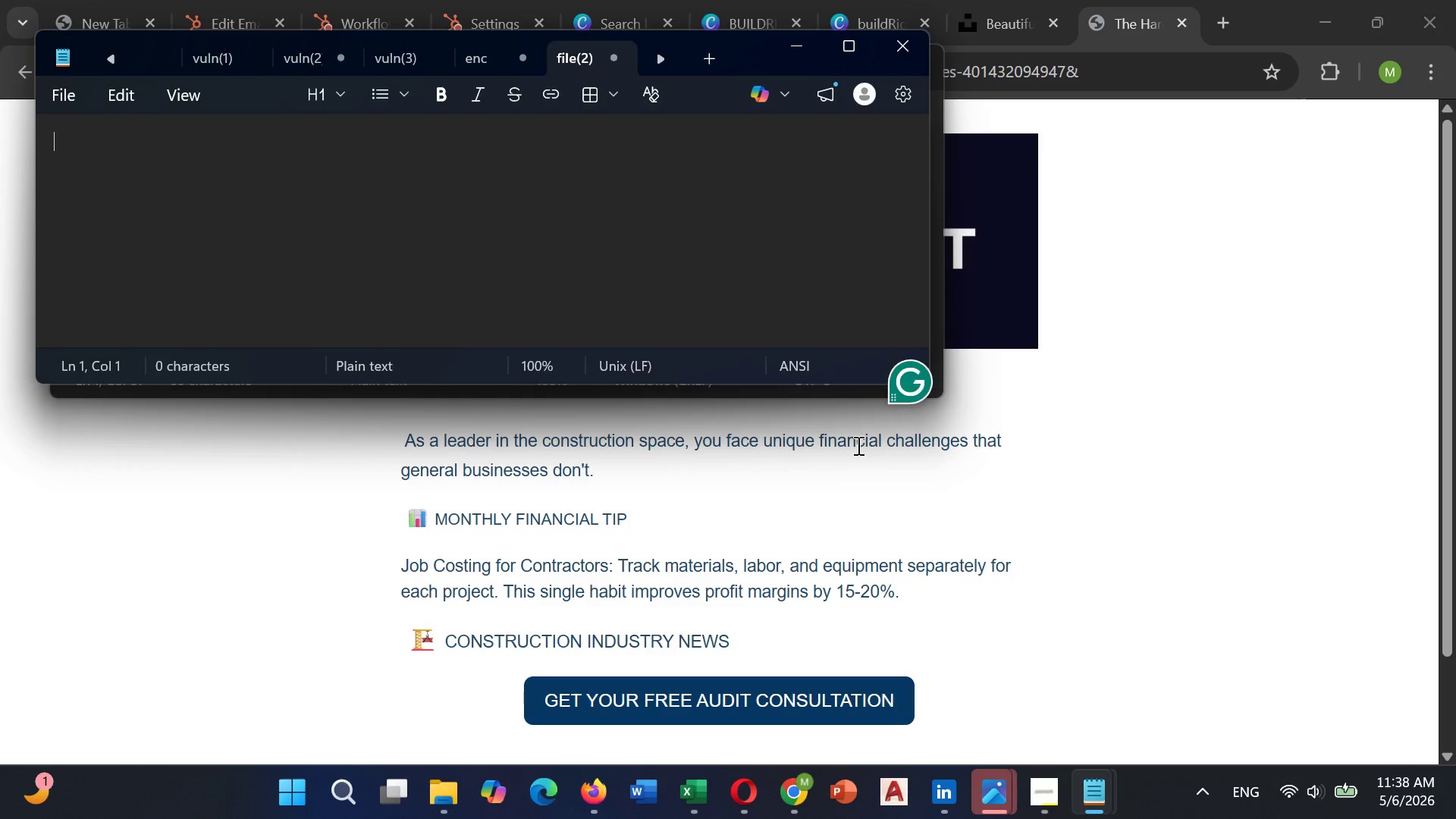 
key(Backspace)
 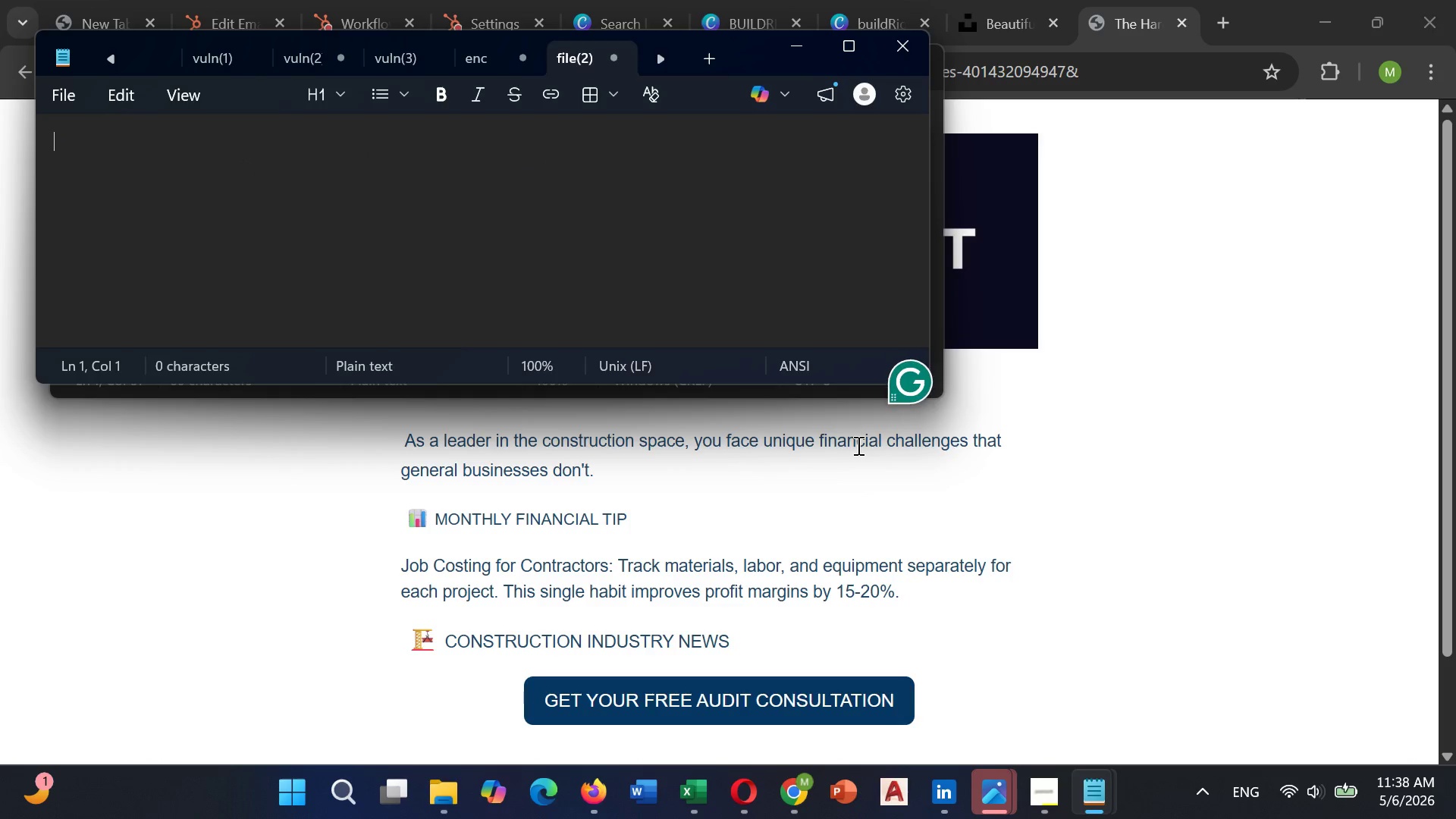 
key(Backspace)
 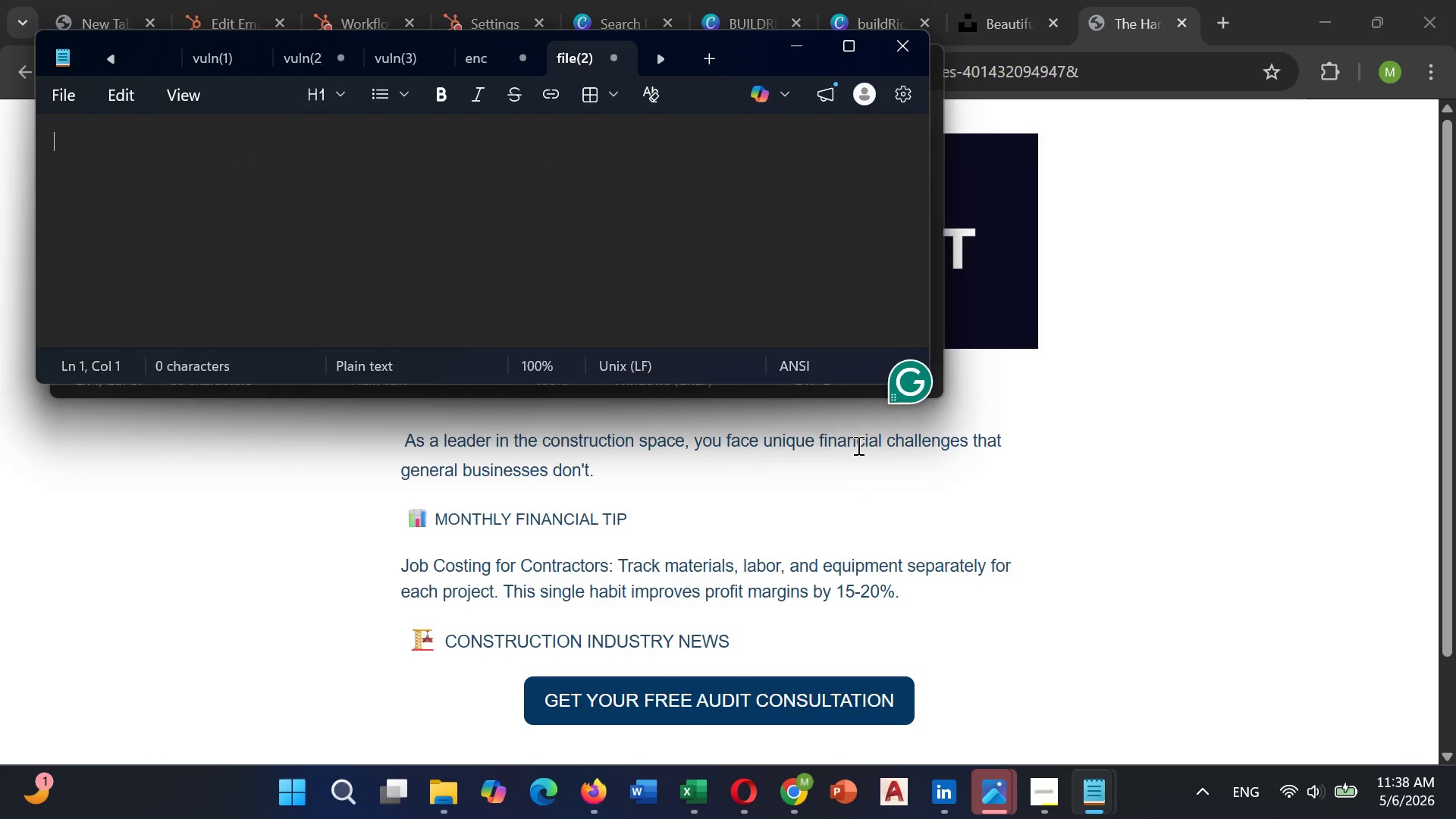 
key(Backspace)
 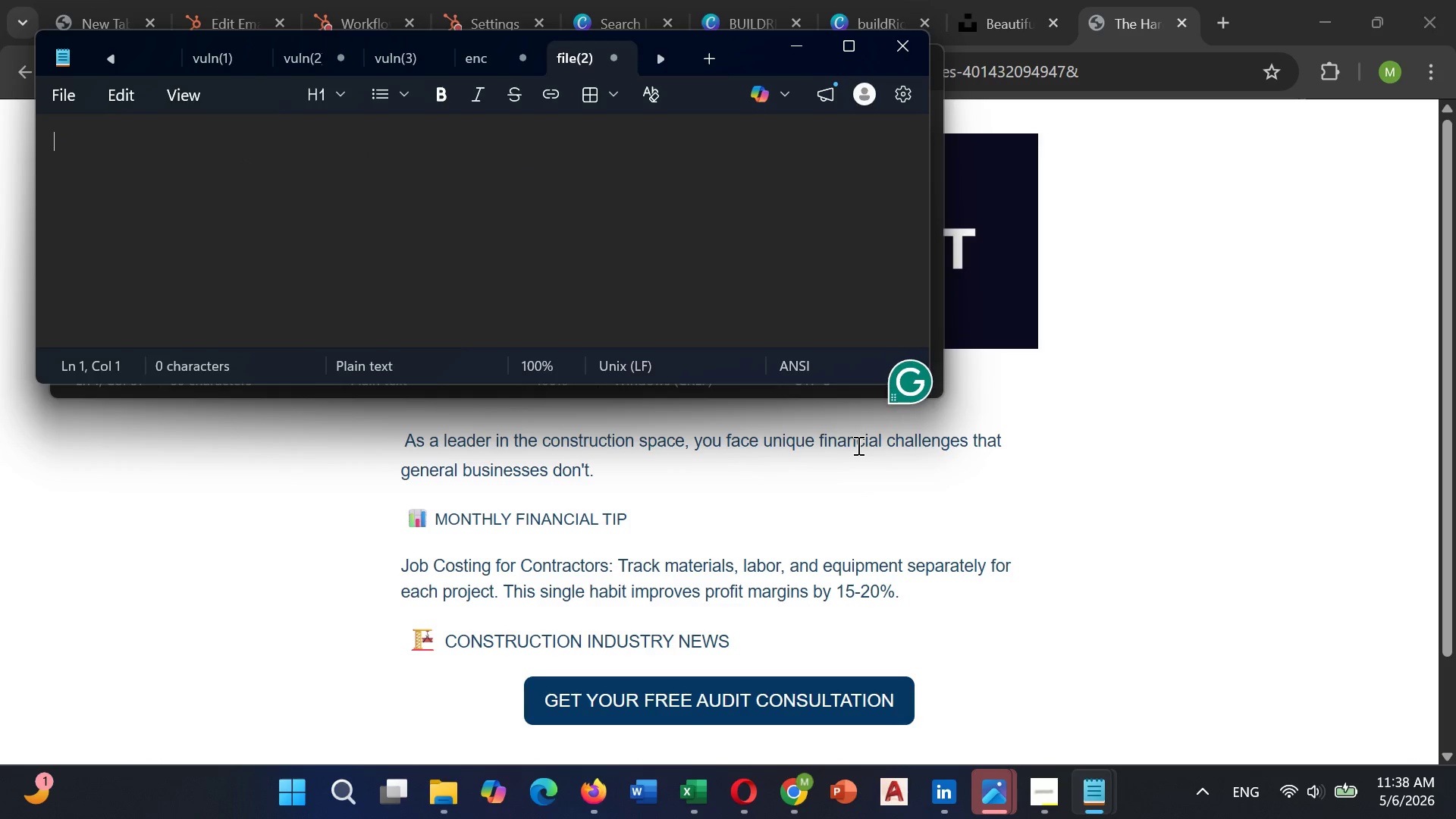 
key(Backspace)
 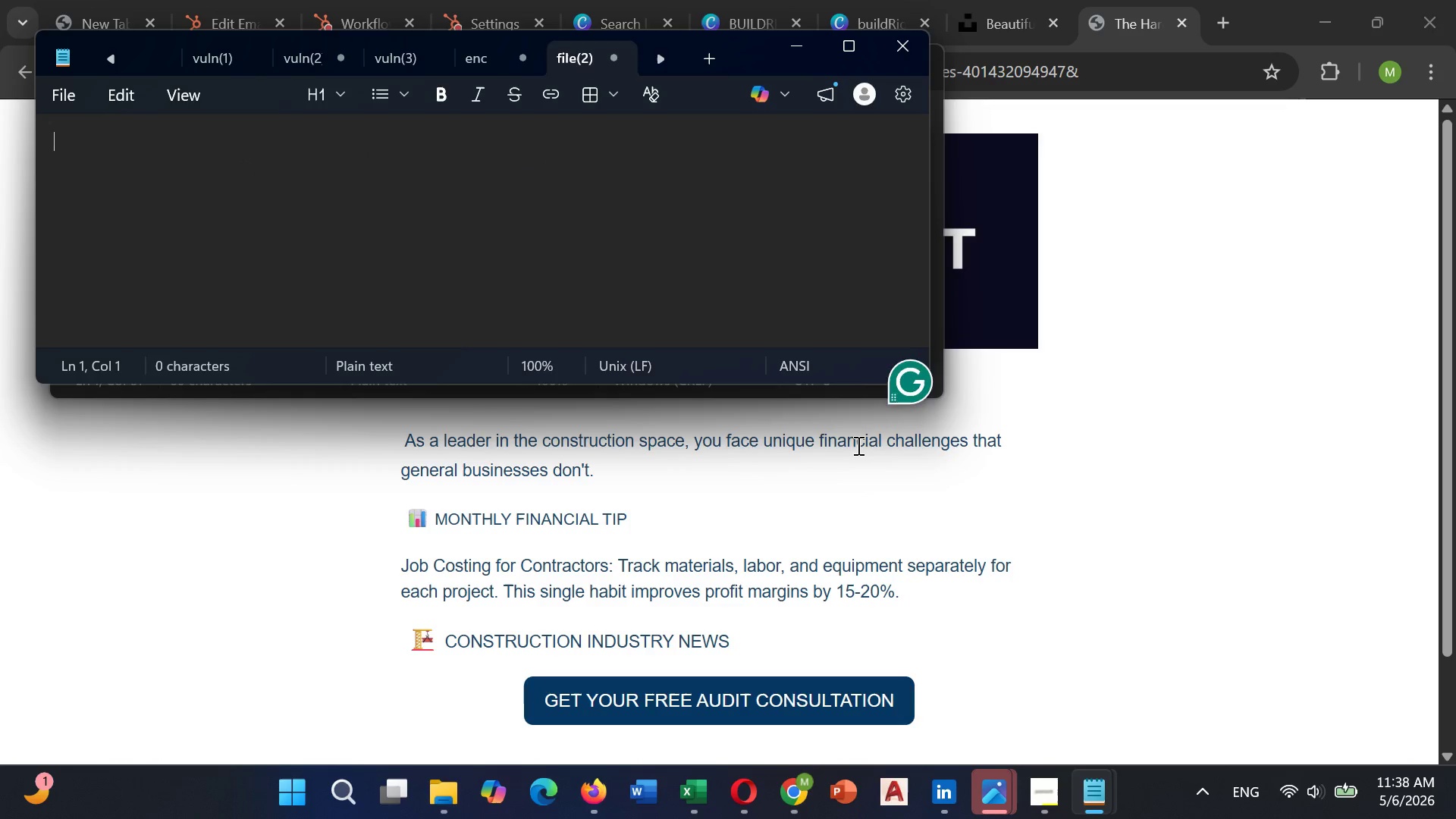 
key(Backspace)
 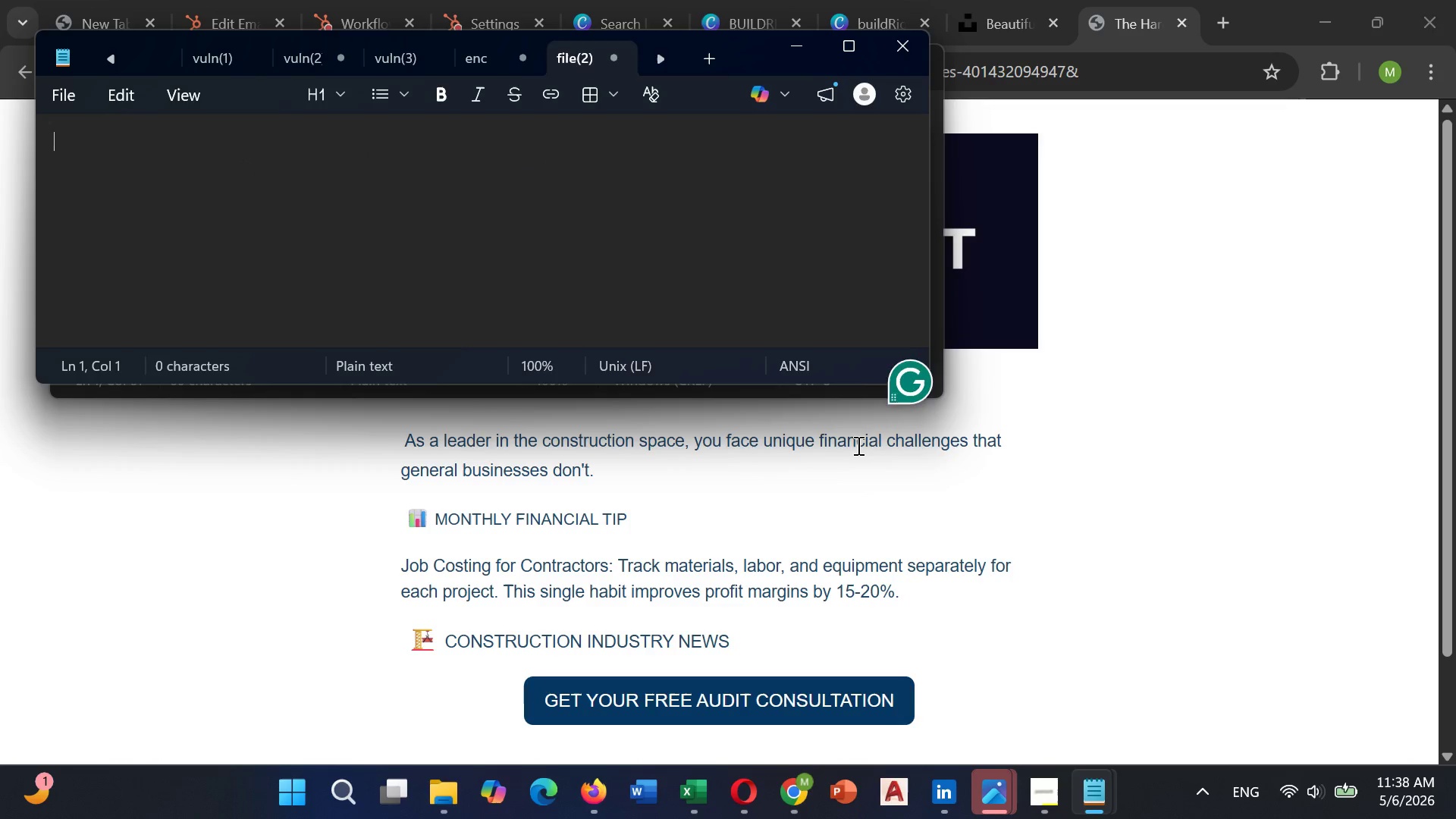 
key(Backspace)
 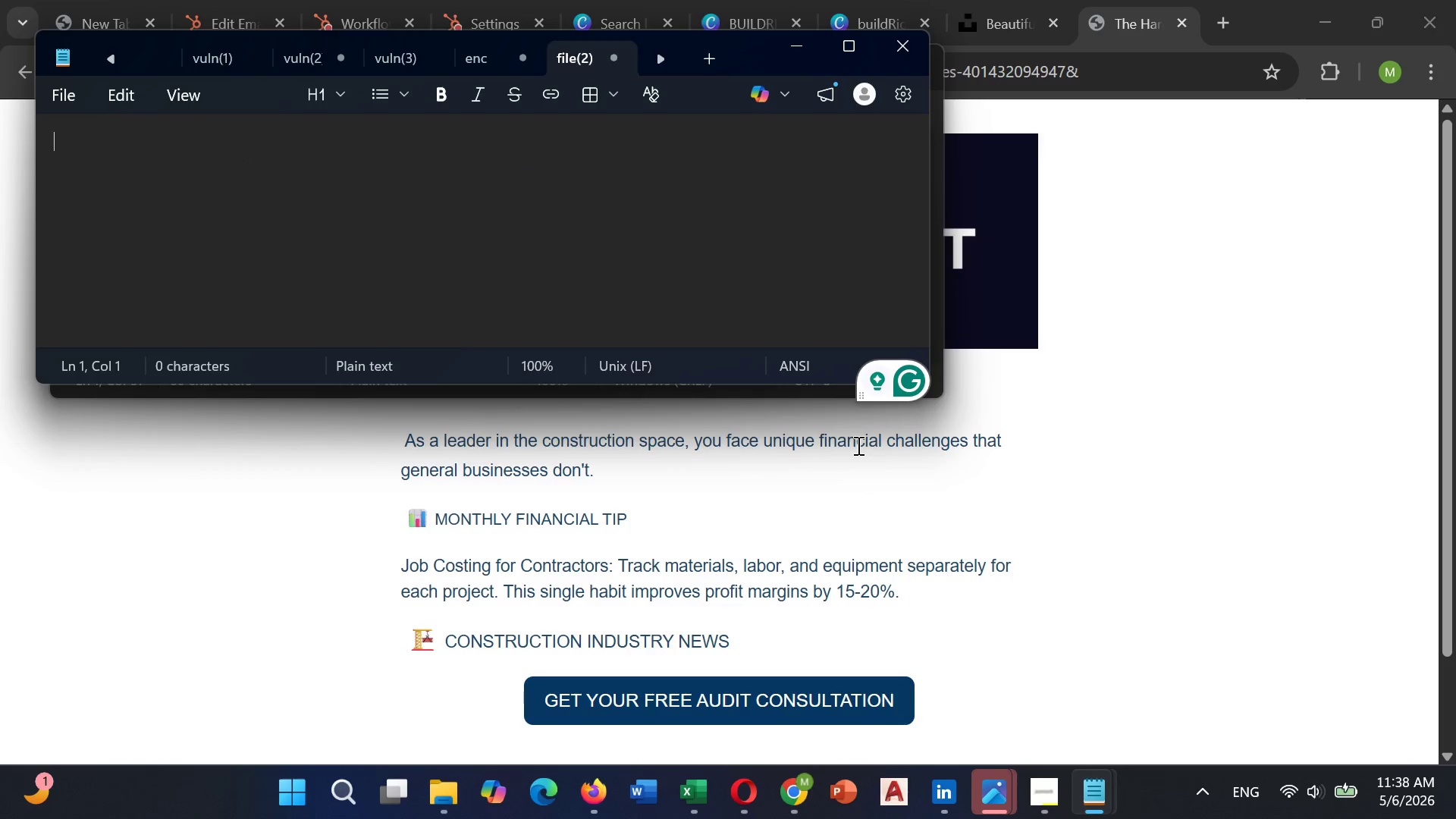 
key(Control+V)
 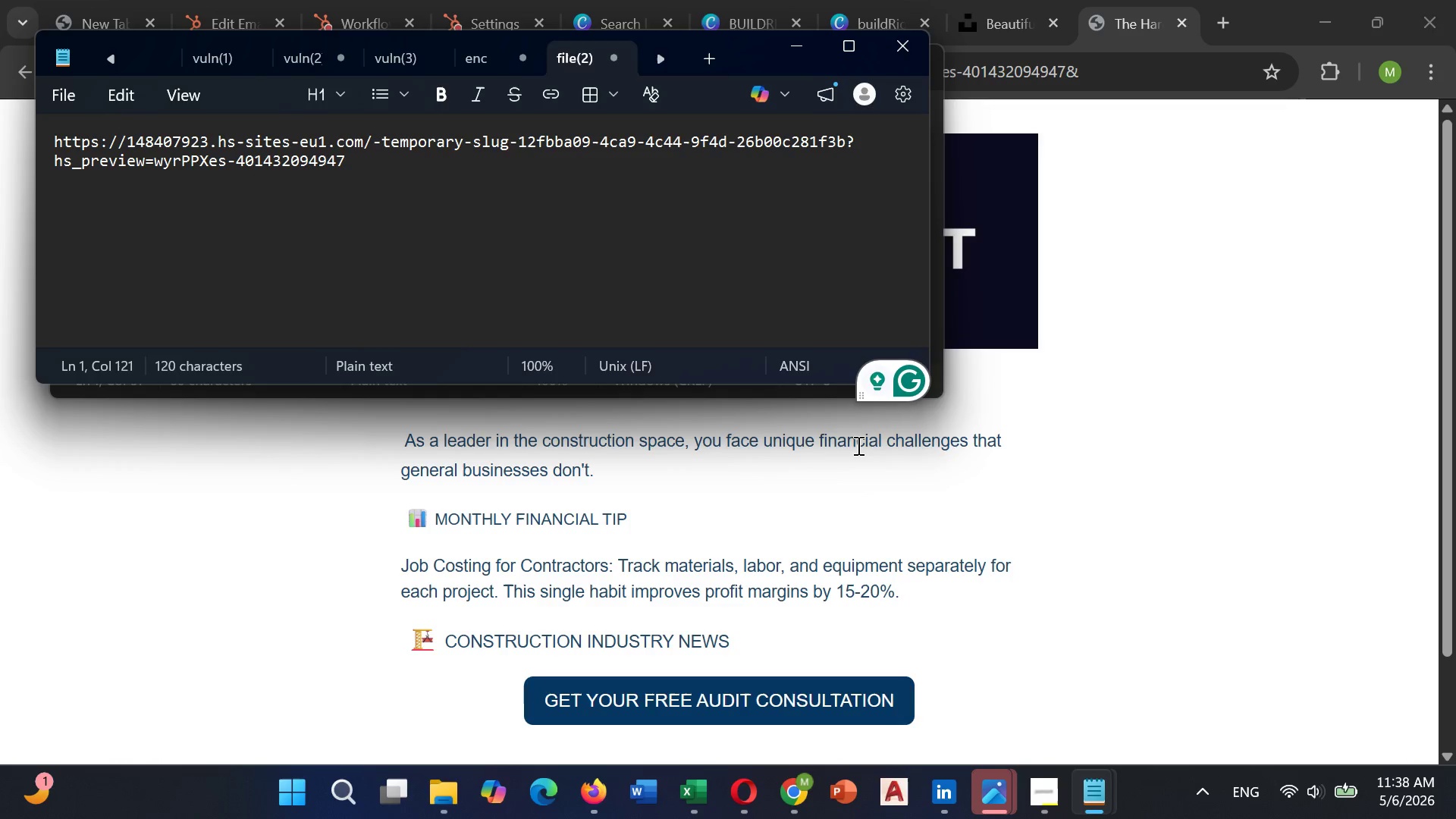 
key(Enter)
 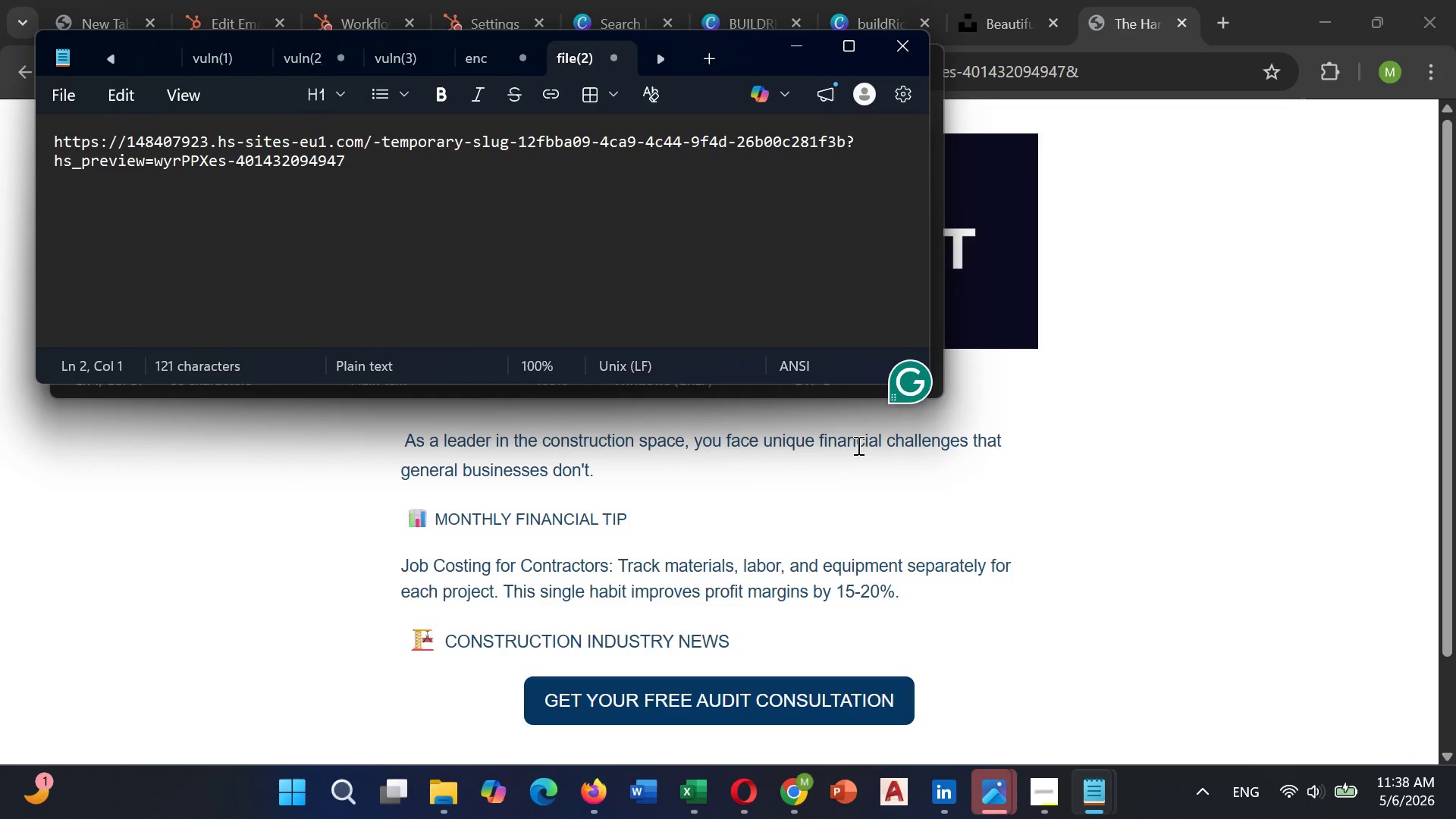 
key(Control+T)
 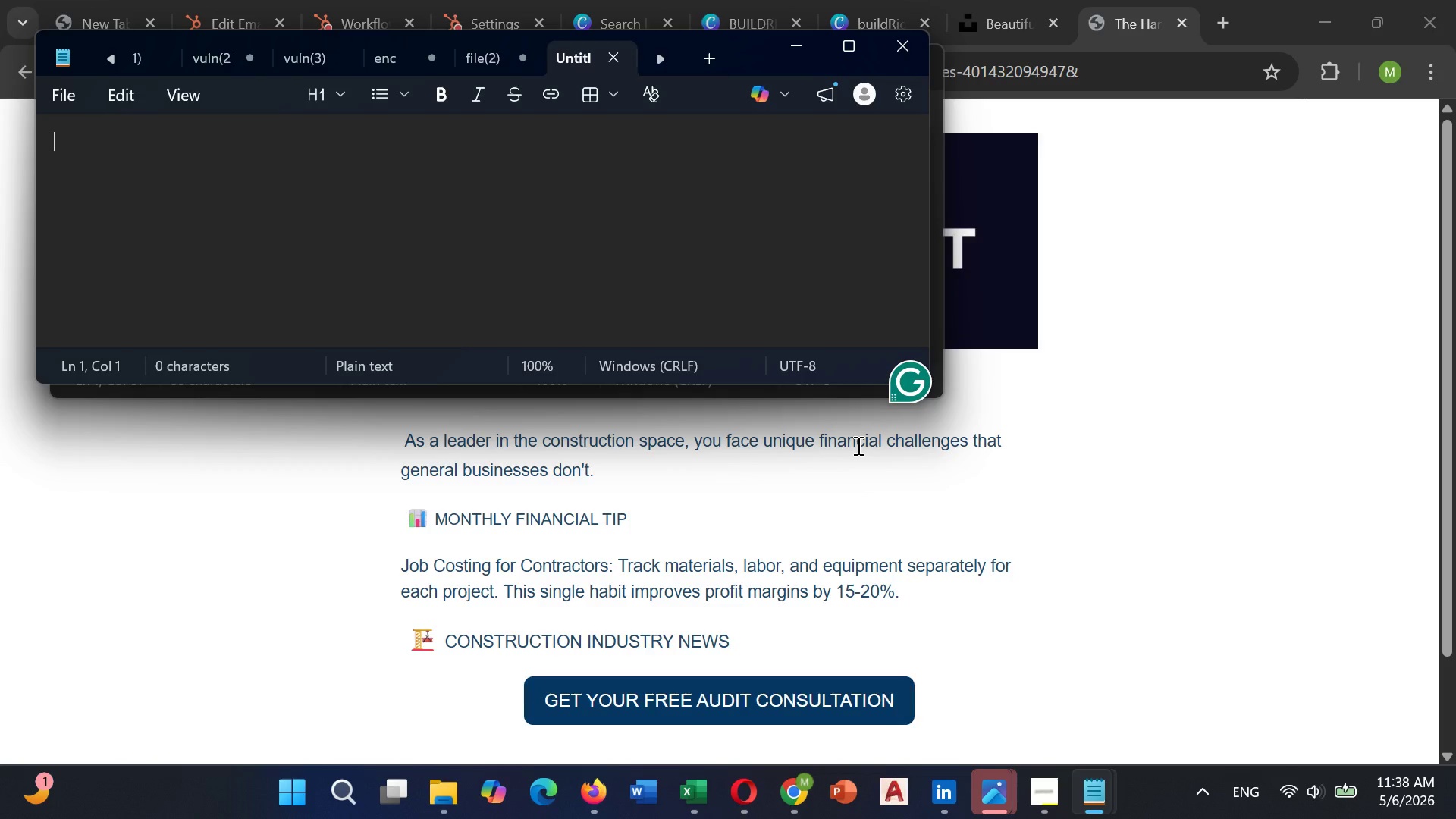 
hold_key(key=ArrowUp, duration=0.78)
 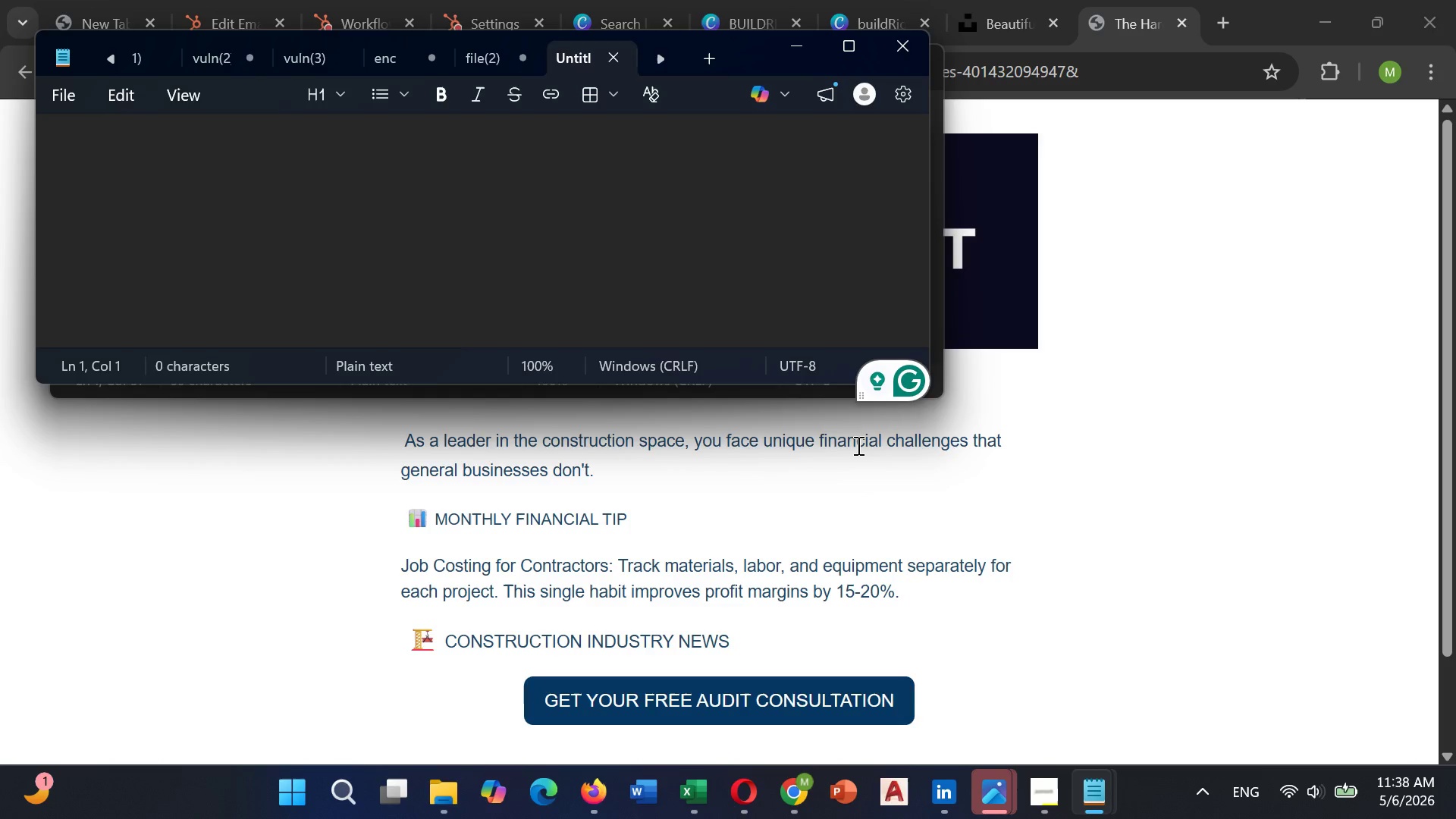 
key(Control+V)
 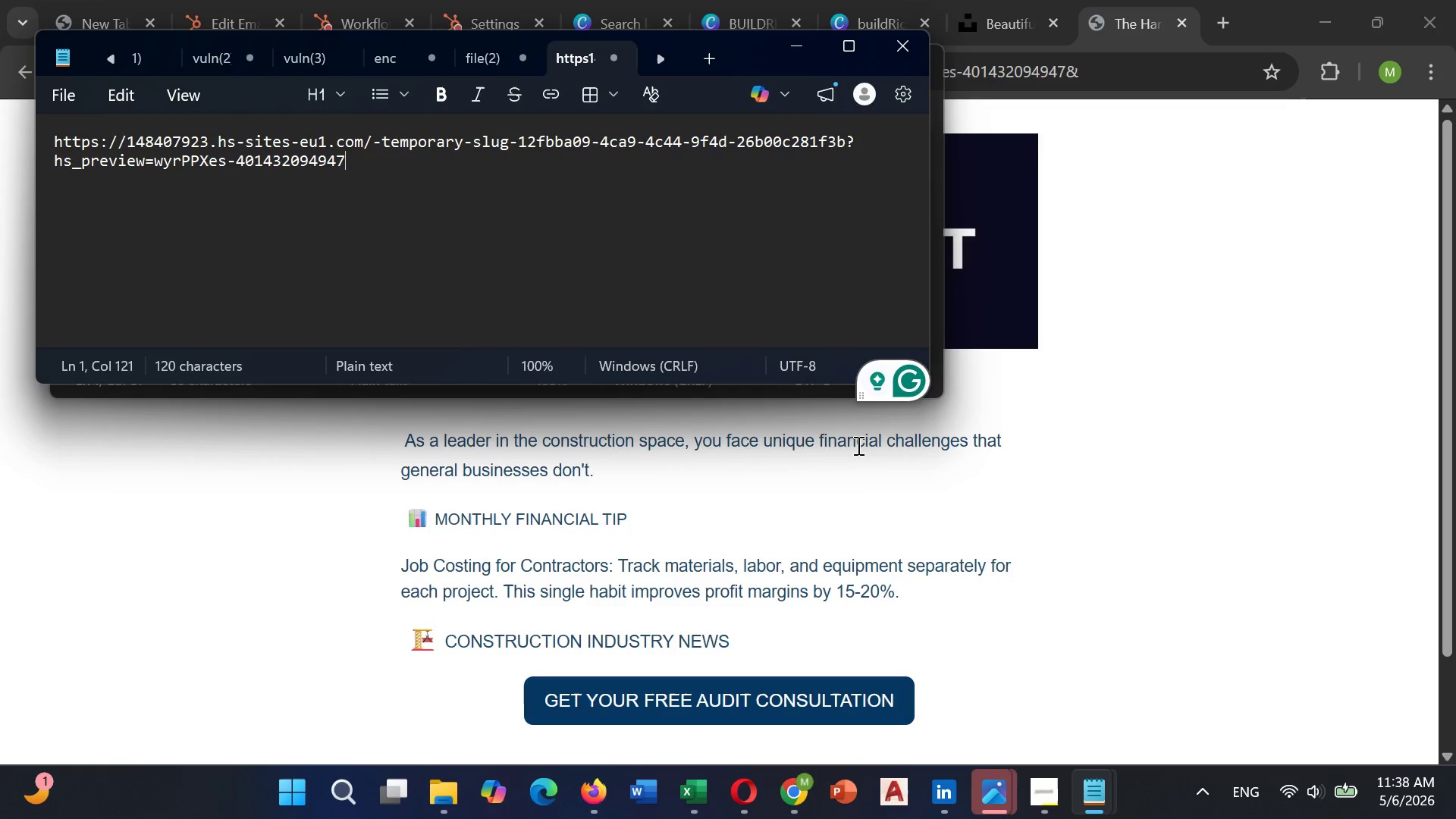 
key(Enter)
 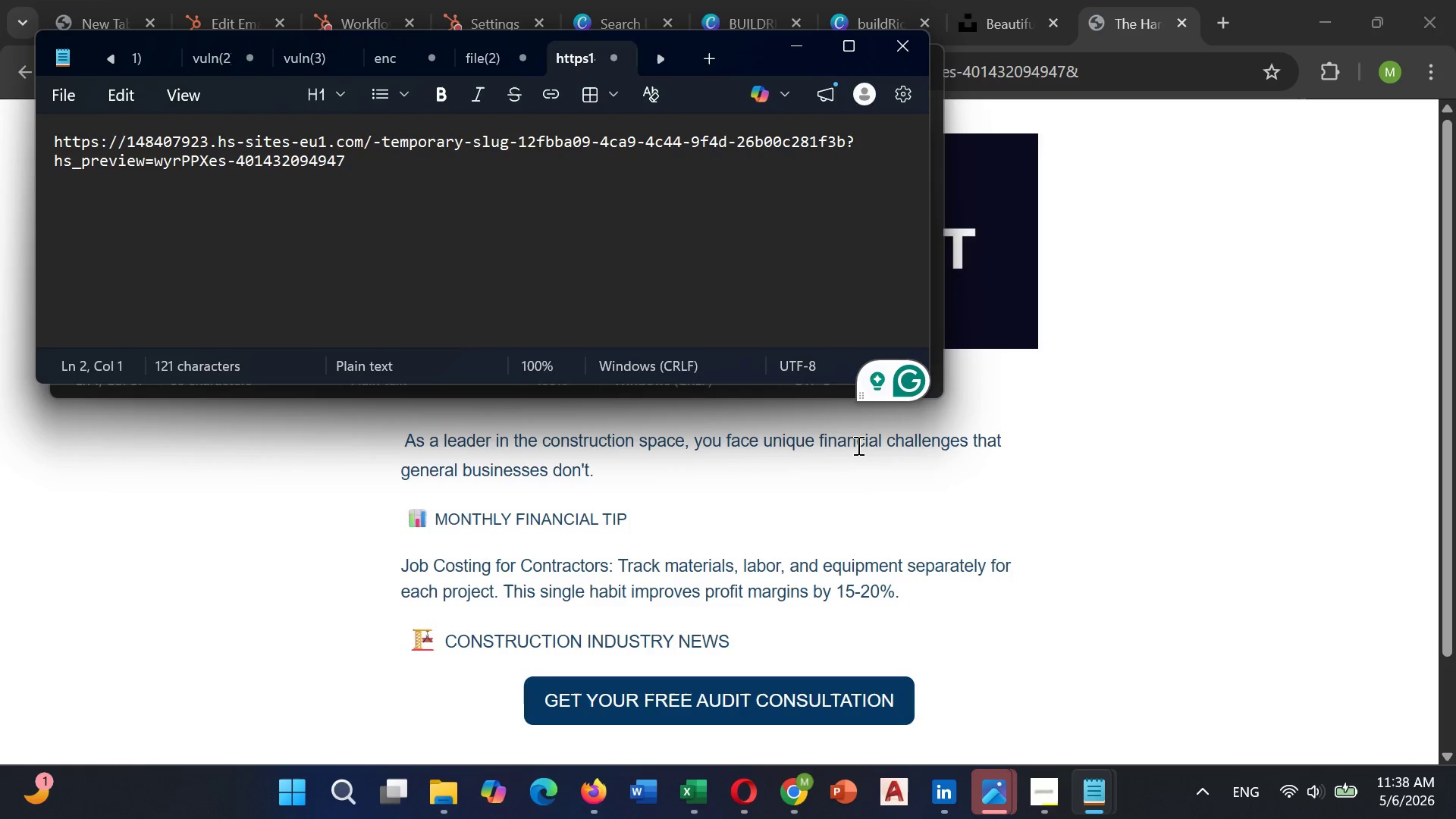 
type(Template newsletter)
 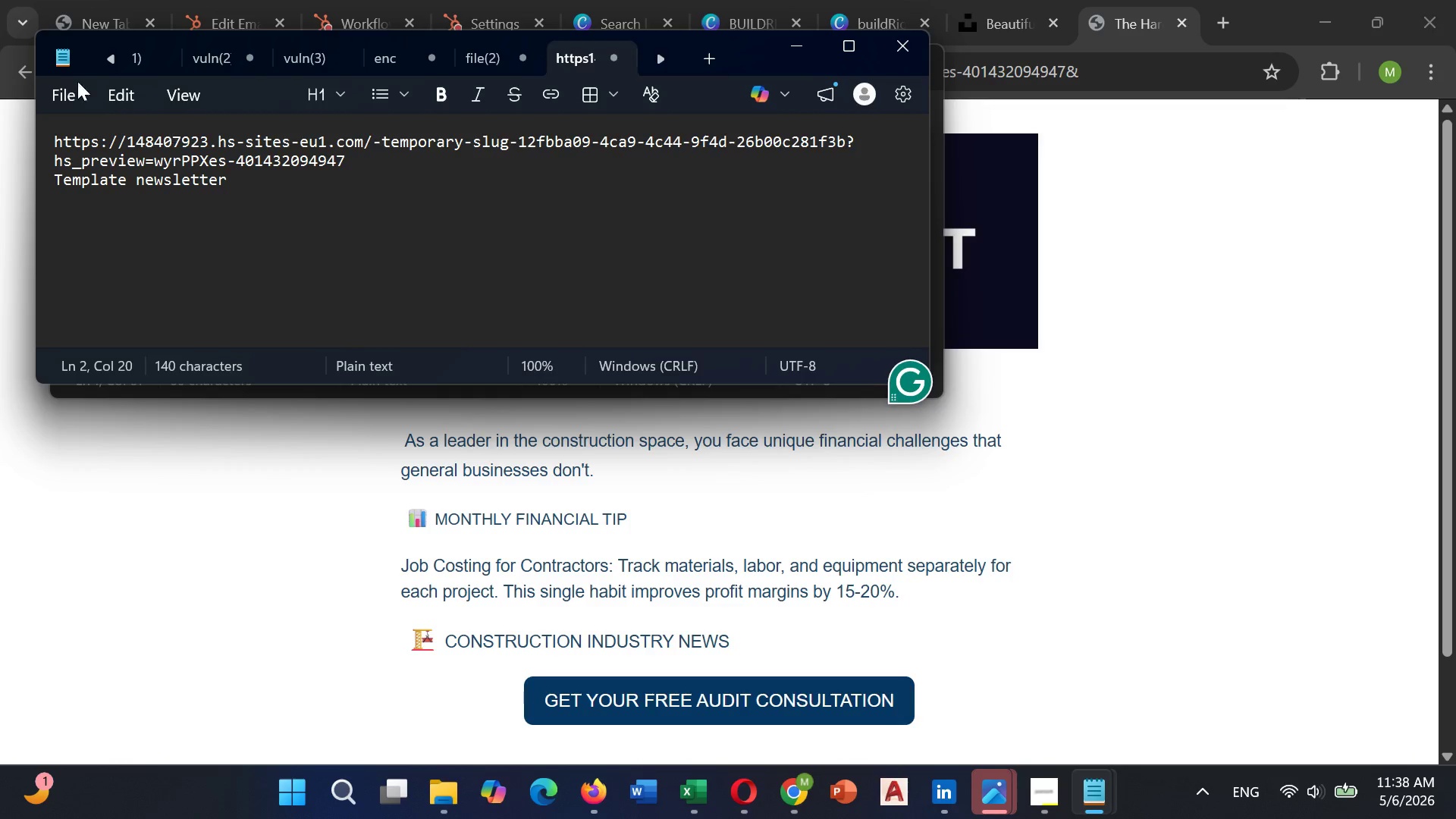 
left_click([60, 90])
 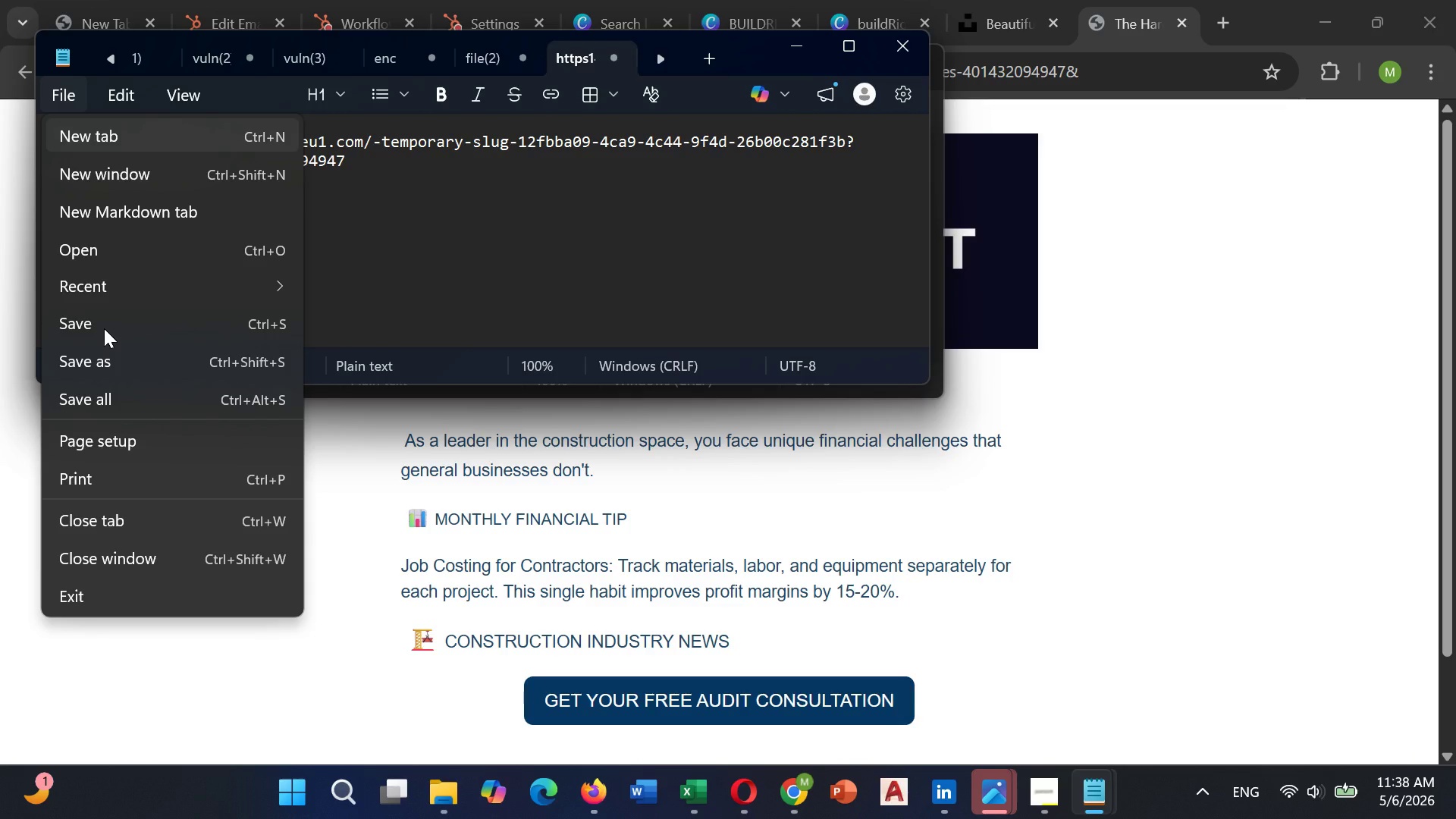 
left_click([114, 325])
 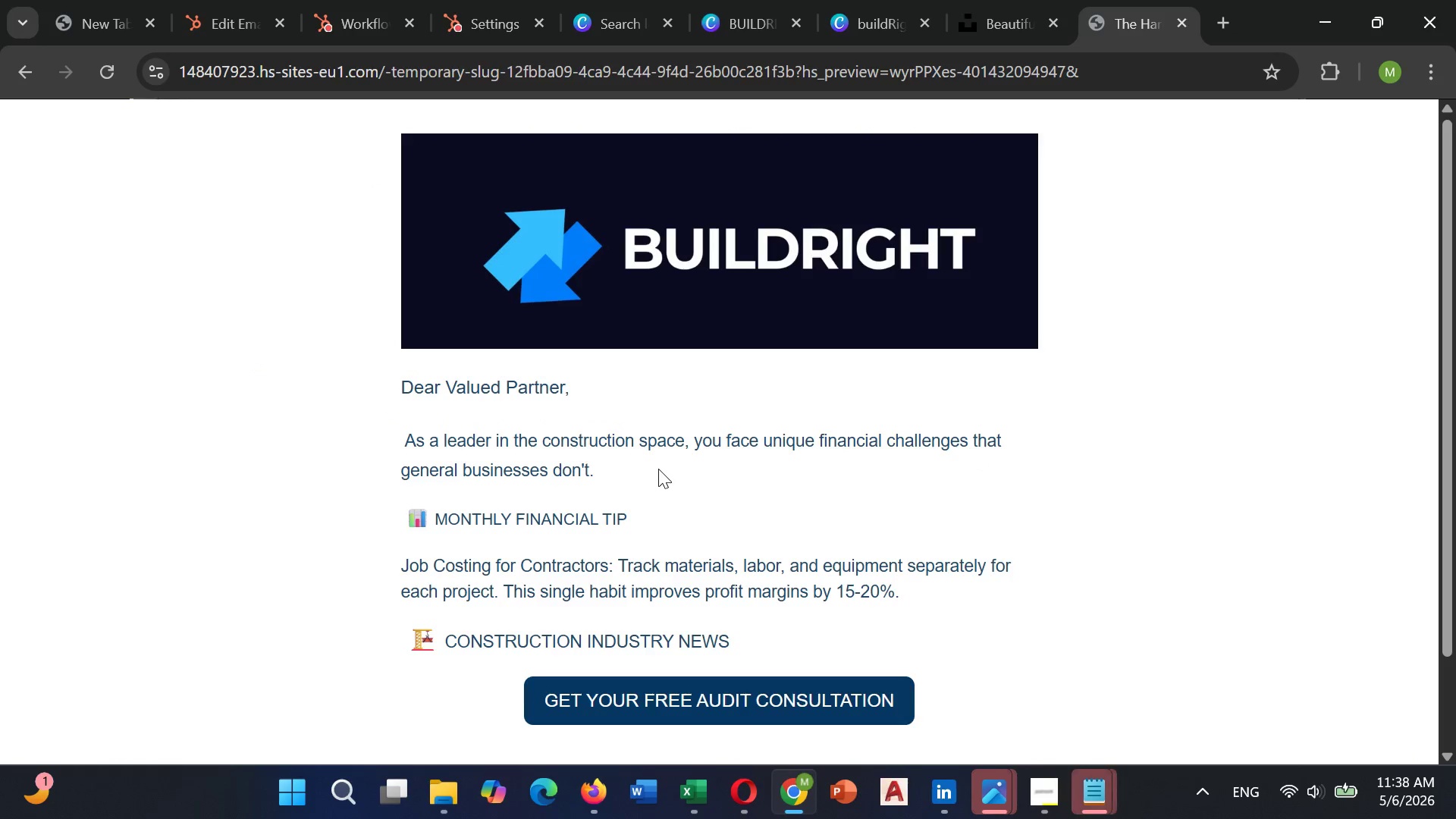 
scroll: coordinate [689, 477], scroll_direction: up, amount: 2.0
 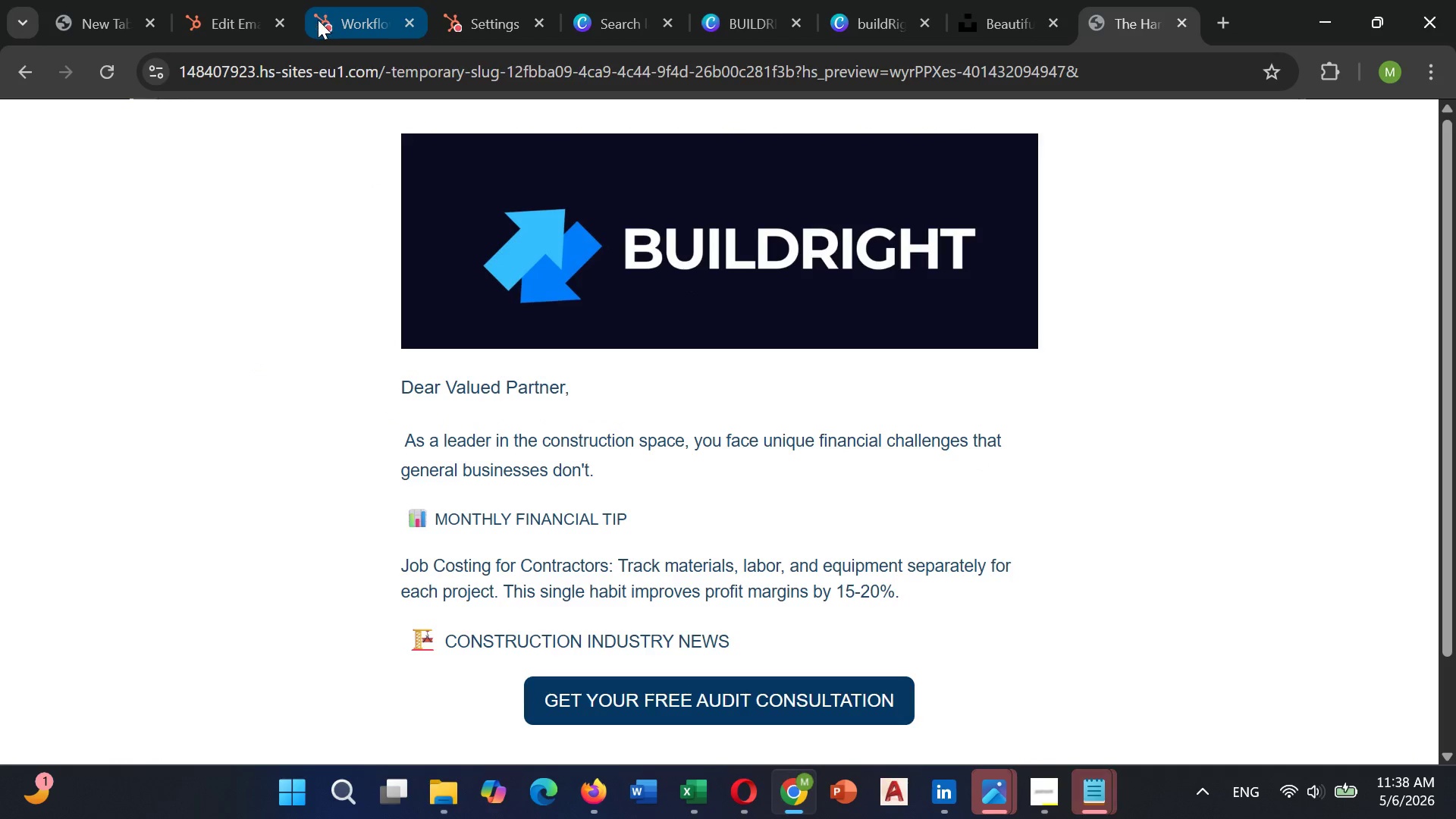 
left_click([220, 2])
 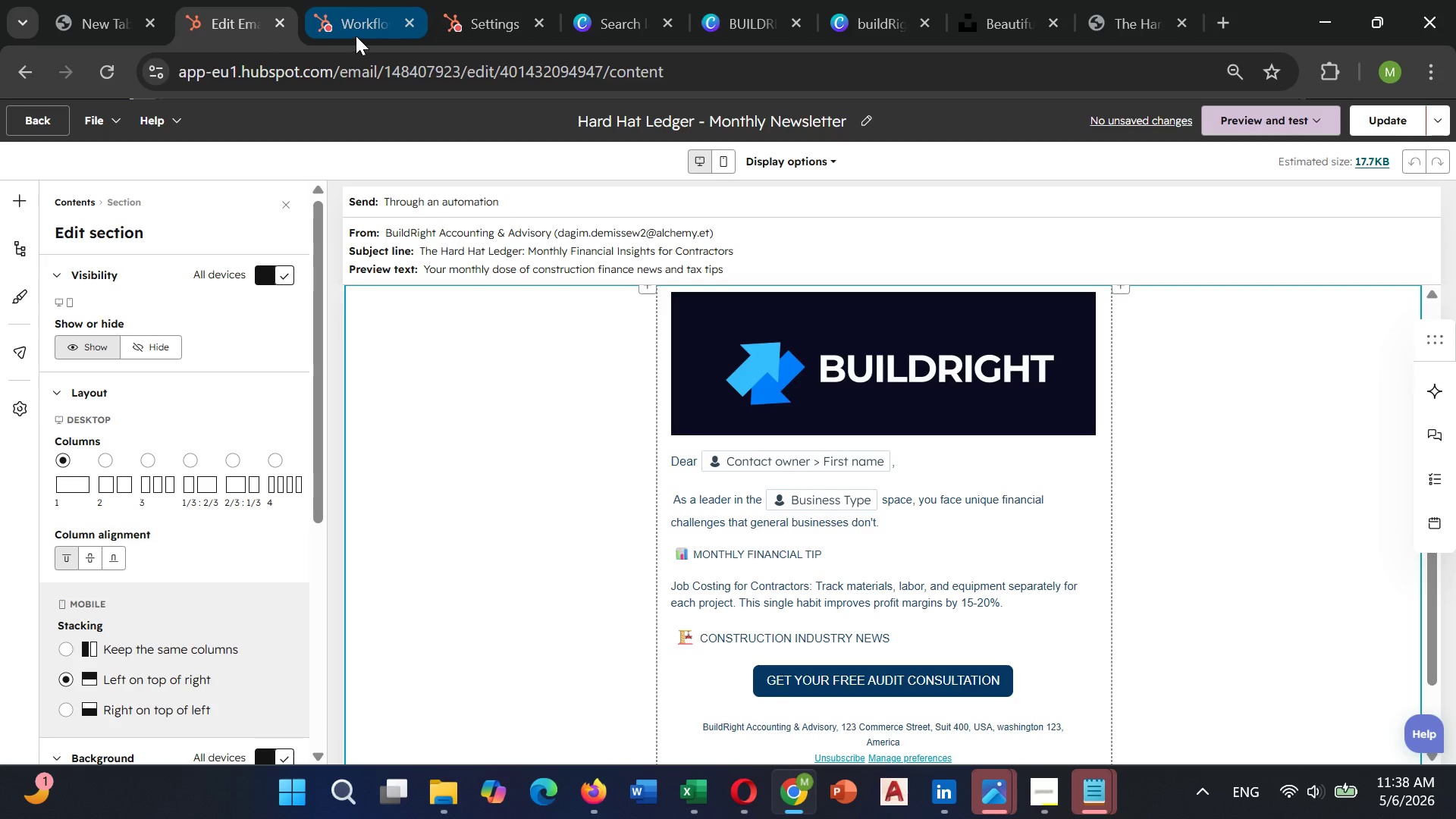 
left_click([356, 36])
 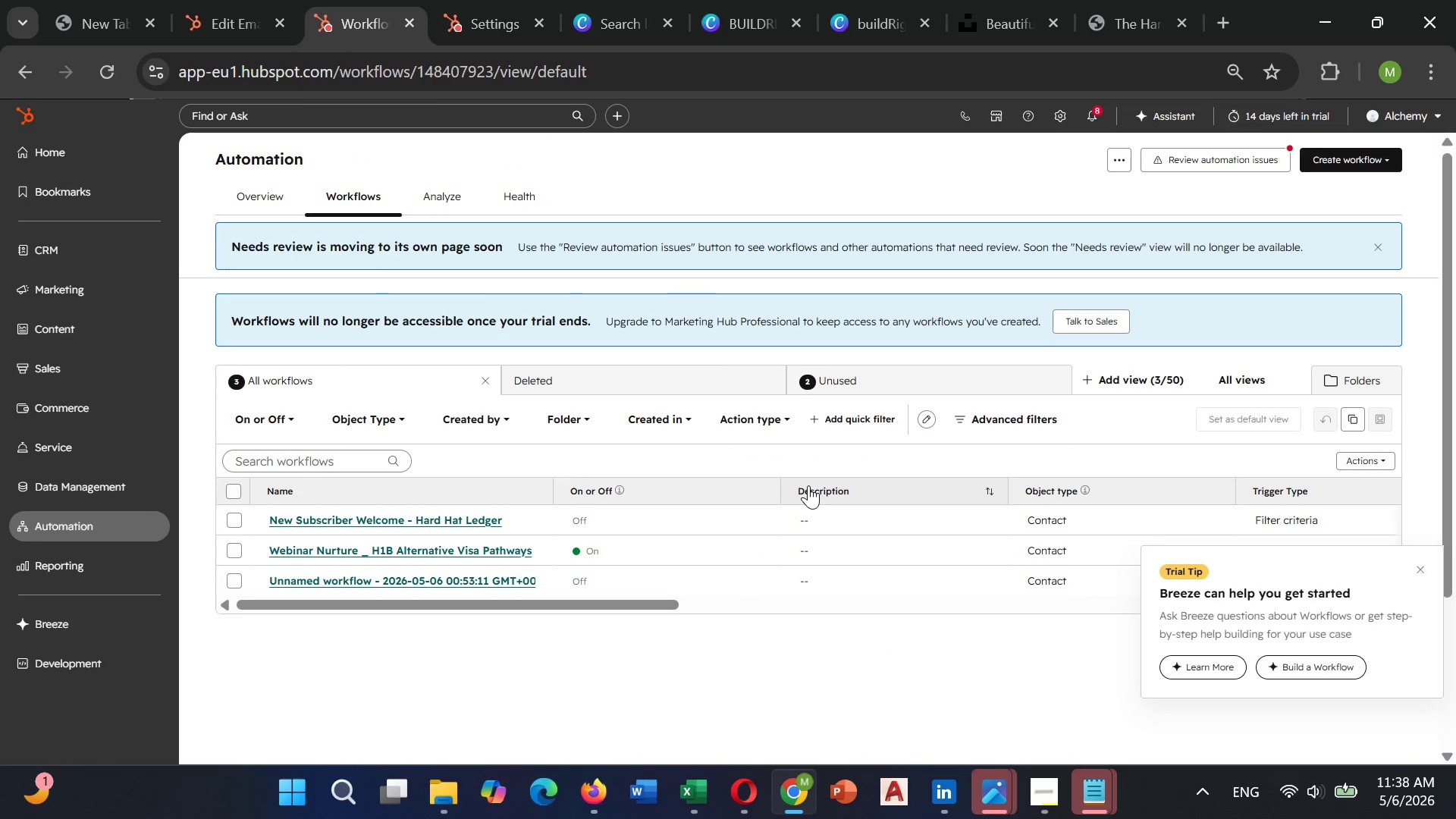 
scroll: coordinate [808, 485], scroll_direction: down, amount: 4.0
 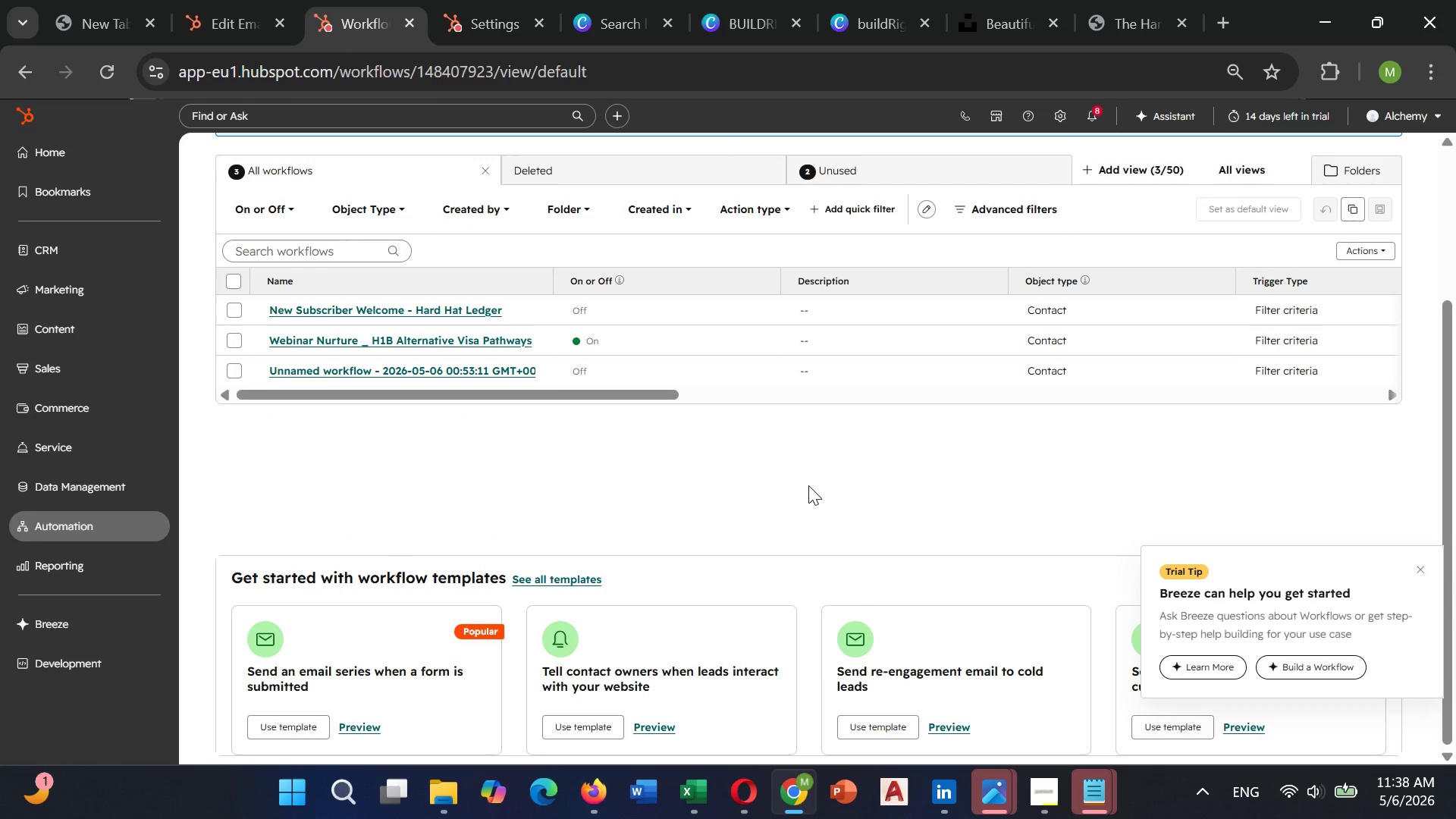 
scroll: coordinate [808, 485], scroll_direction: none, amount: 0.0
 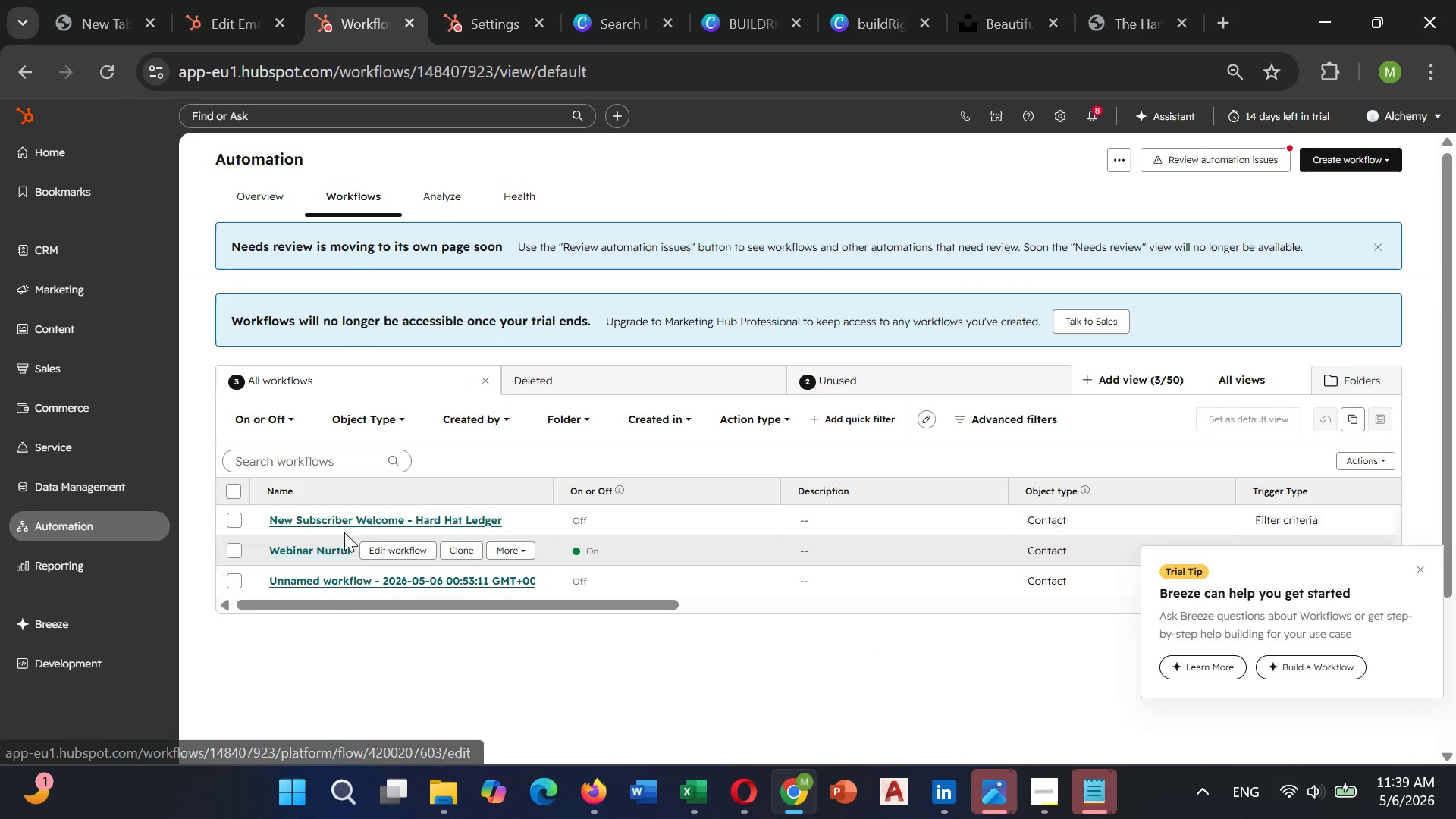 
left_click([334, 522])
 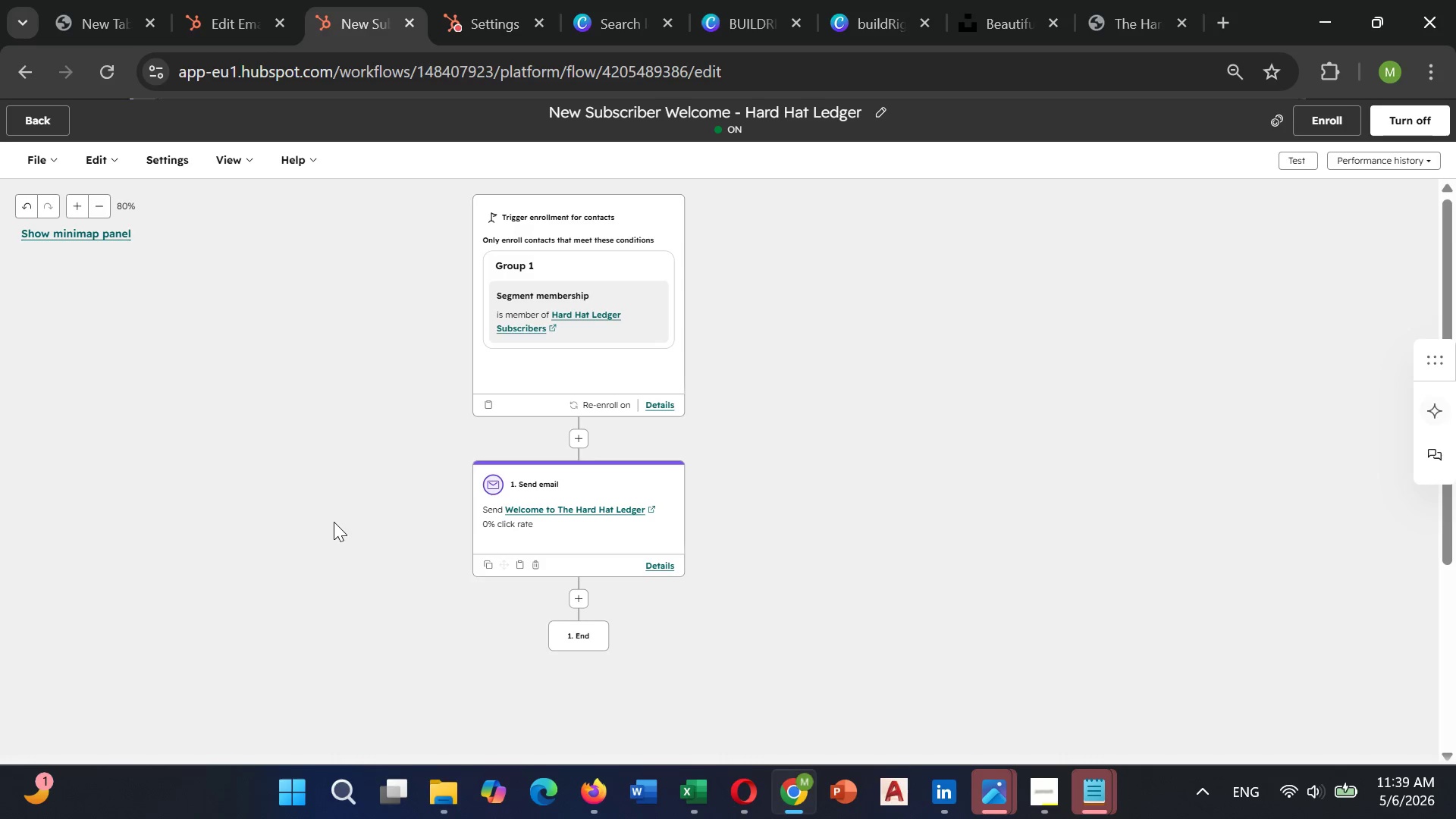 
wait(12.55)
 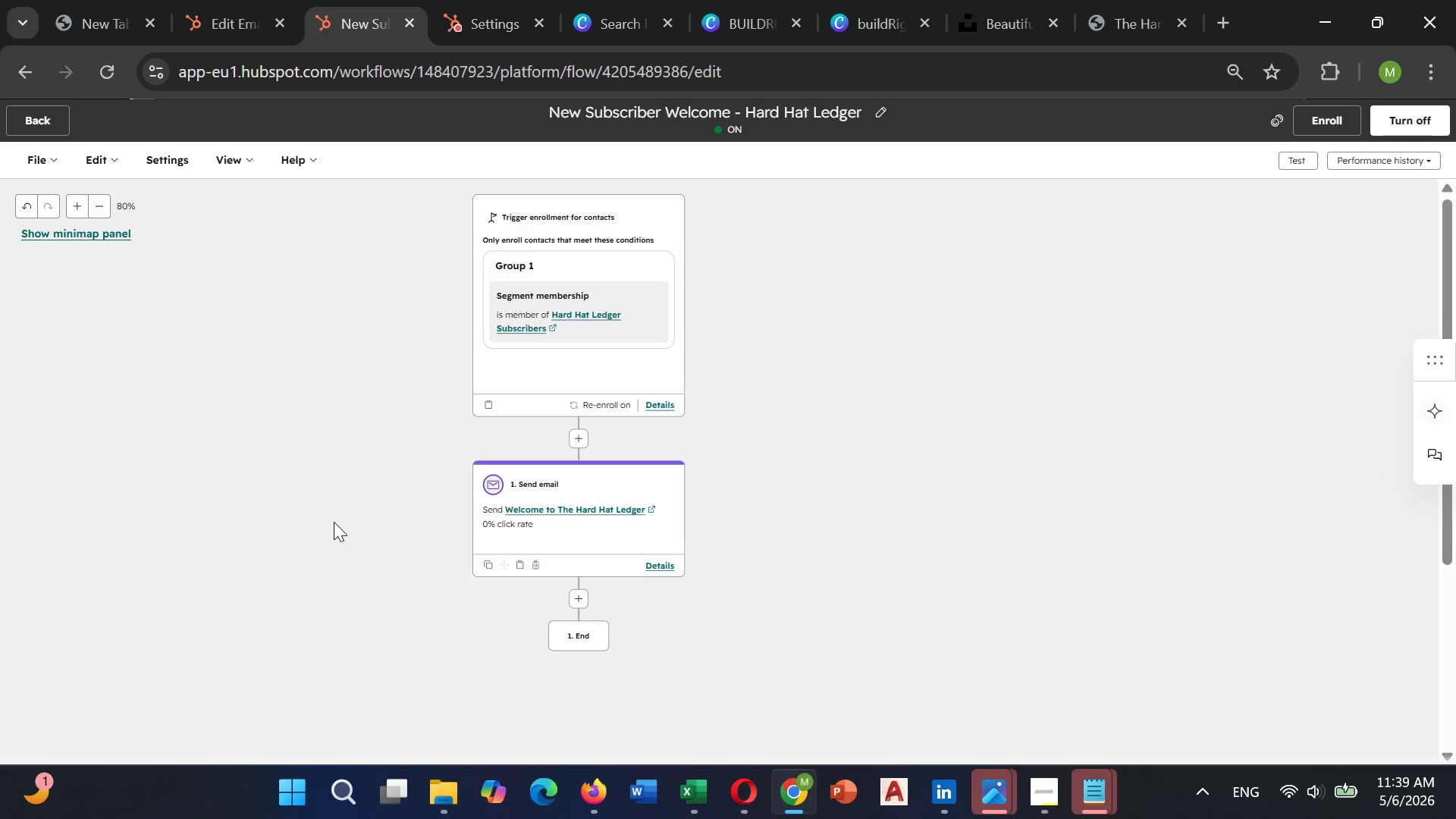 
left_click([1352, 162])
 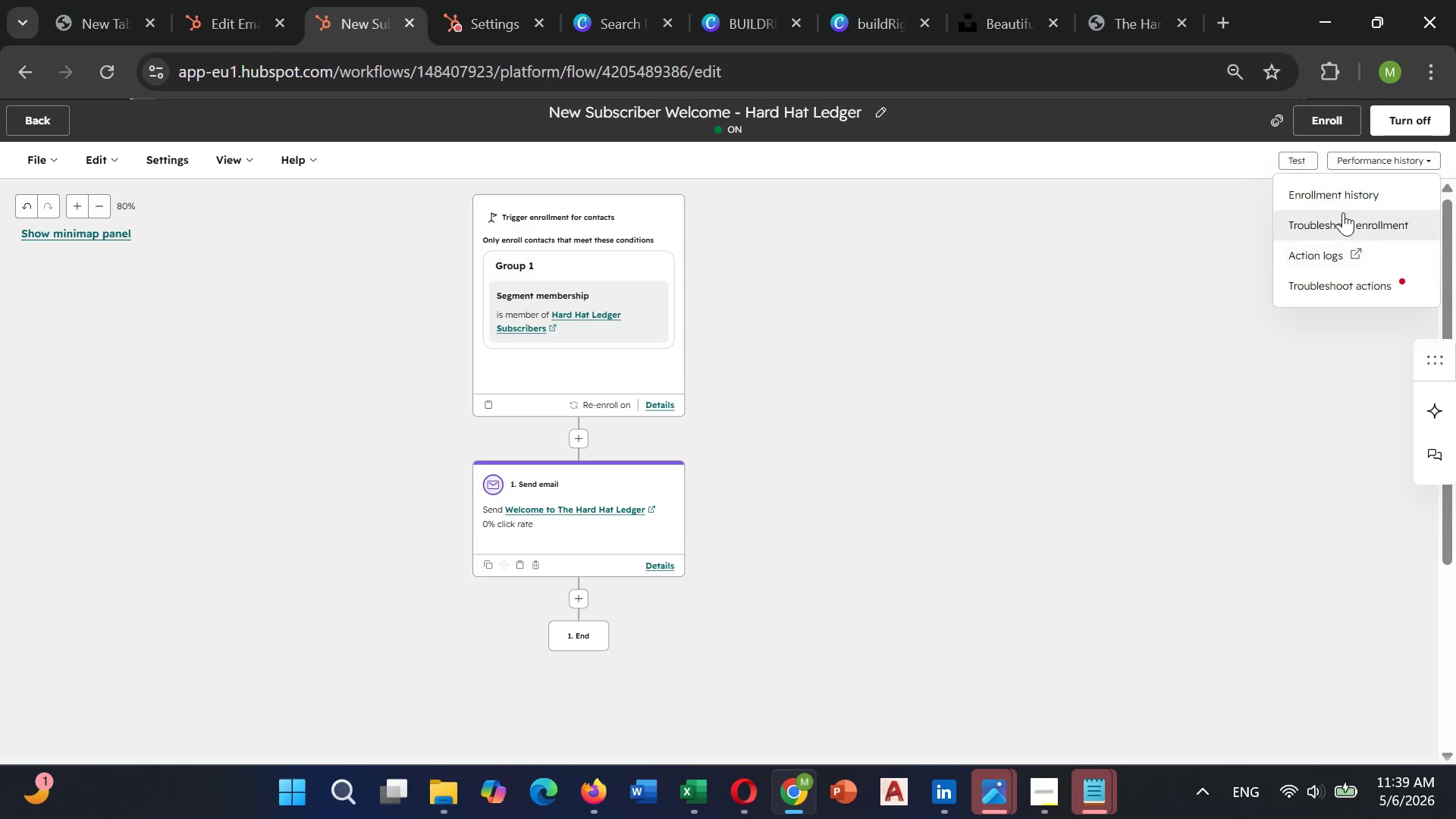 
left_click([1348, 201])
 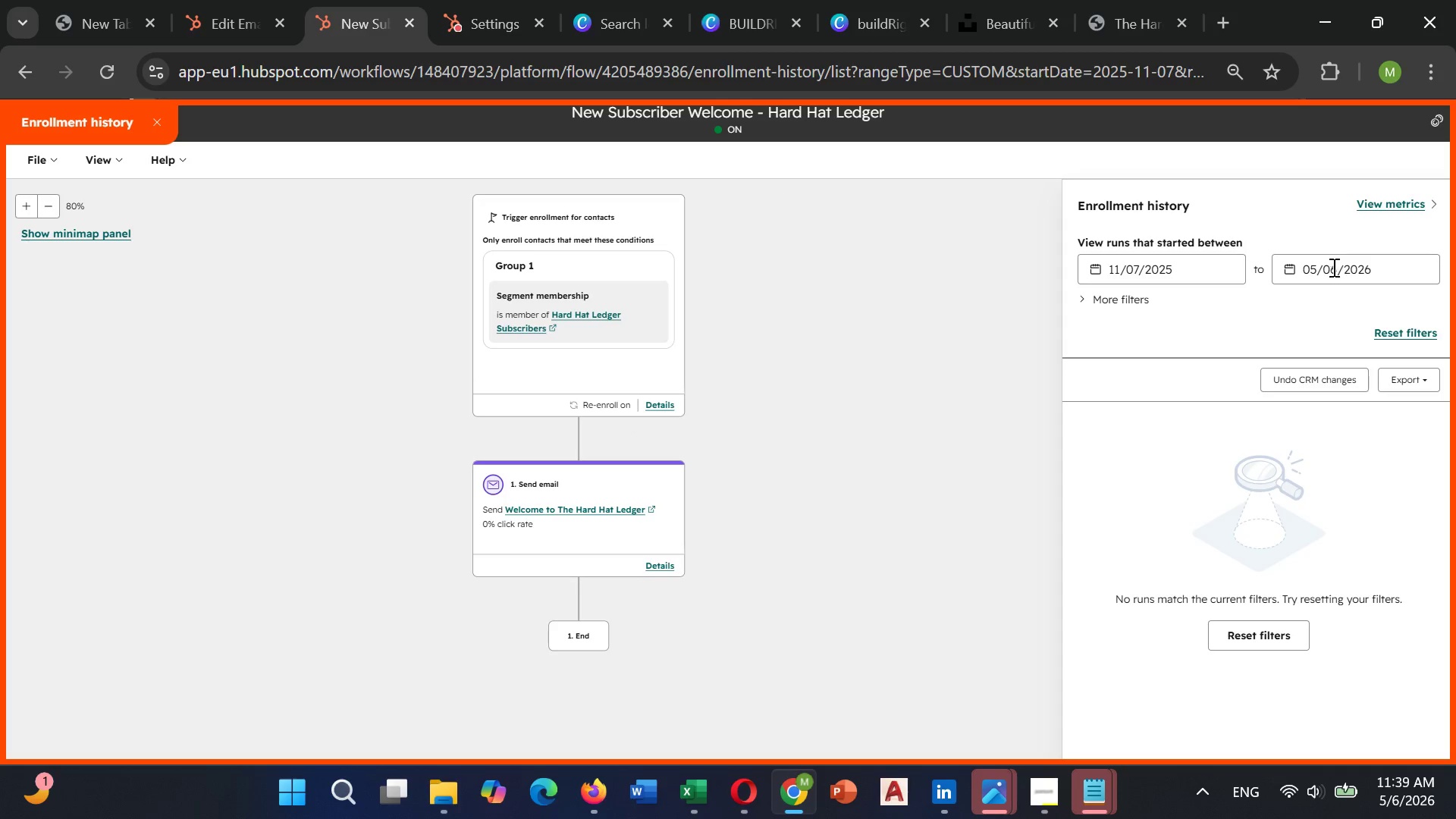 
scroll: coordinate [1307, 381], scroll_direction: down, amount: 1.0
 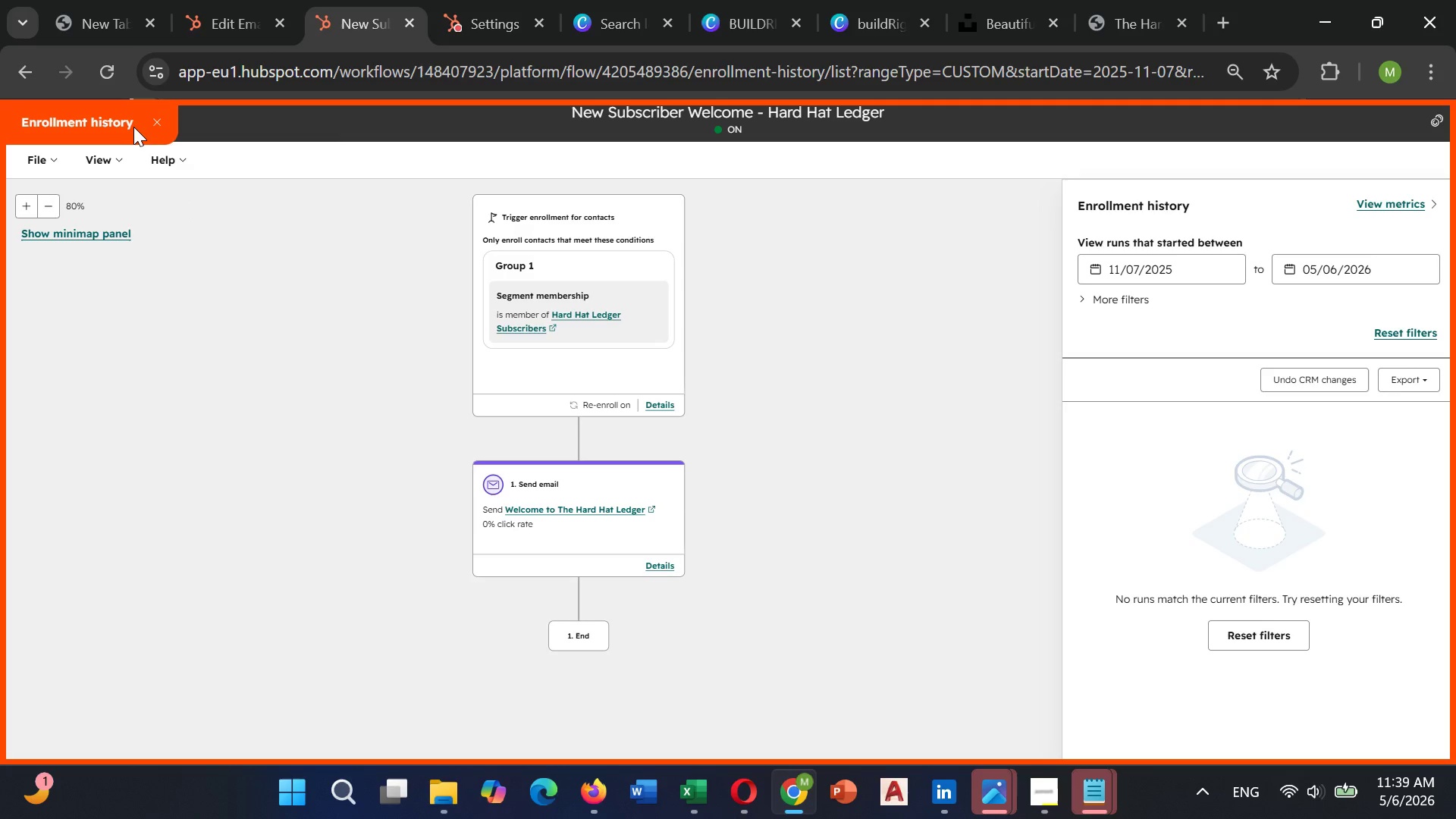 
left_click([157, 114])
 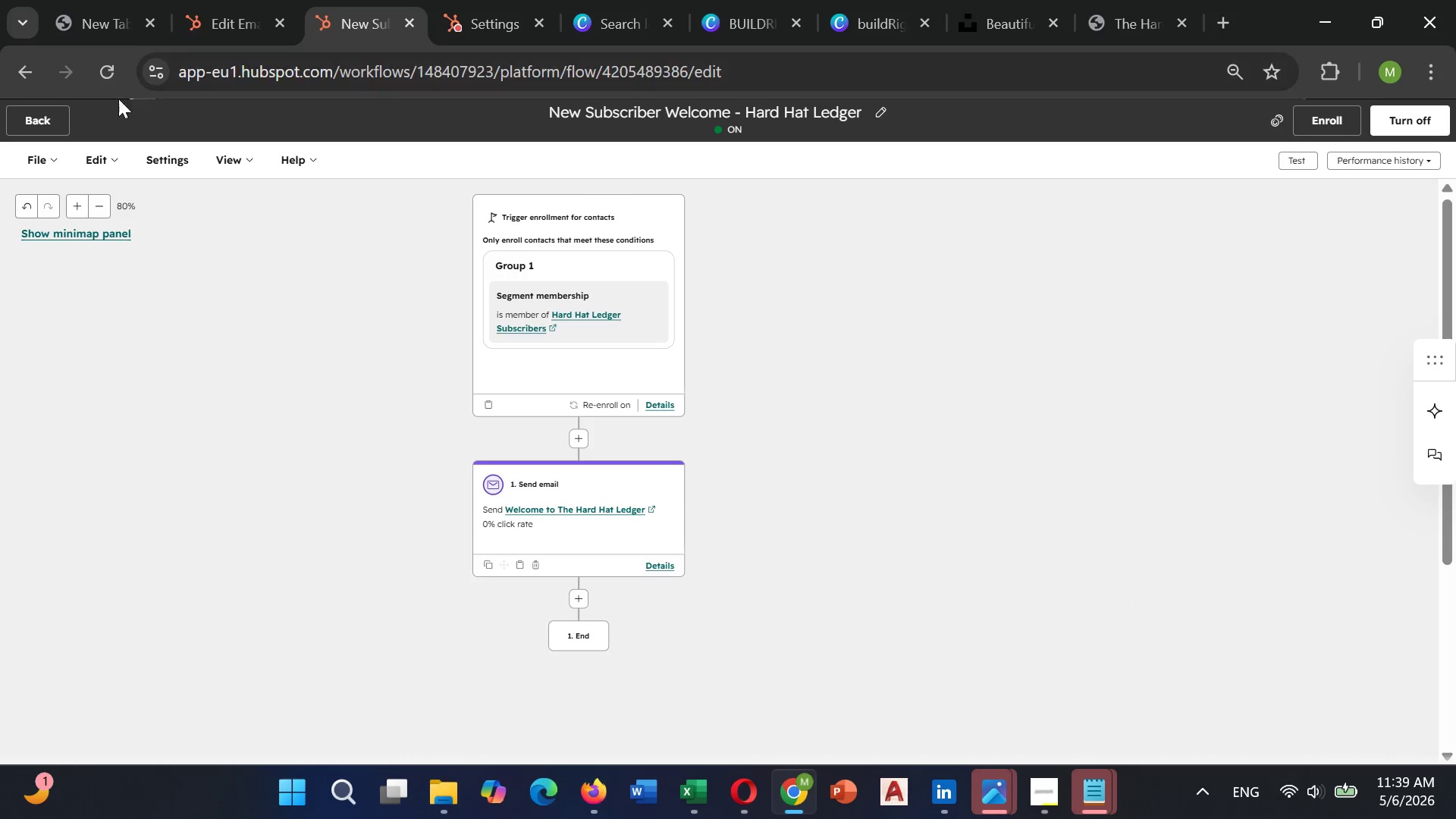 
left_click([58, 118])
 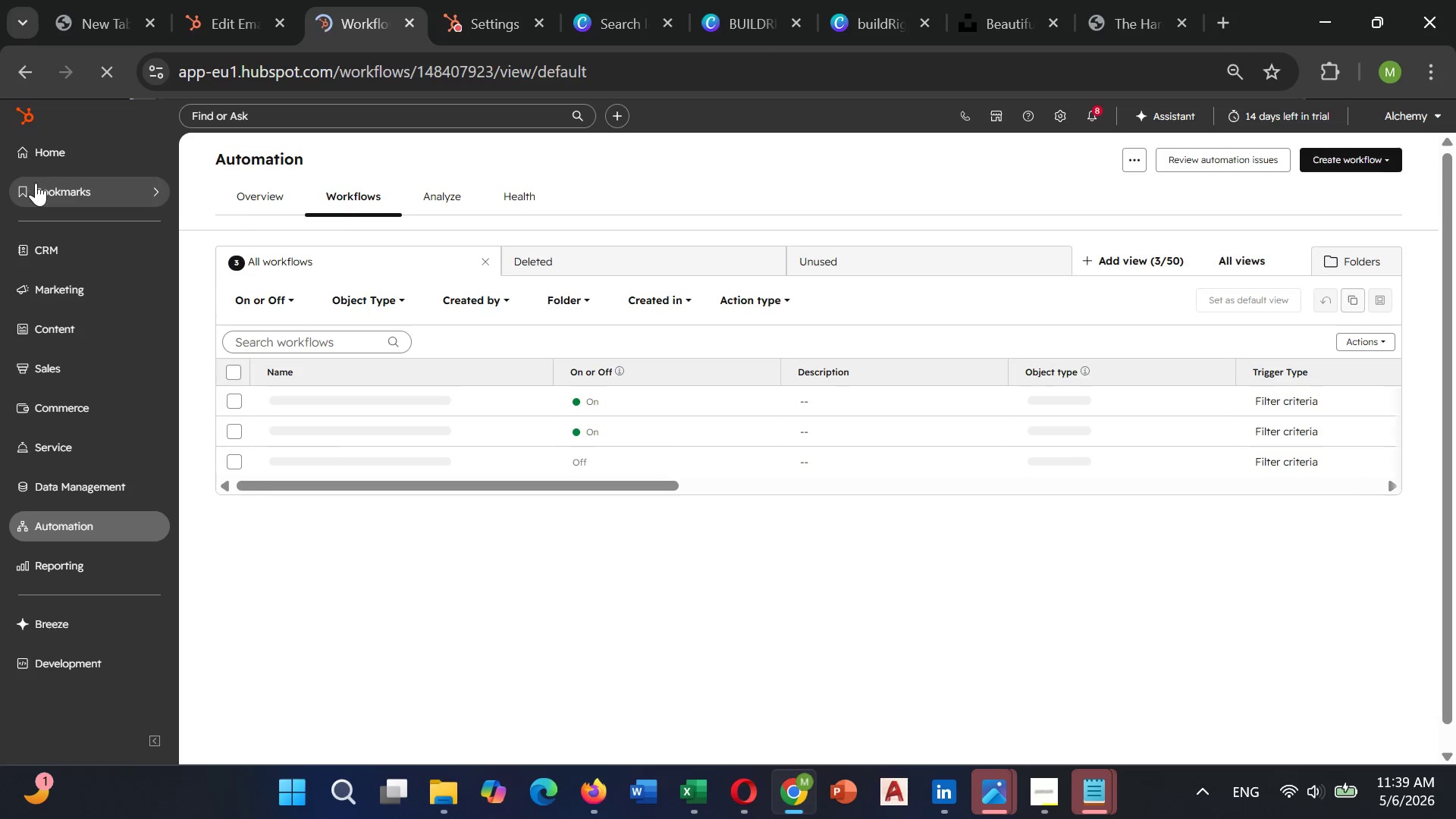 
scroll: coordinate [49, 341], scroll_direction: up, amount: 1.0
 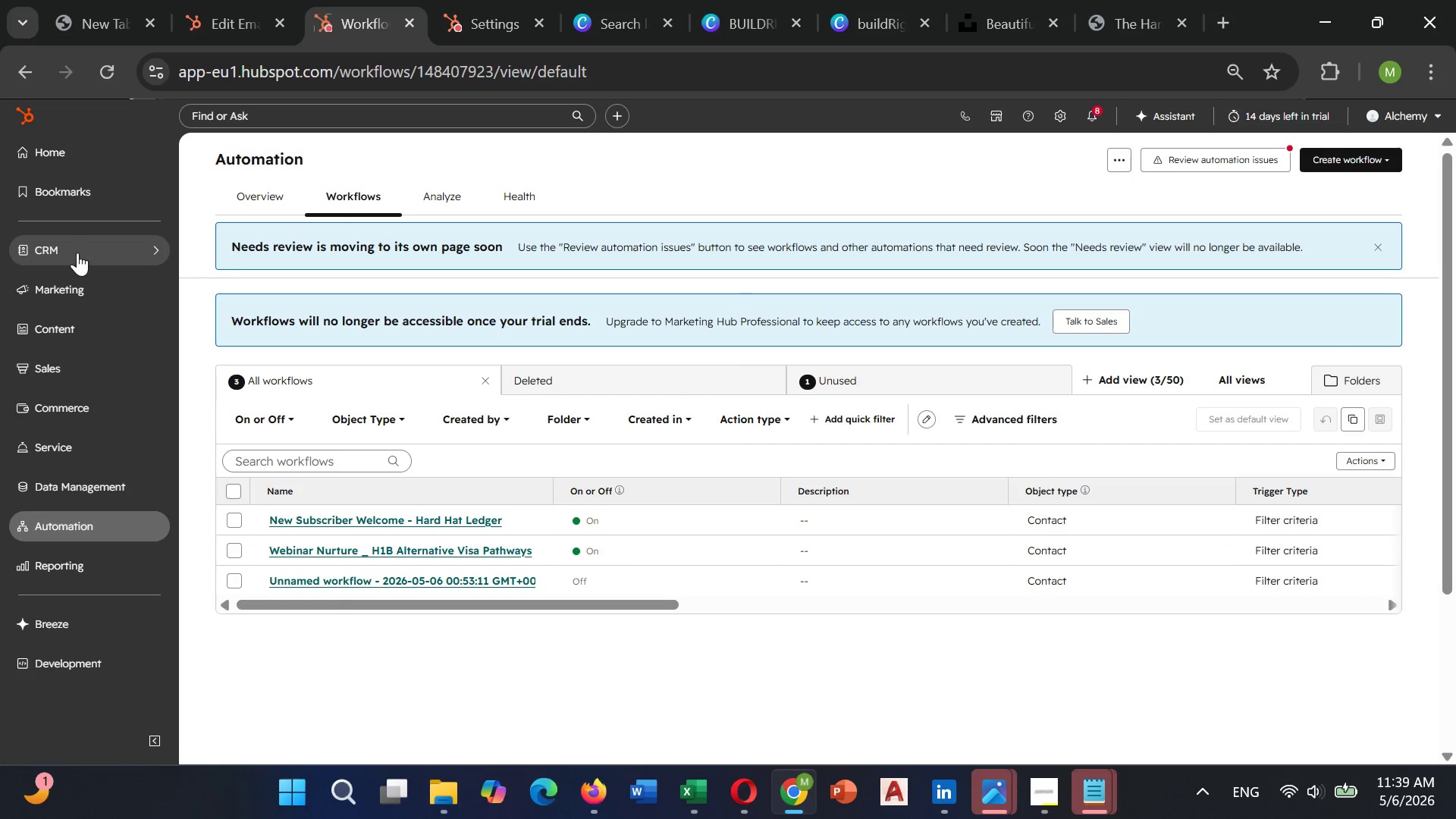 
left_click([78, 252])
 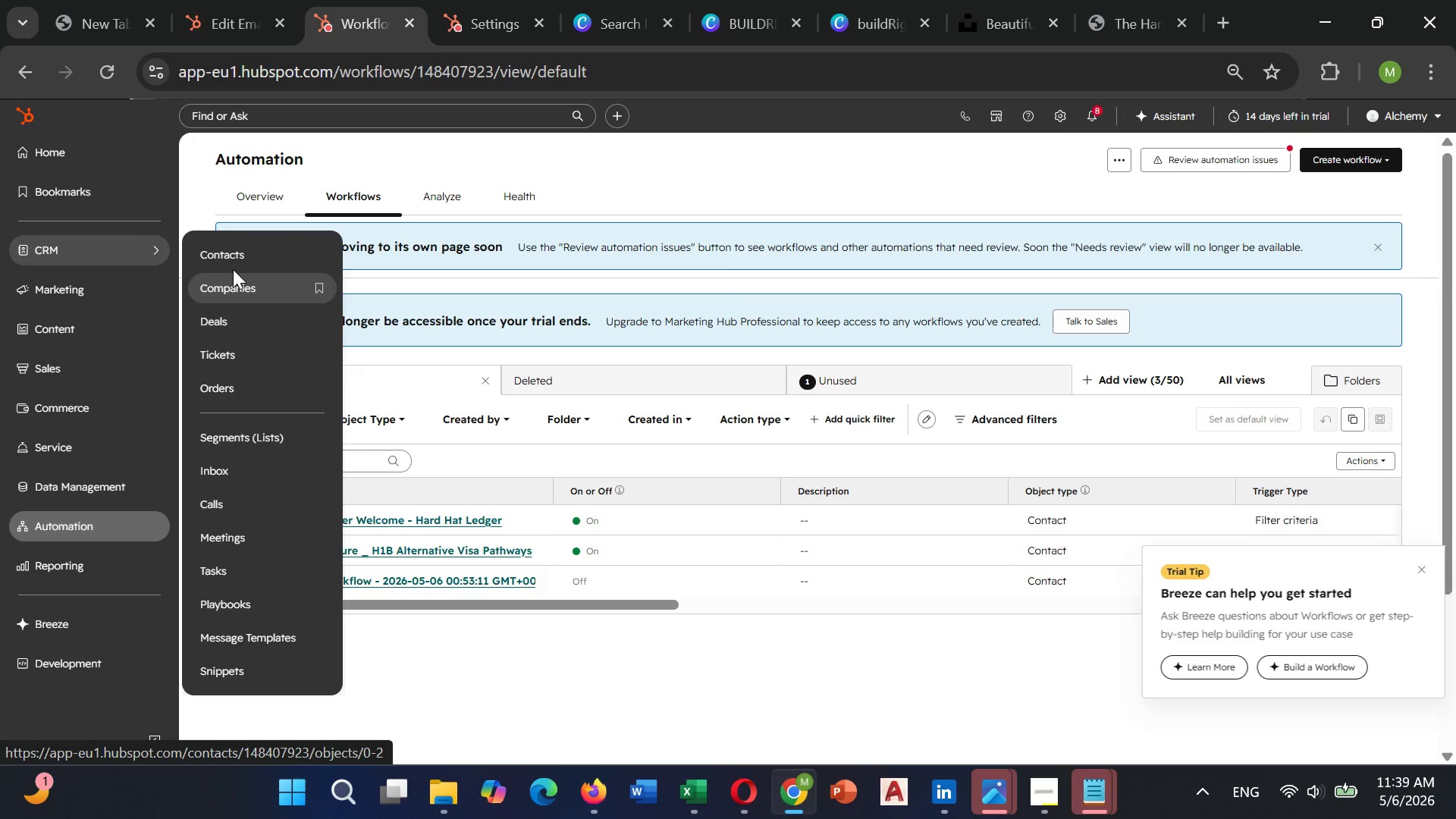 
left_click([237, 262])
 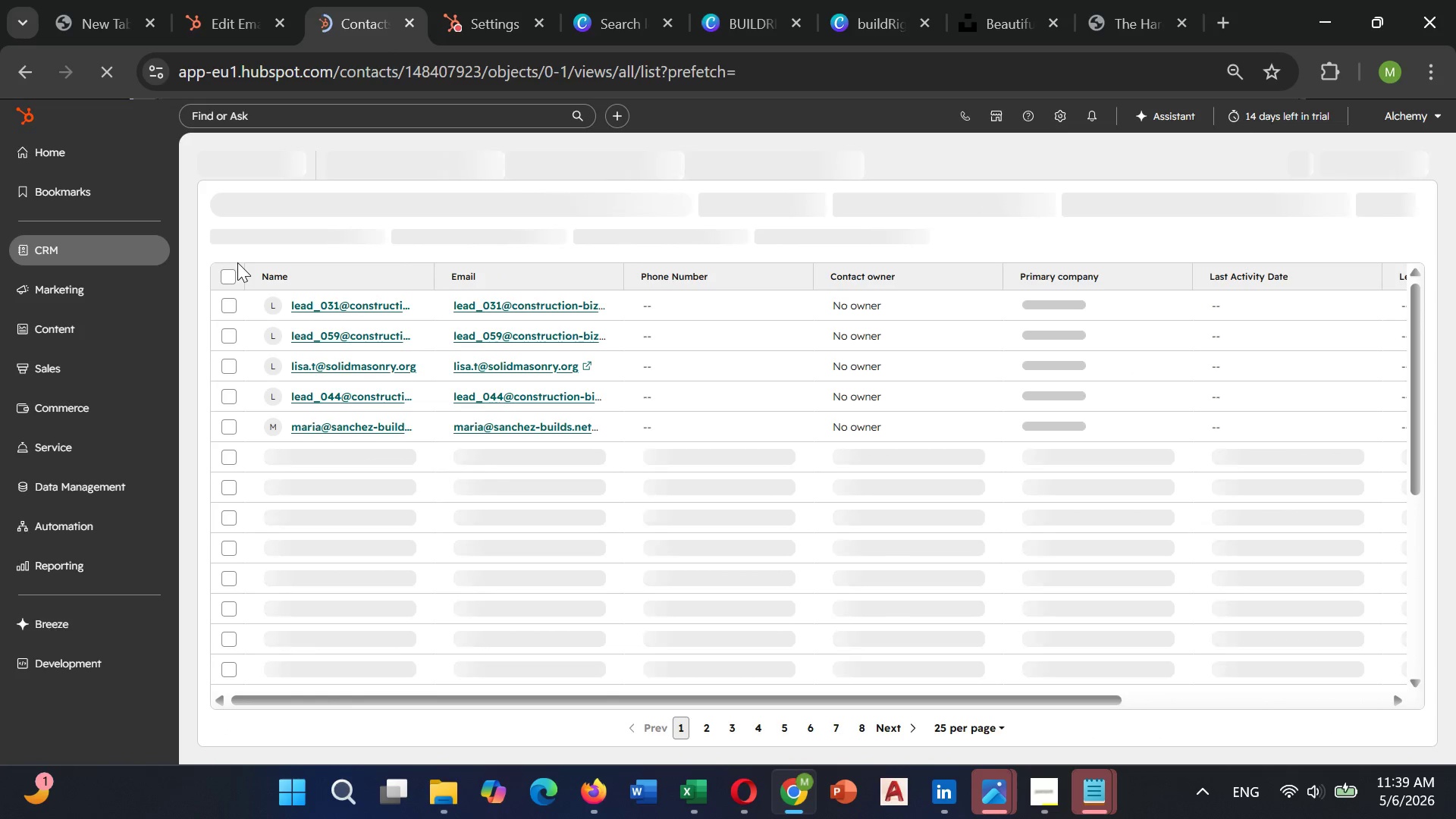 
wait(8.86)
 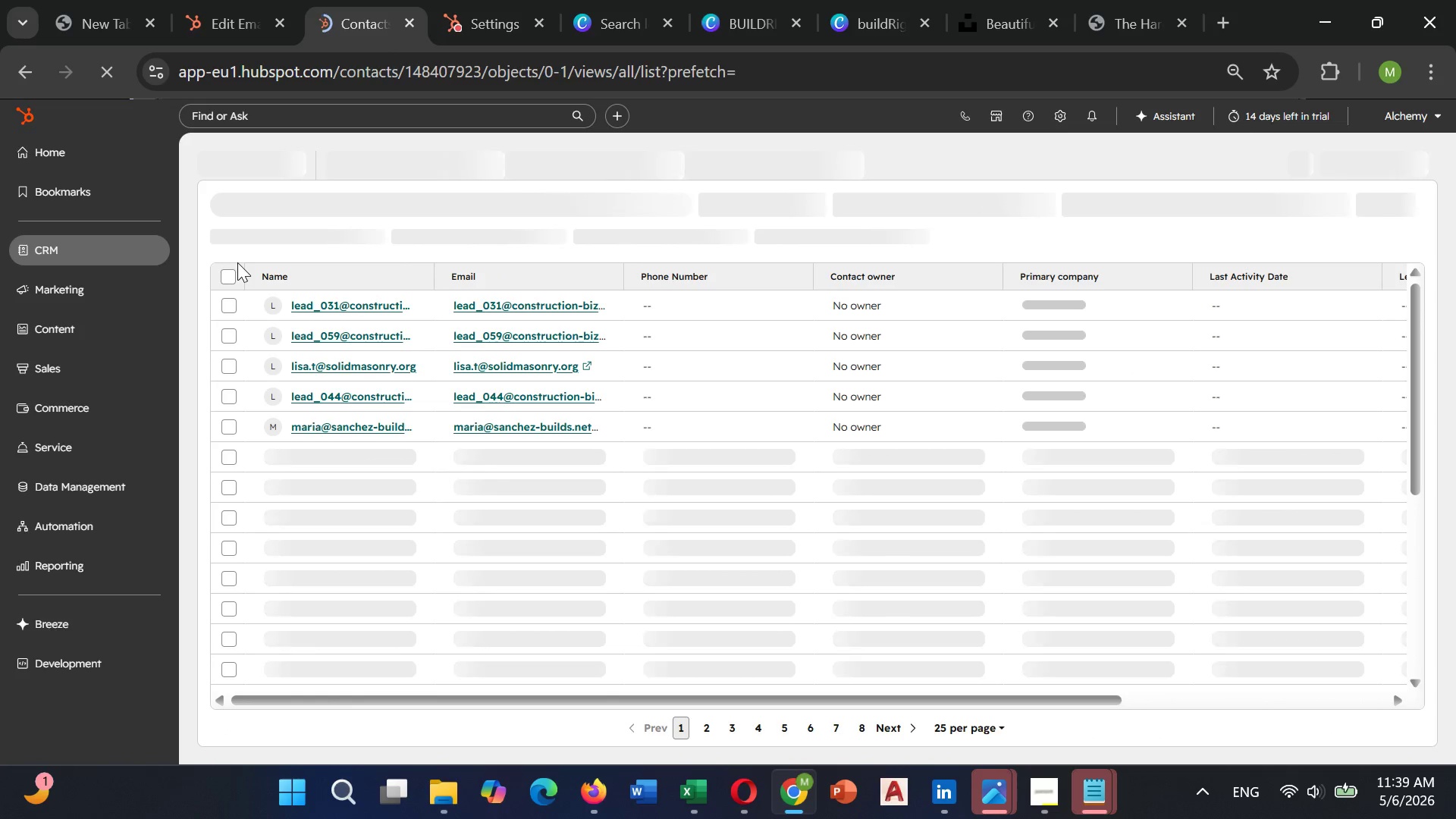 
left_click([47, 244])
 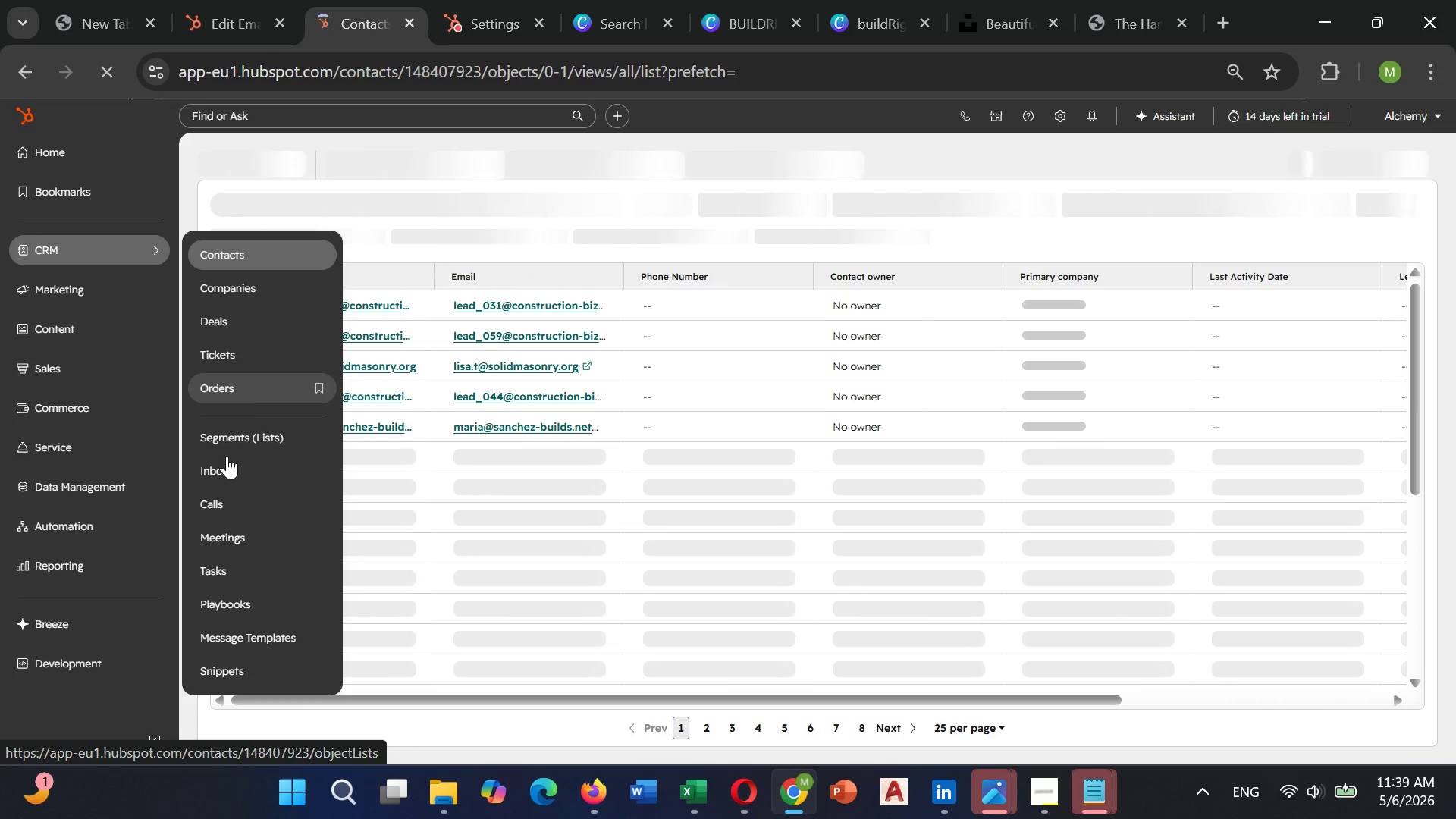 
left_click([237, 446])
 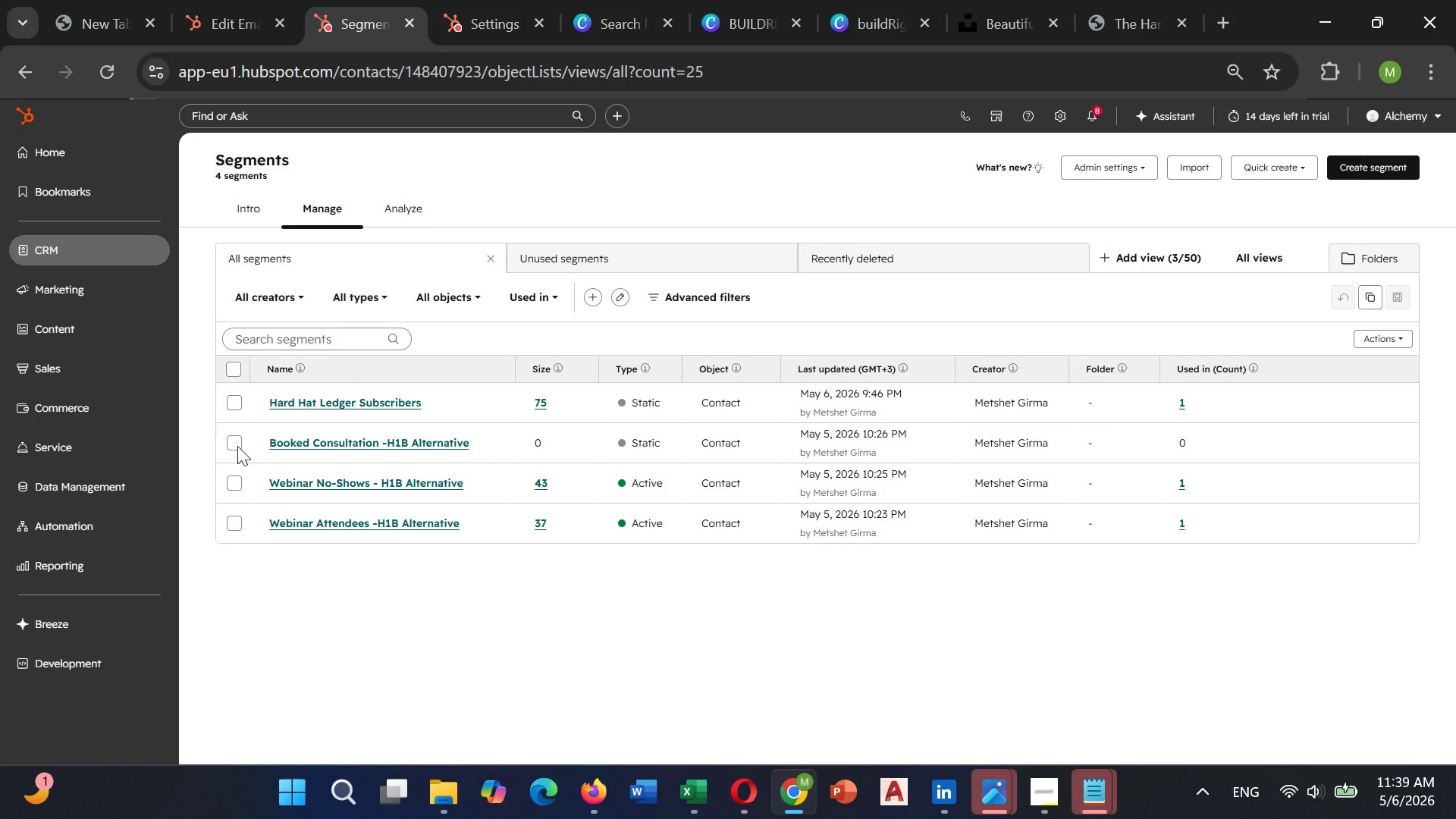 
wait(16.08)
 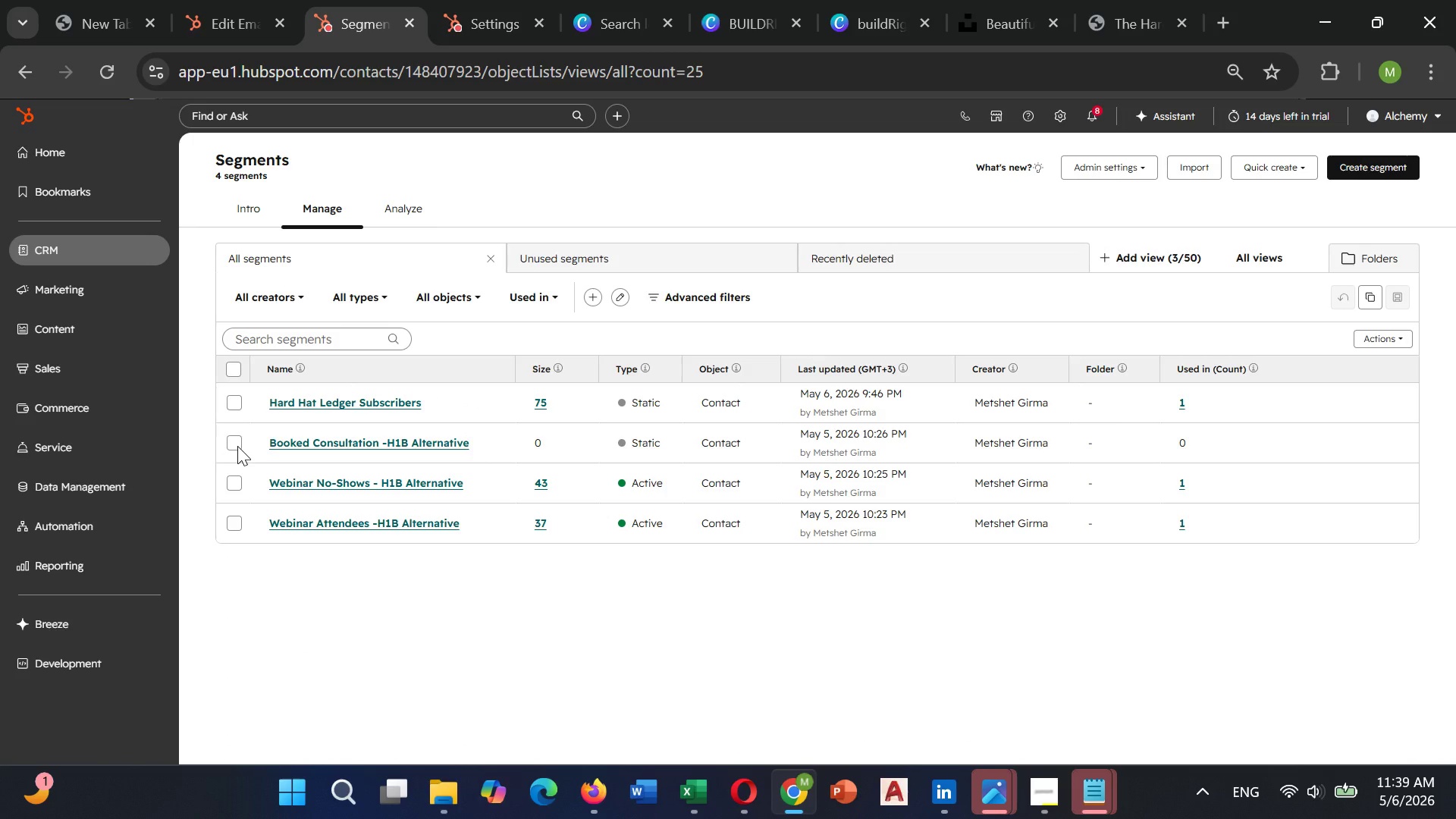 
left_click([304, 406])
 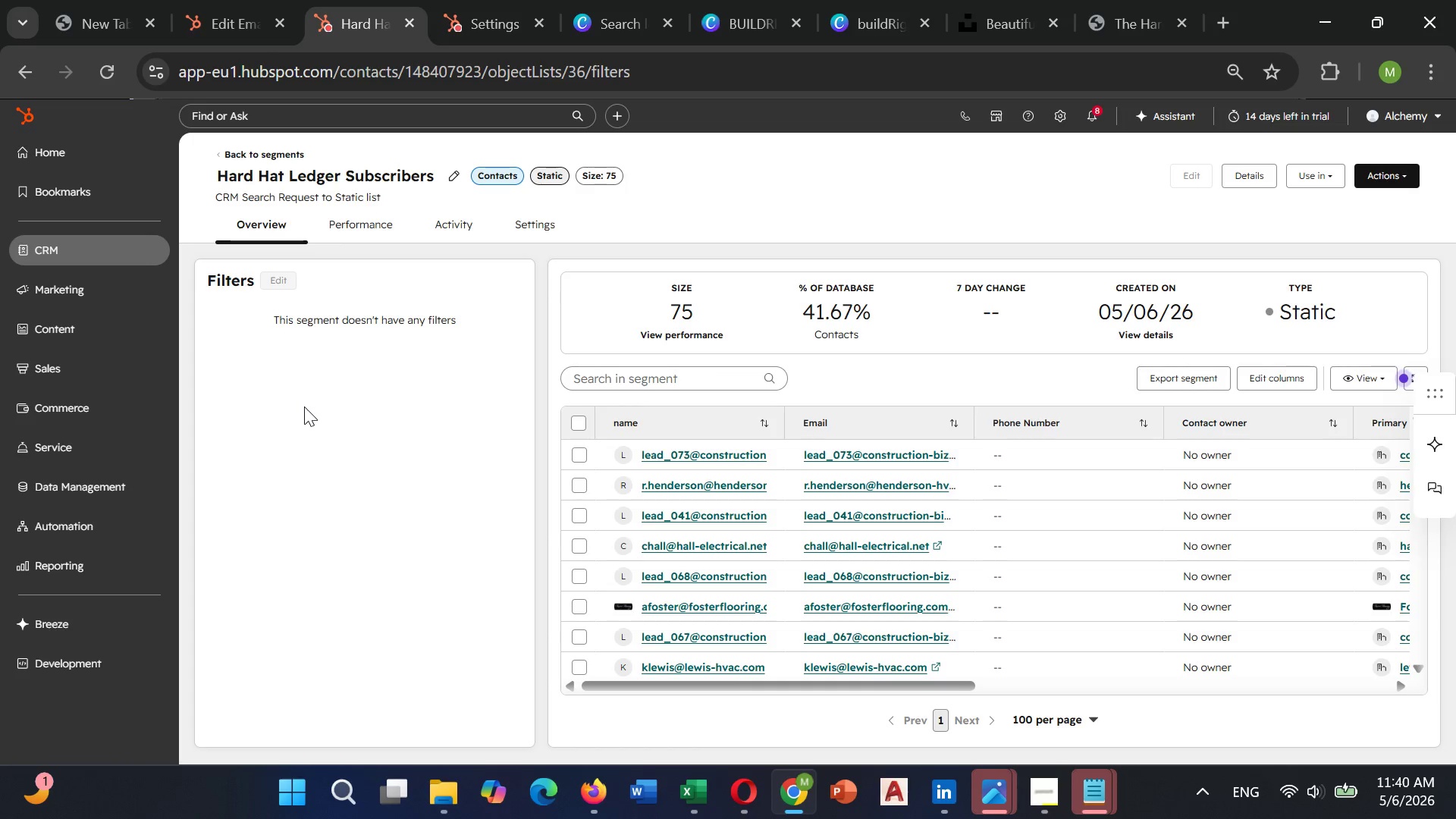 
wait(12.12)
 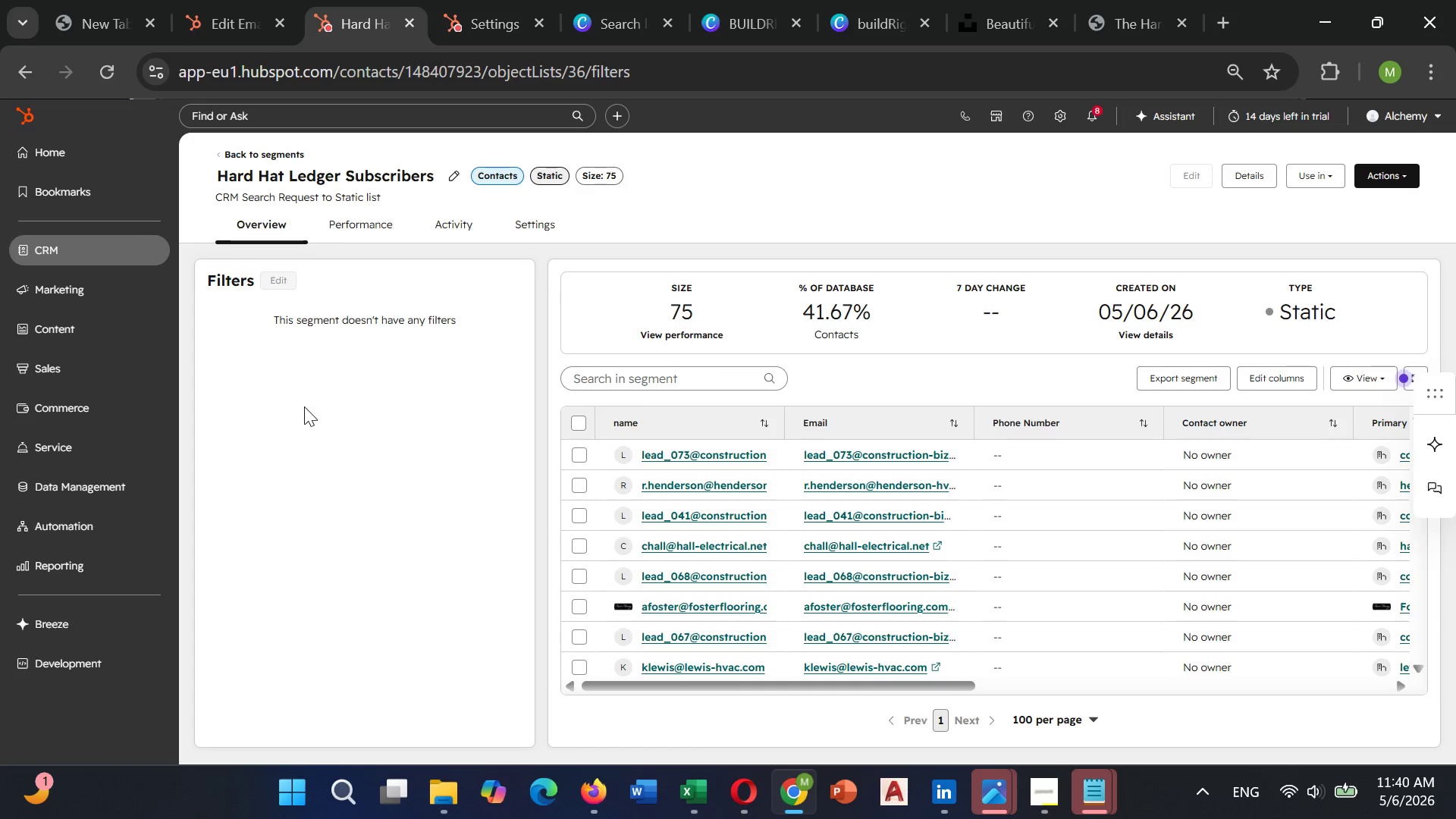 
scroll: coordinate [660, 511], scroll_direction: down, amount: 9.0
 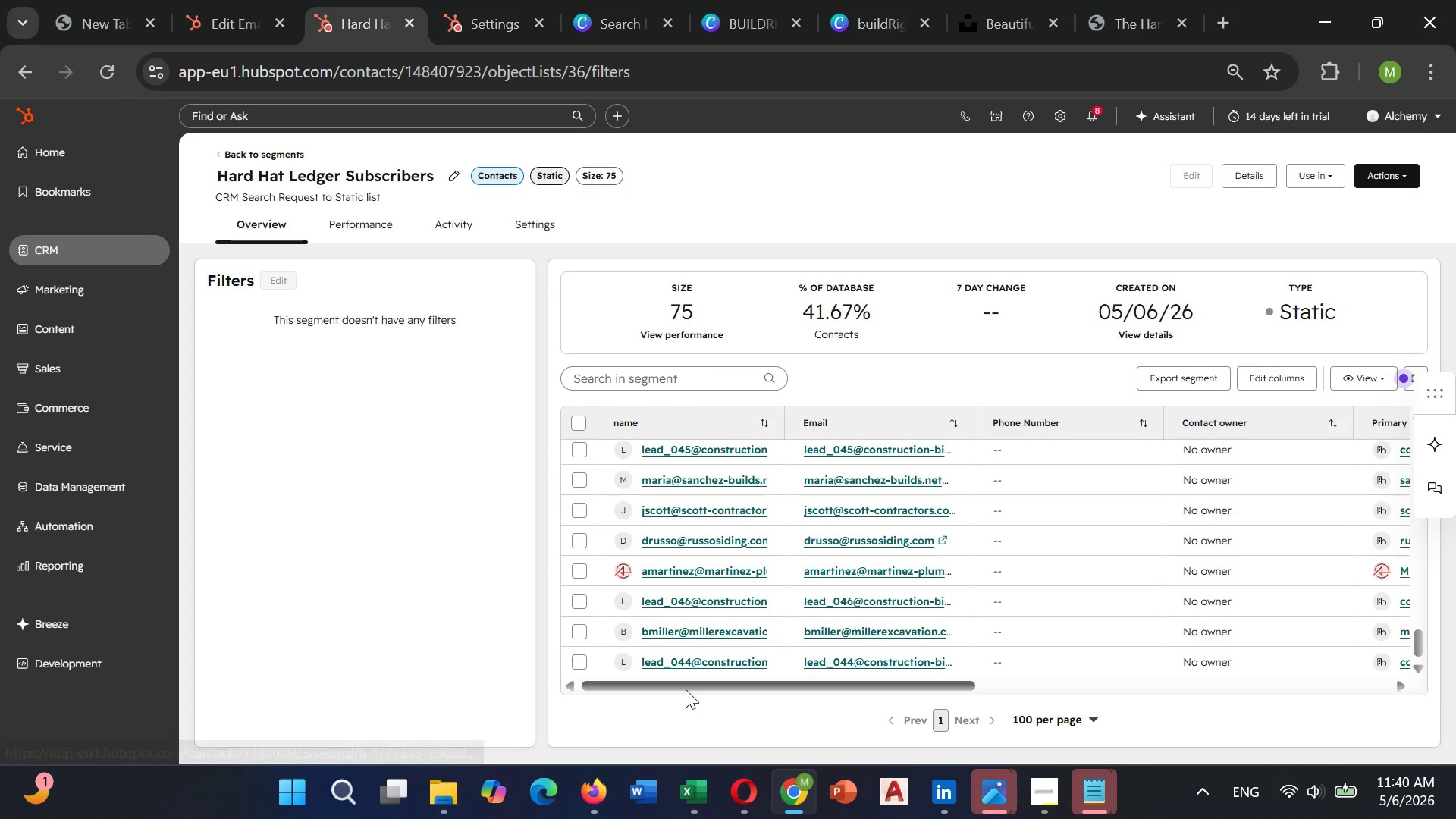 
left_click_drag(start_coordinate=[689, 686], to_coordinate=[986, 681])
 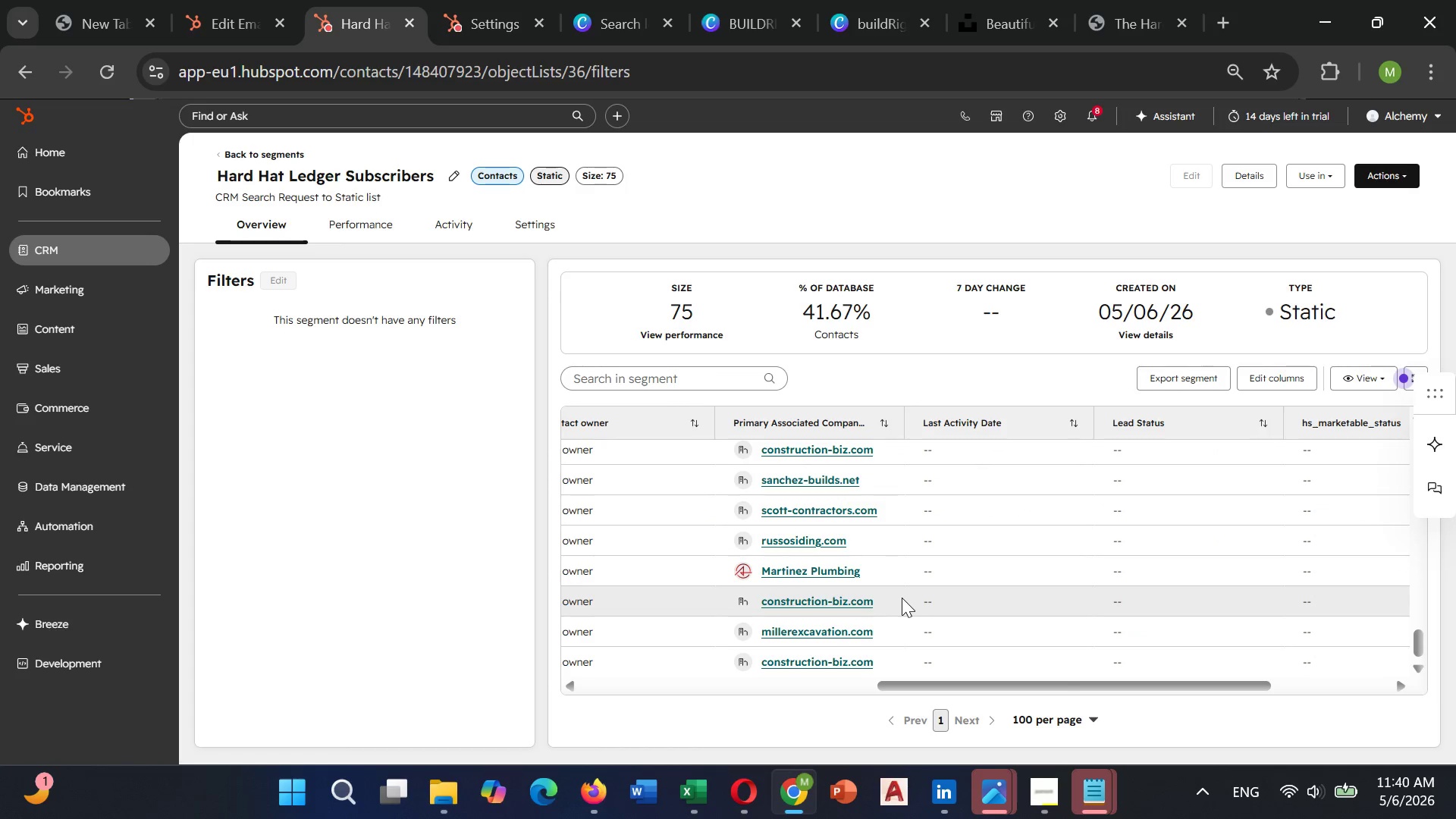 
scroll: coordinate [902, 598], scroll_direction: down, amount: 2.0
 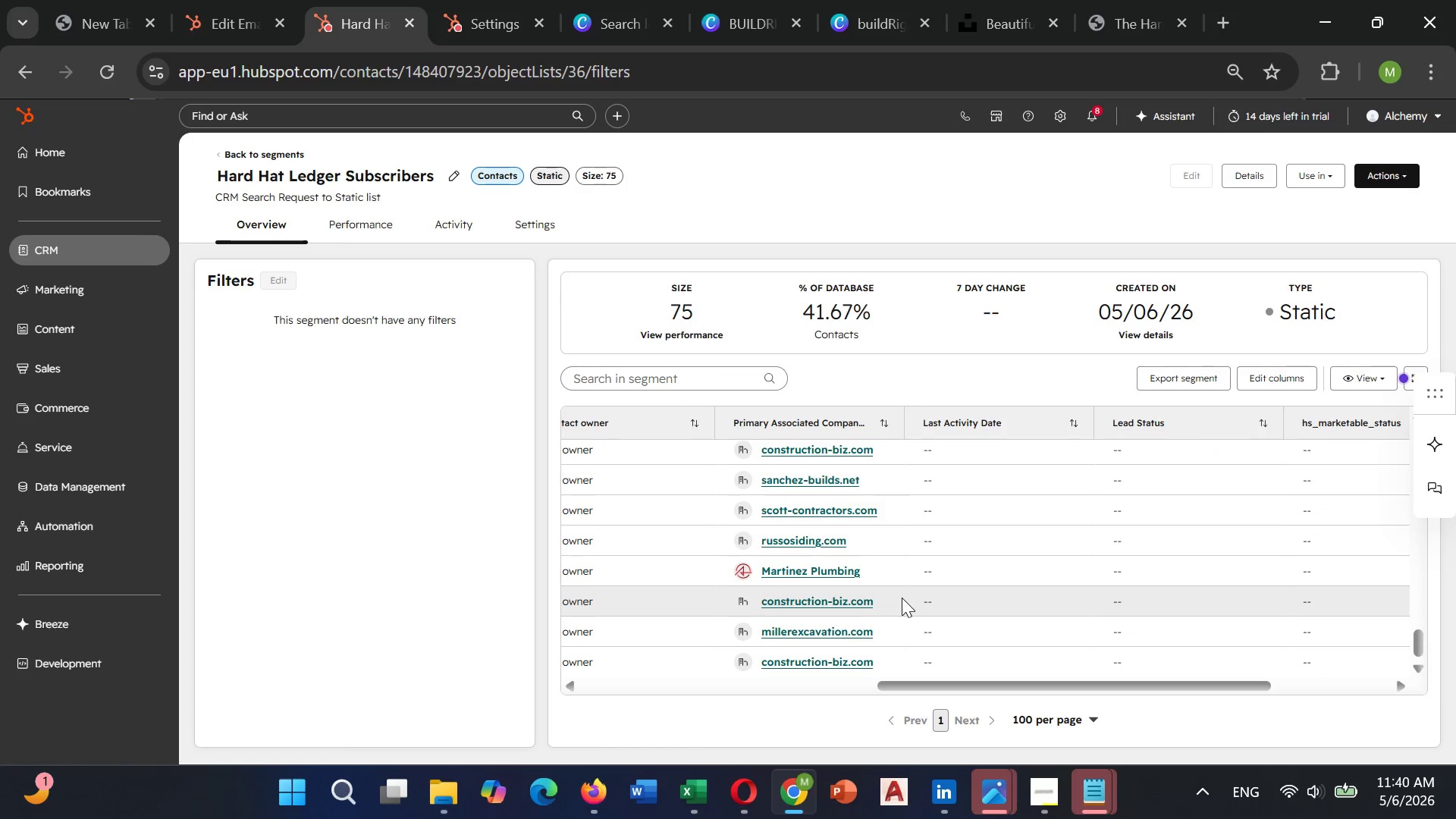 
scroll: coordinate [902, 598], scroll_direction: up, amount: 1.0
 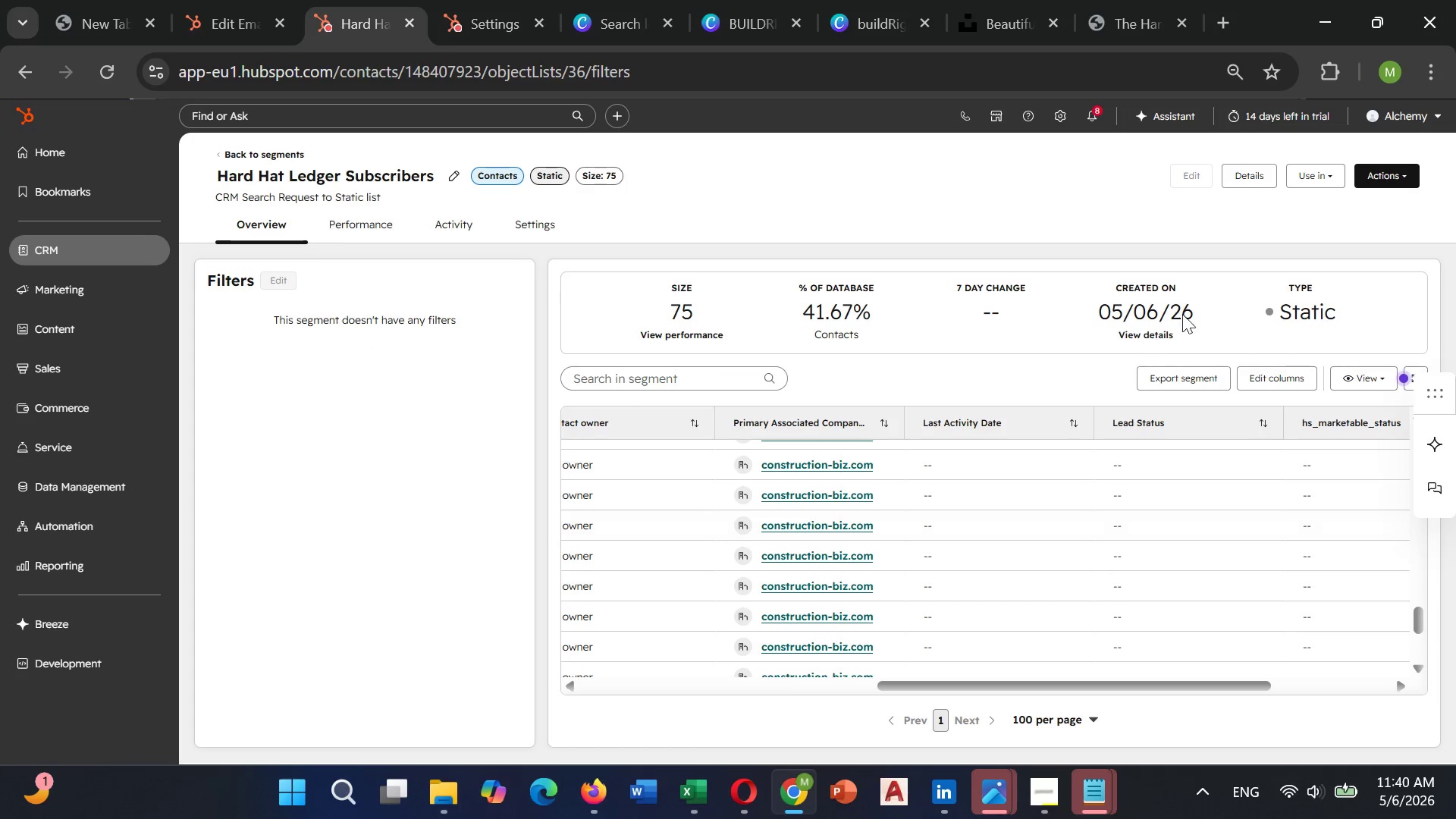 
double_click([1298, 311])
 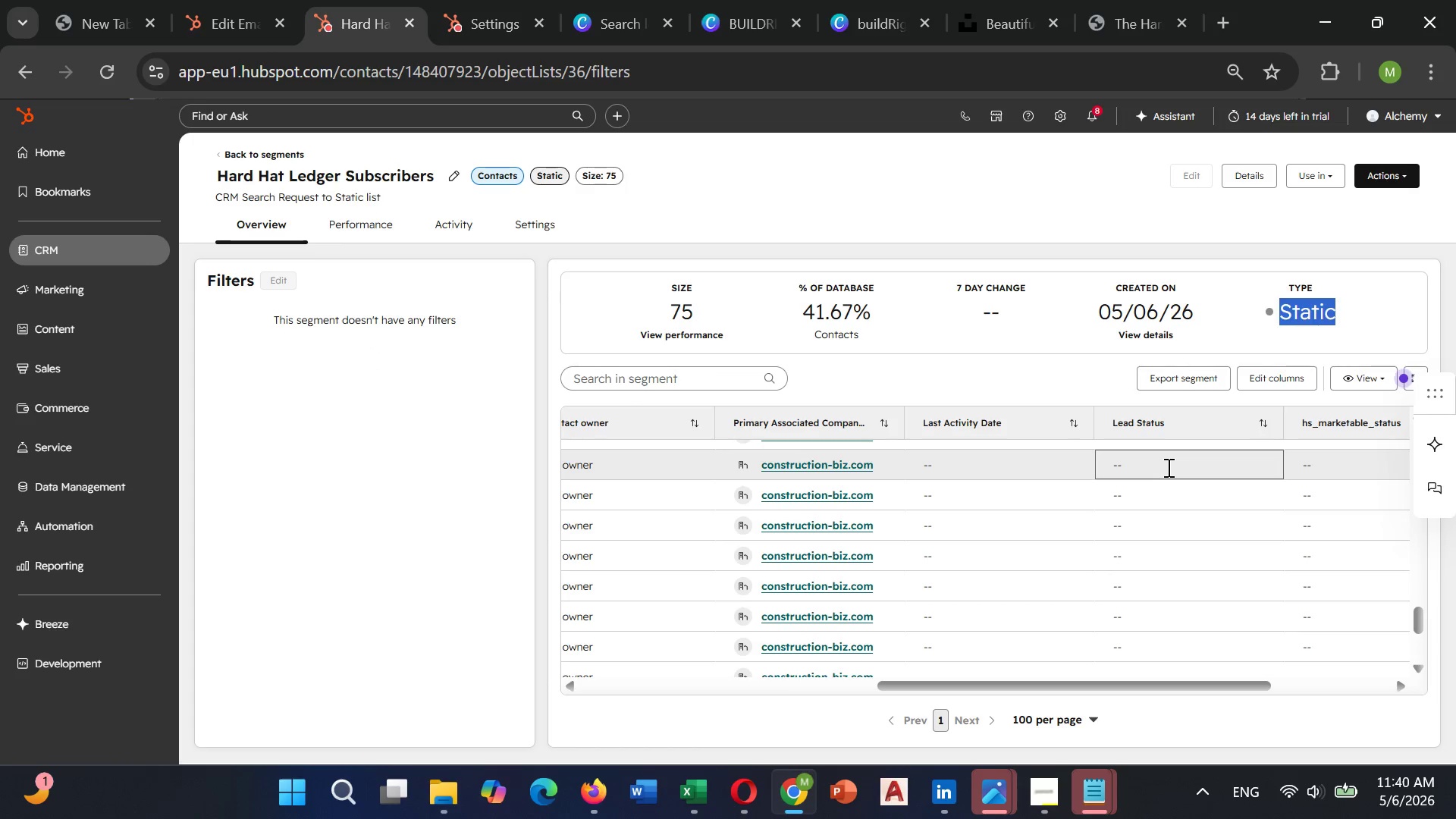 
wait(6.24)
 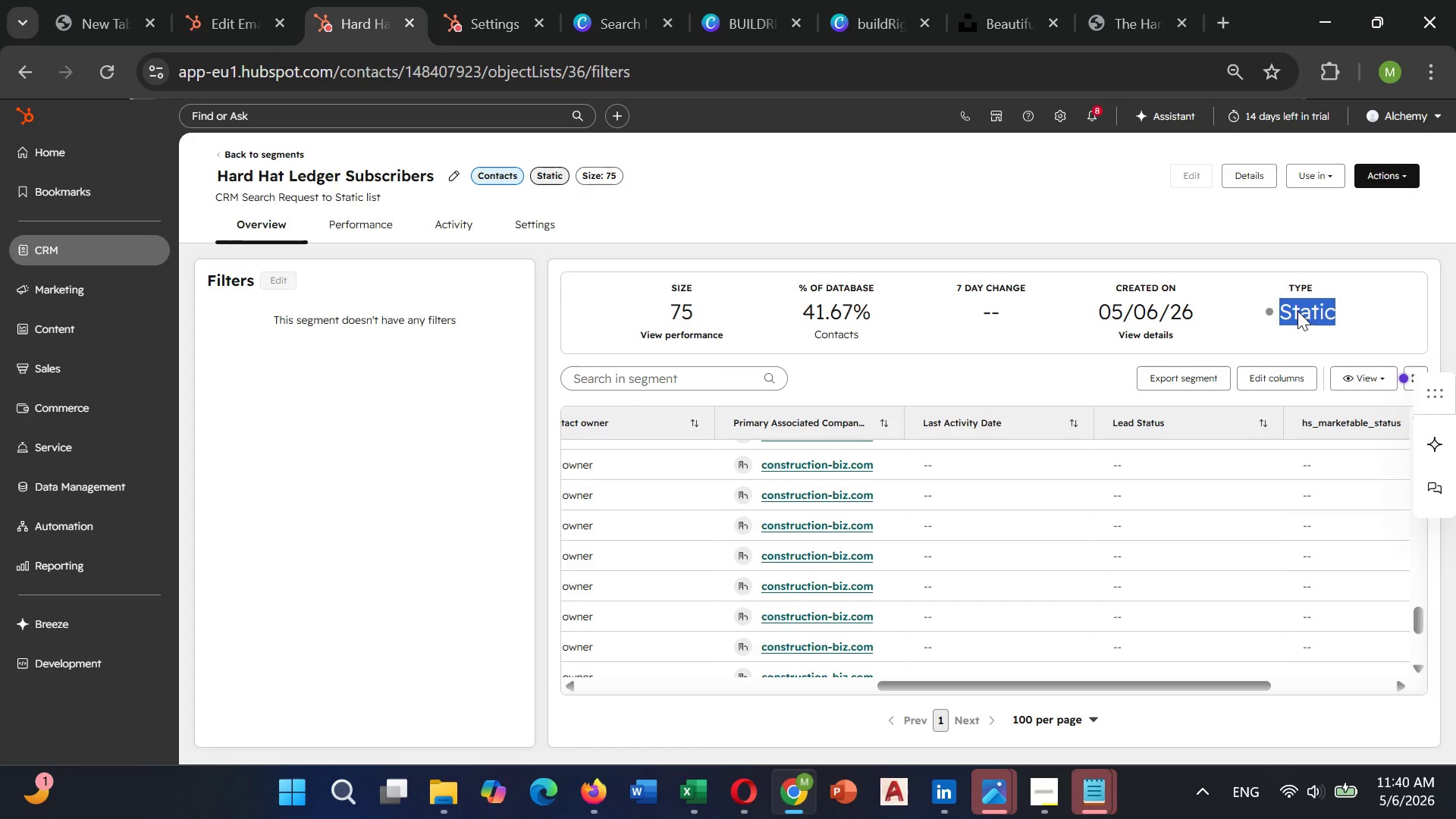 
mouse_move([624, 554])
 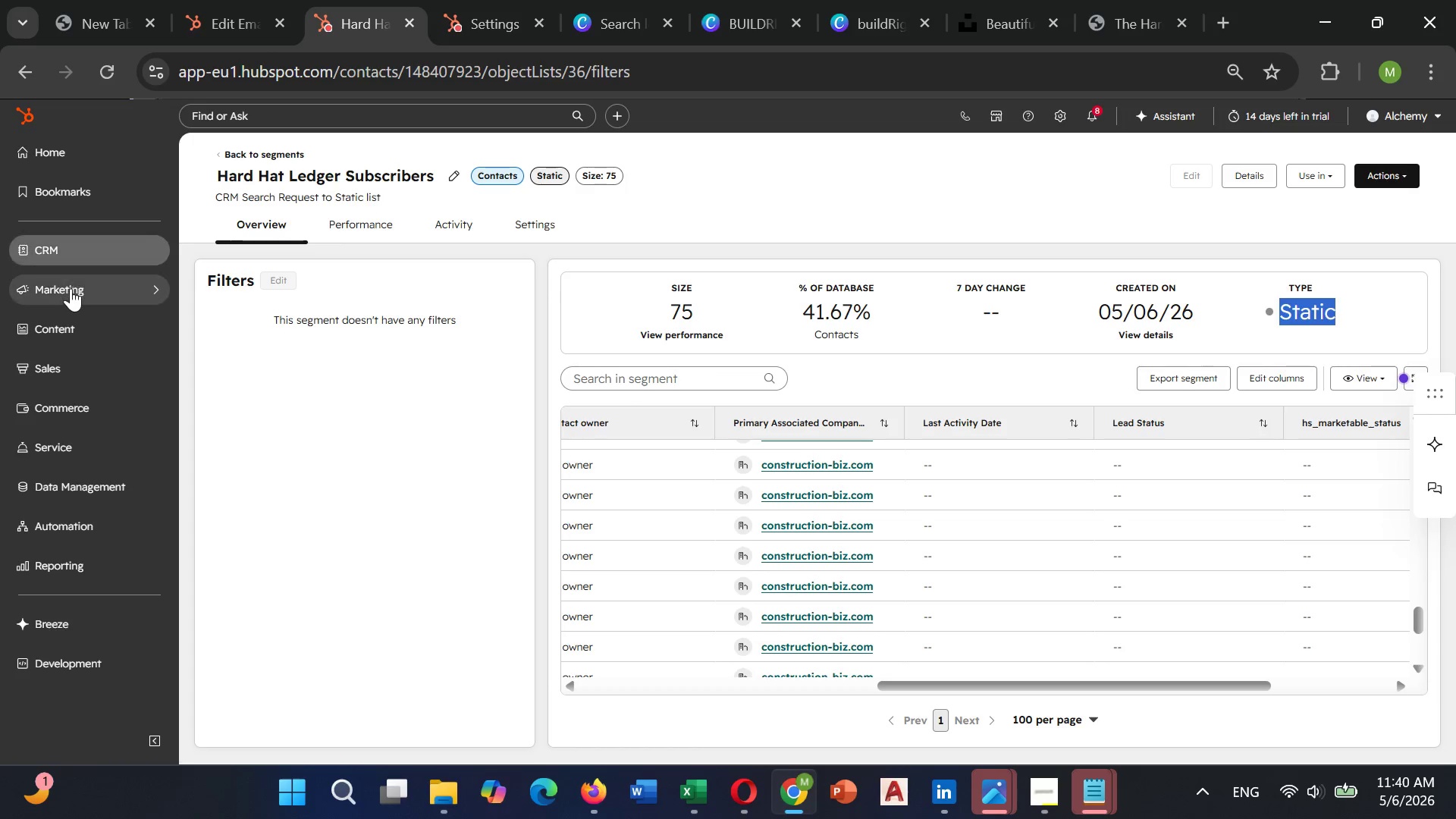 
left_click([71, 288])
 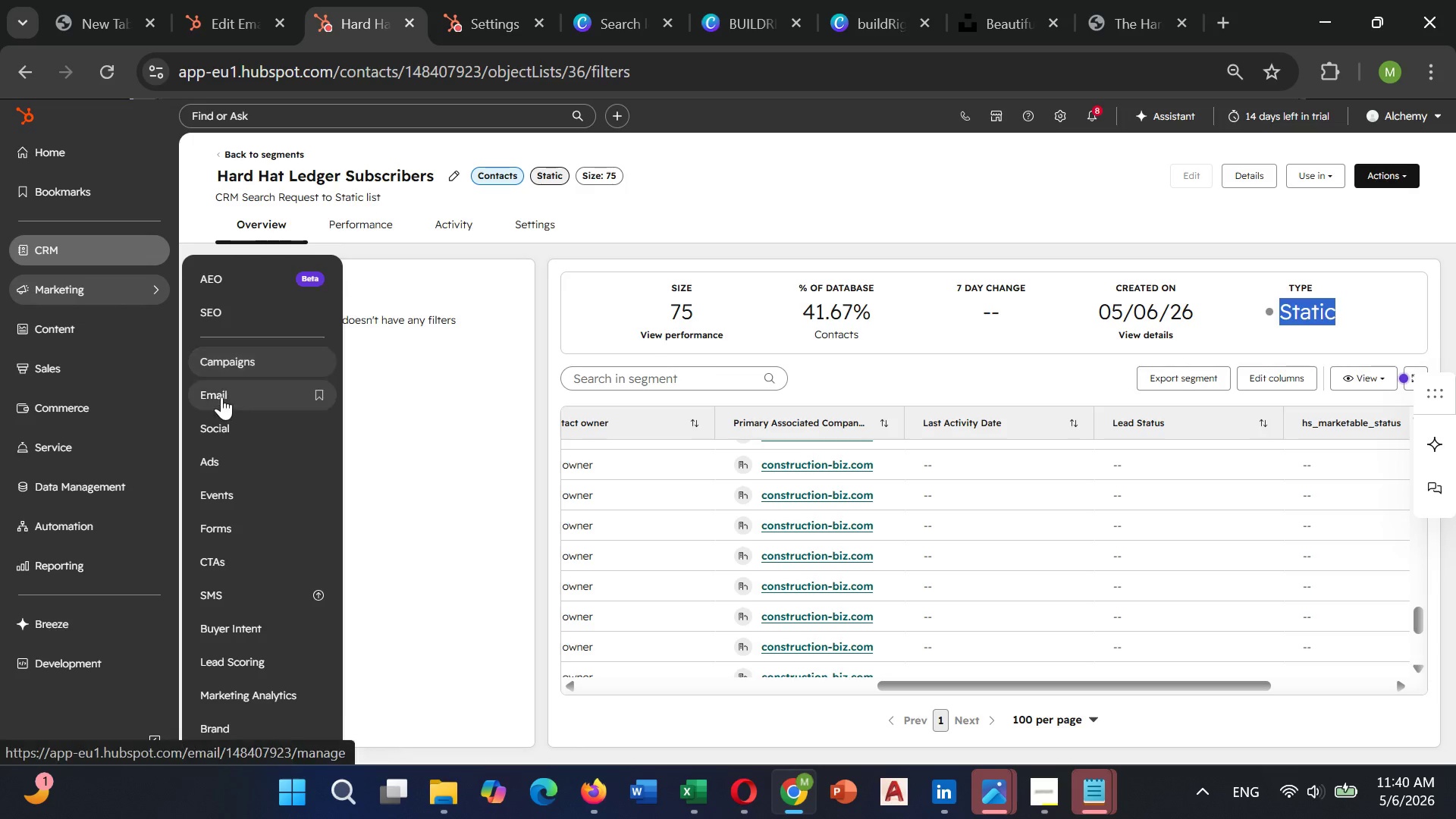 
left_click([221, 397])
 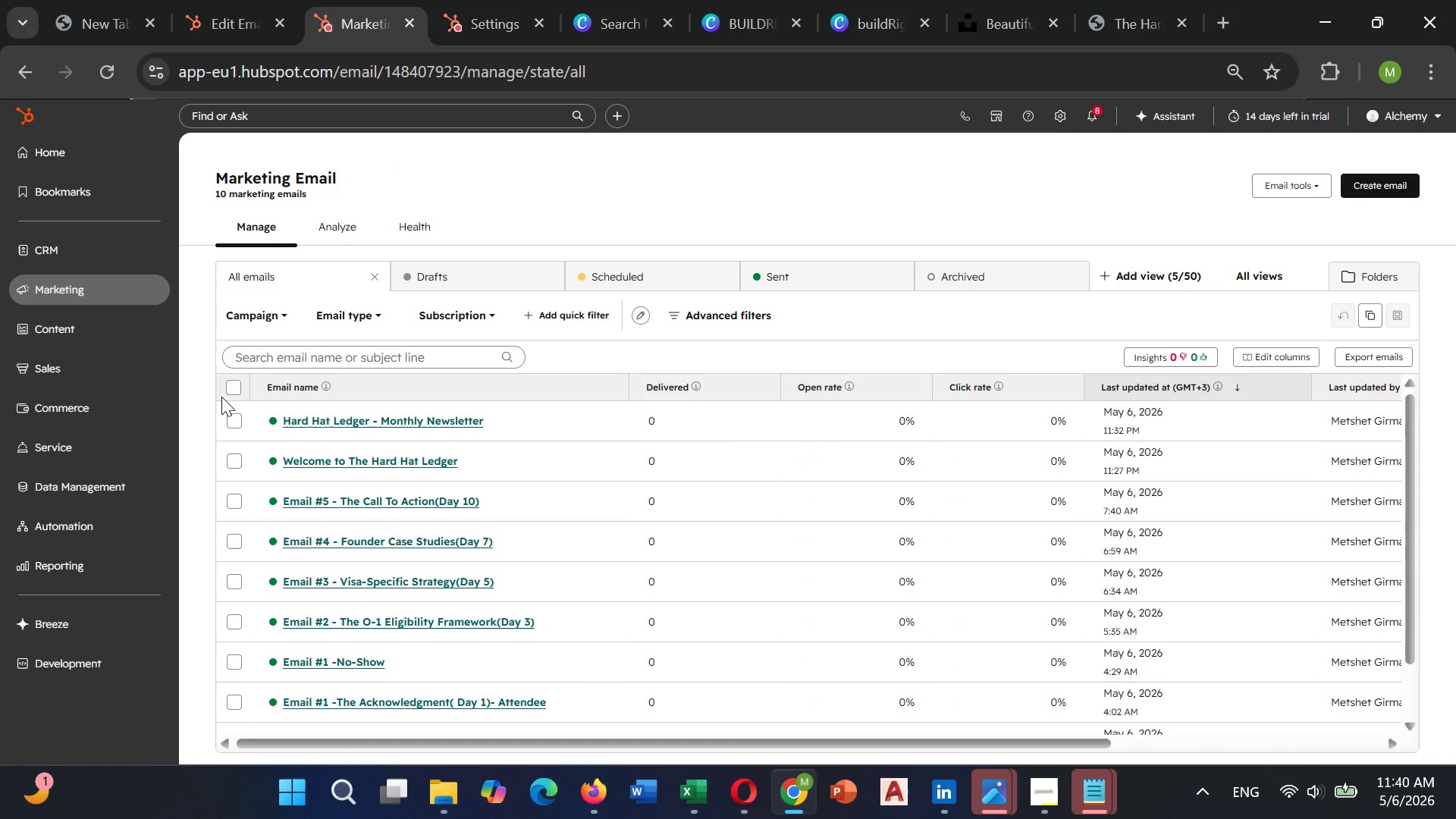 
wait(15.19)
 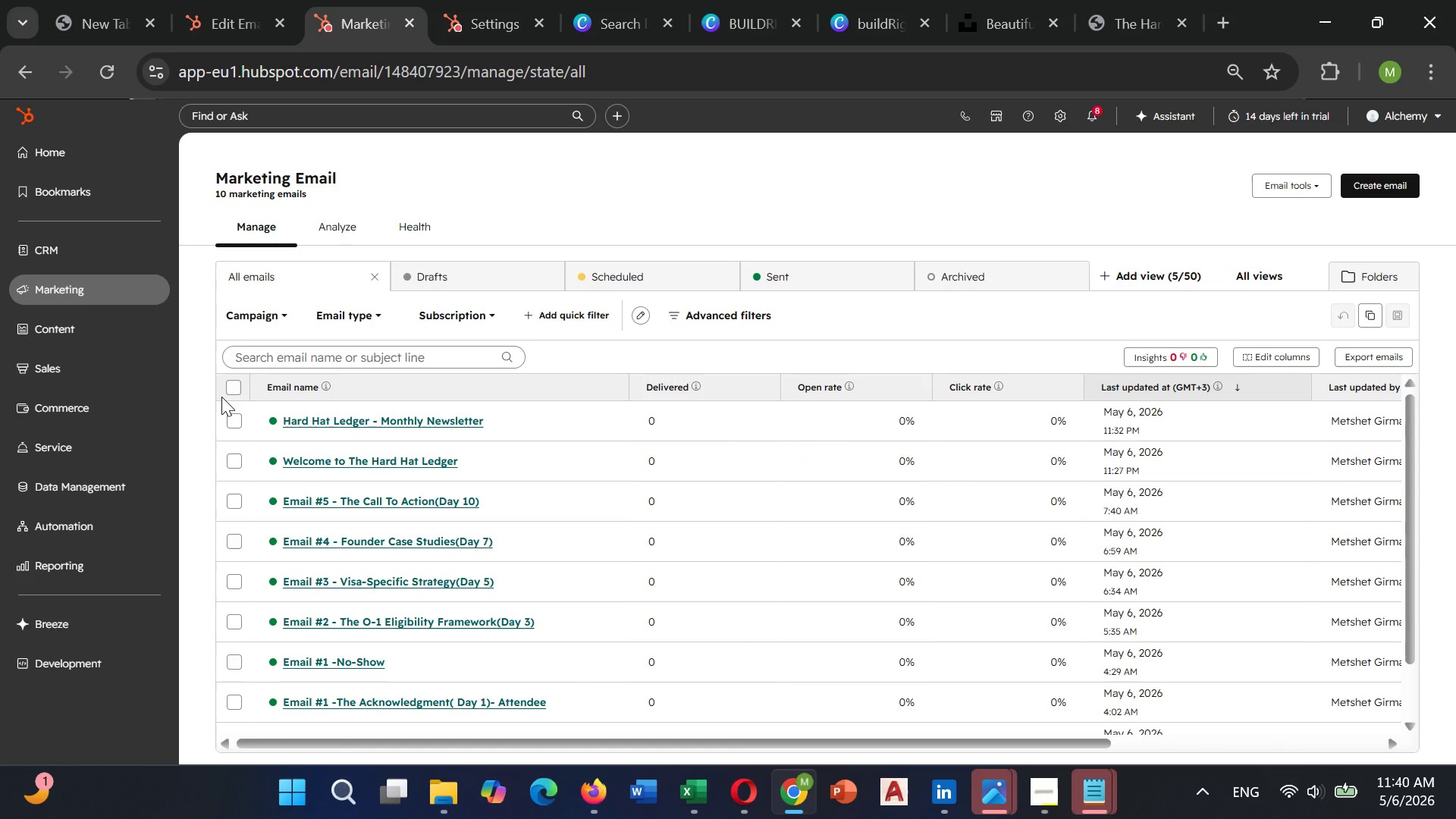 
left_click([310, 422])
 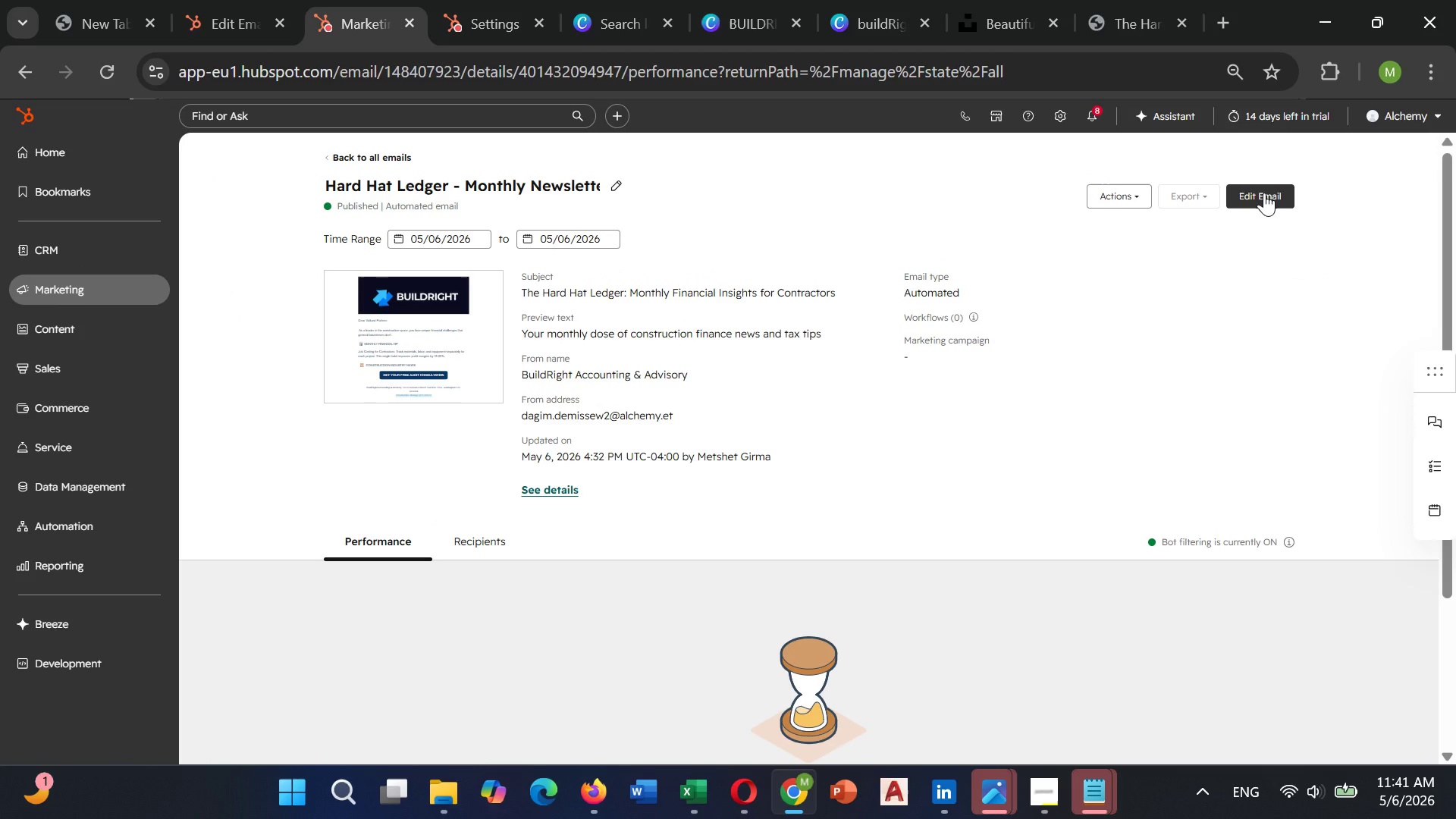 
wait(8.84)
 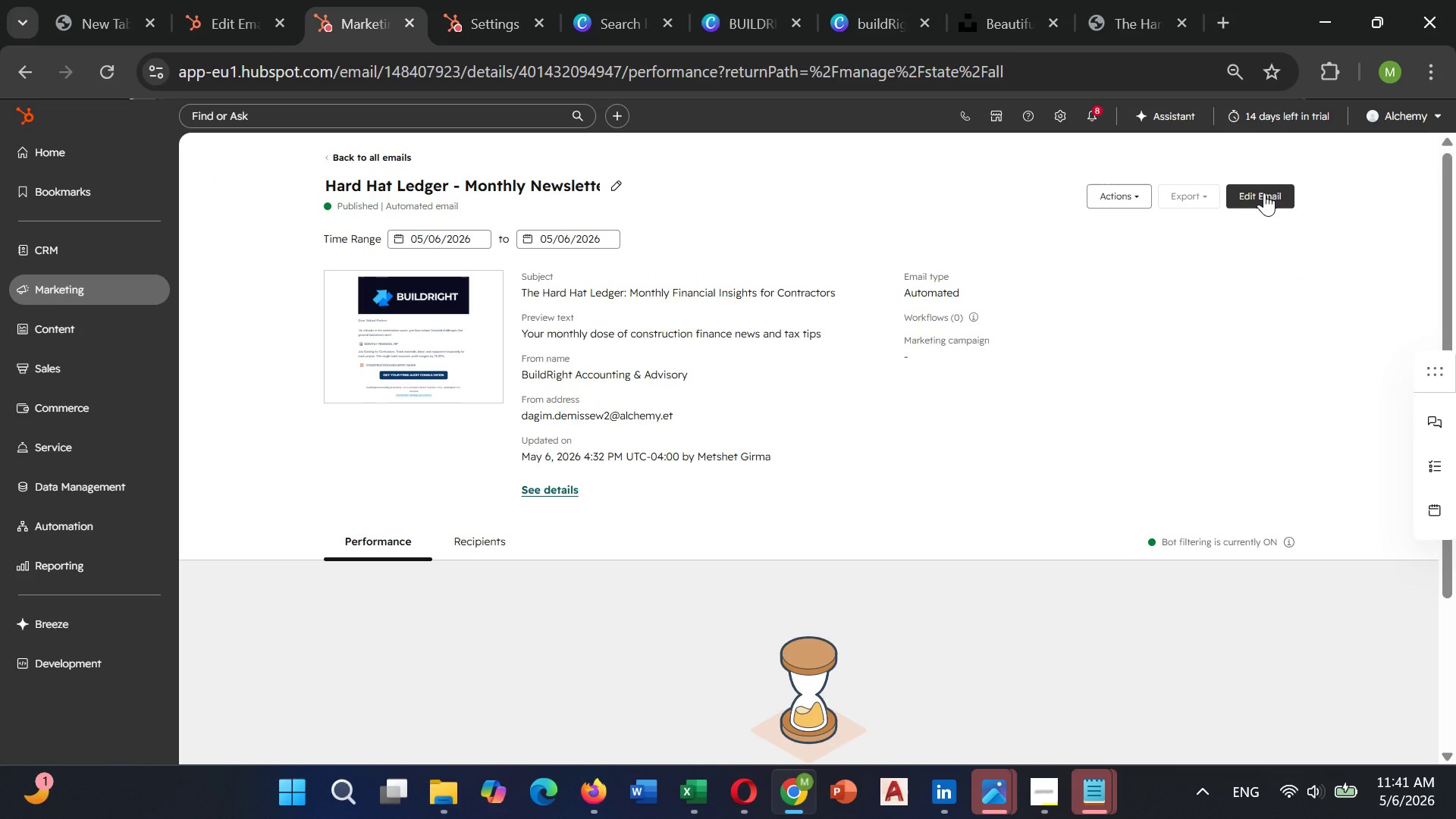 
left_click([1258, 123])
 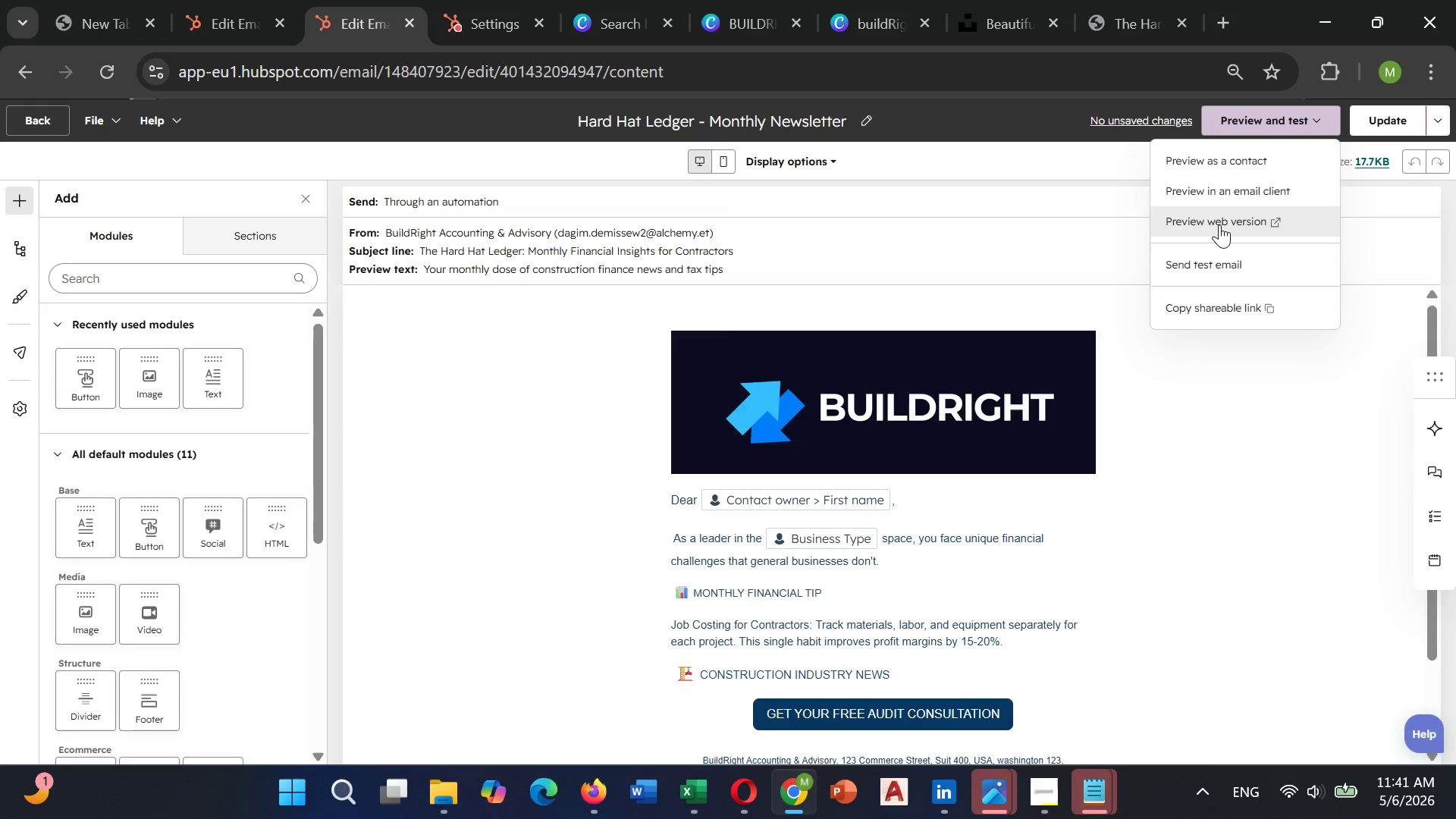 
wait(5.8)
 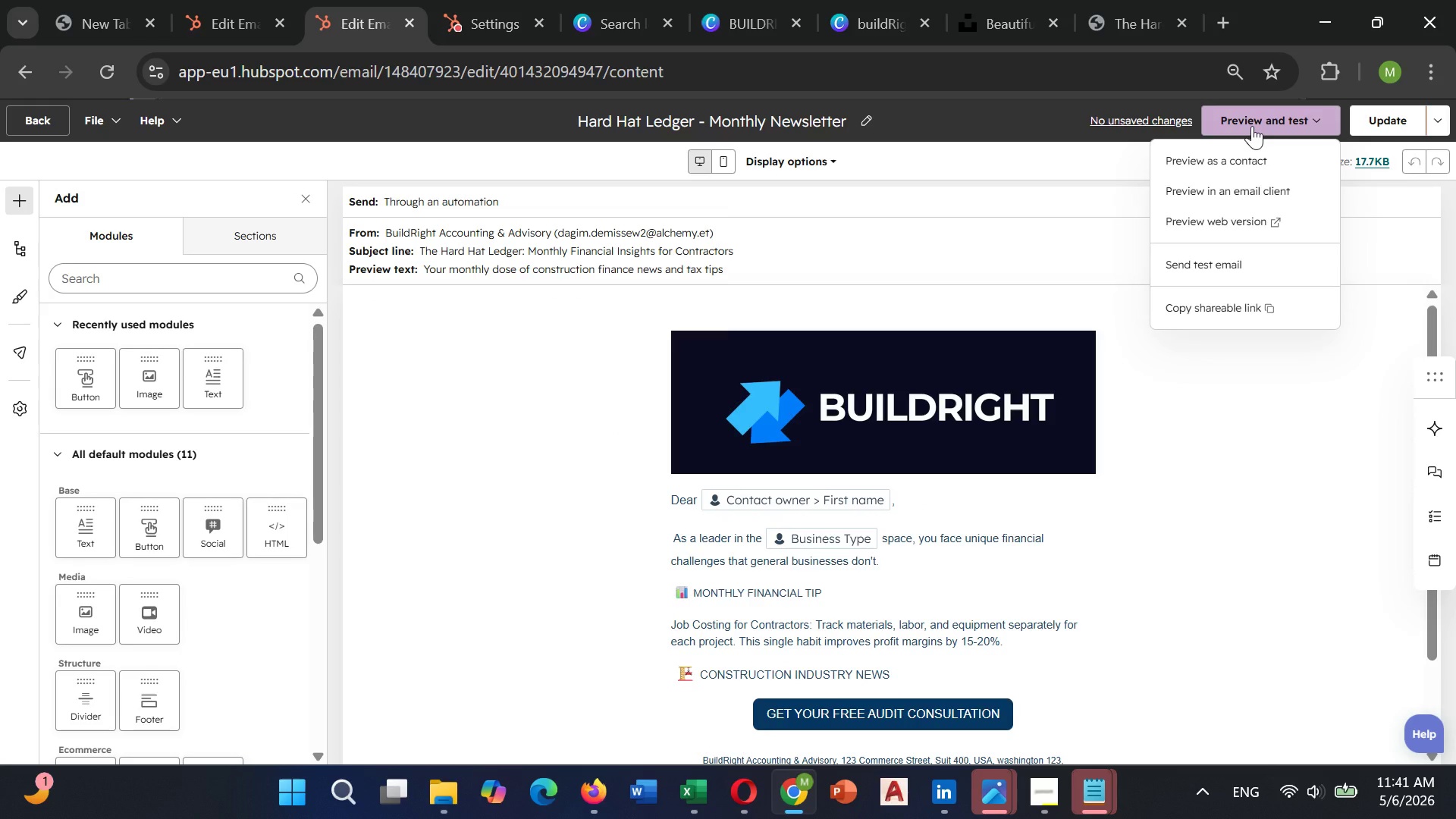 
left_click([767, 161])
 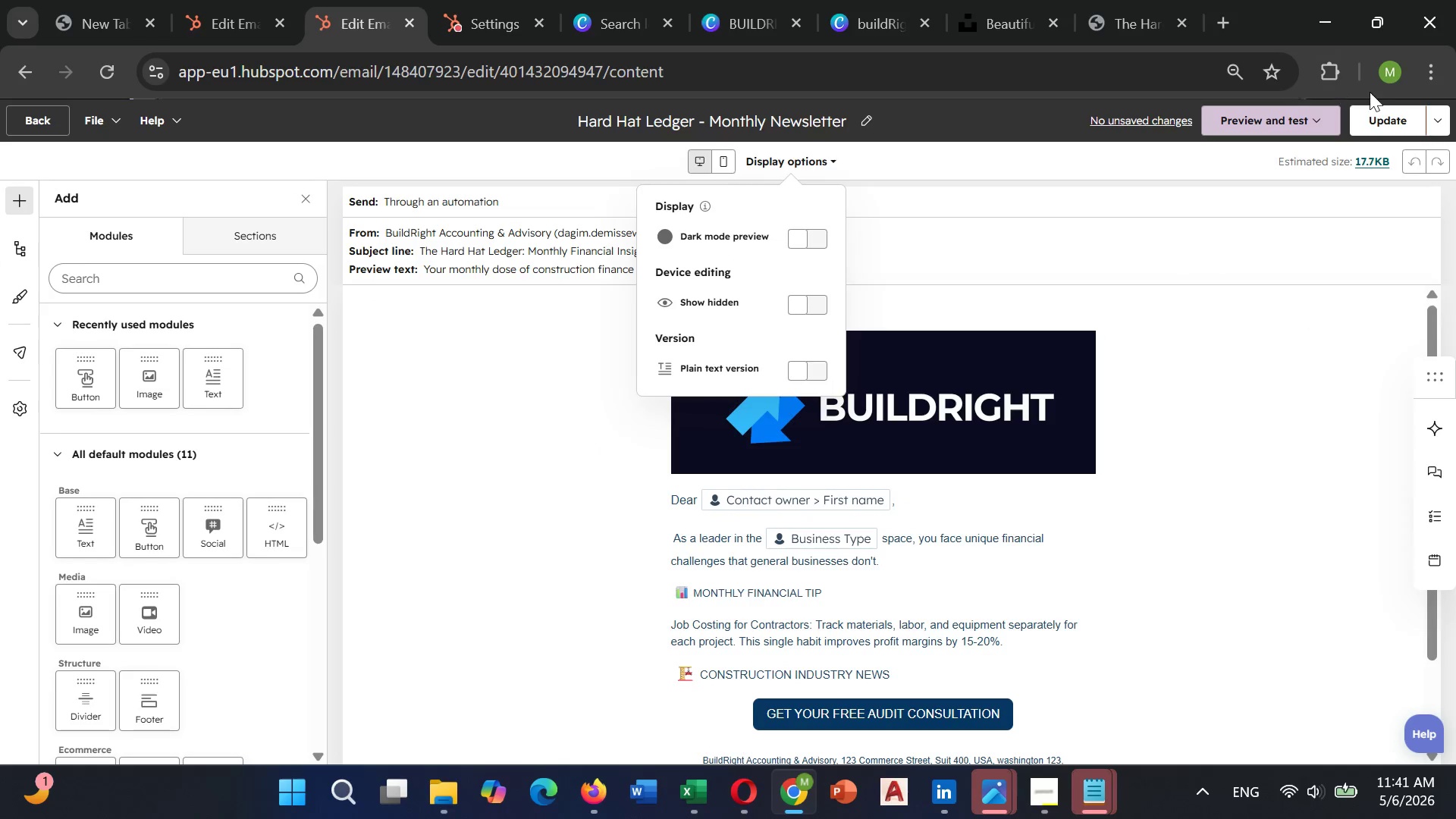 
left_click([1387, 110])
 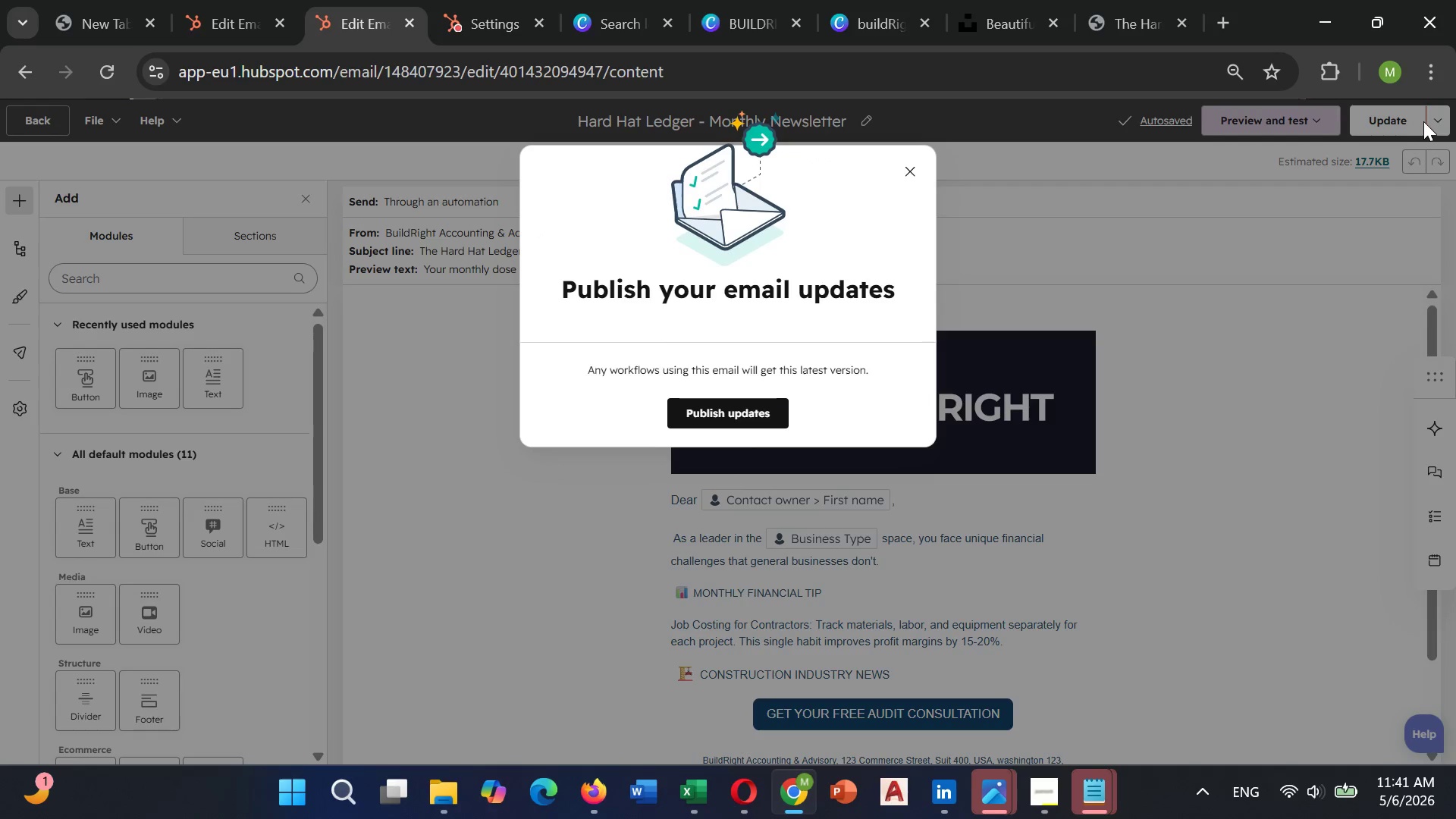 
left_click([1434, 118])
 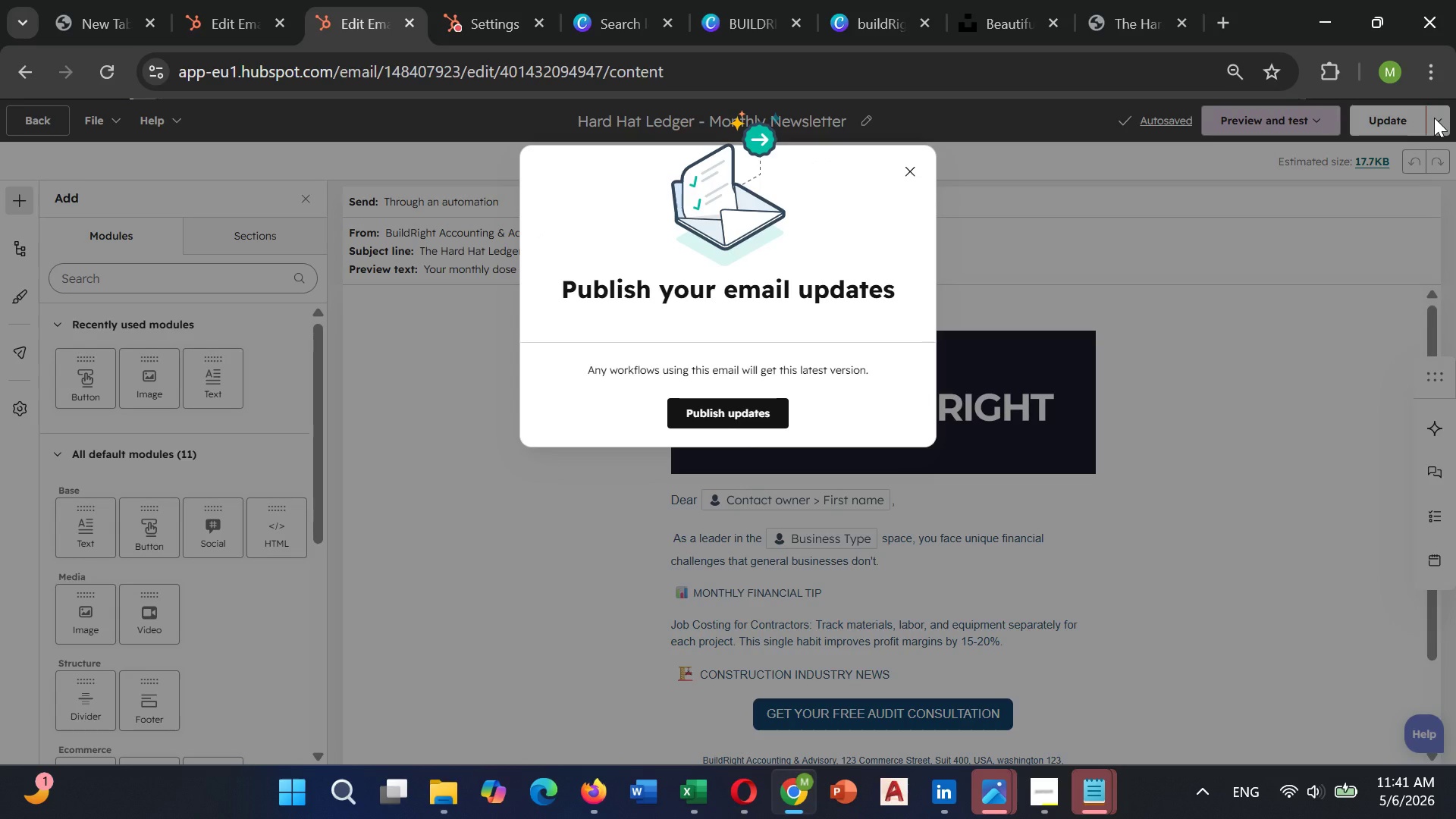 
left_click([1434, 118])
 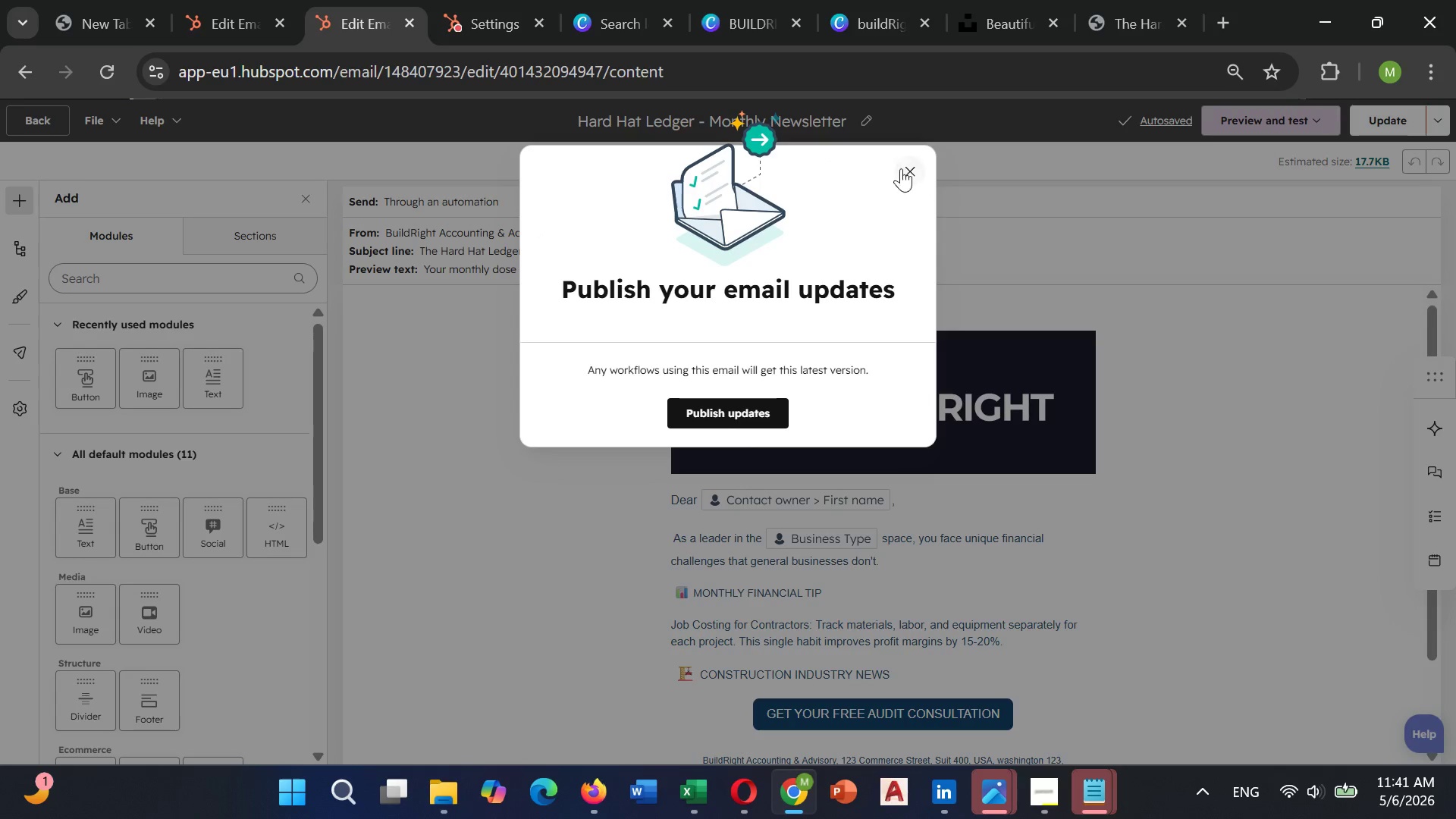 
left_click([902, 171])
 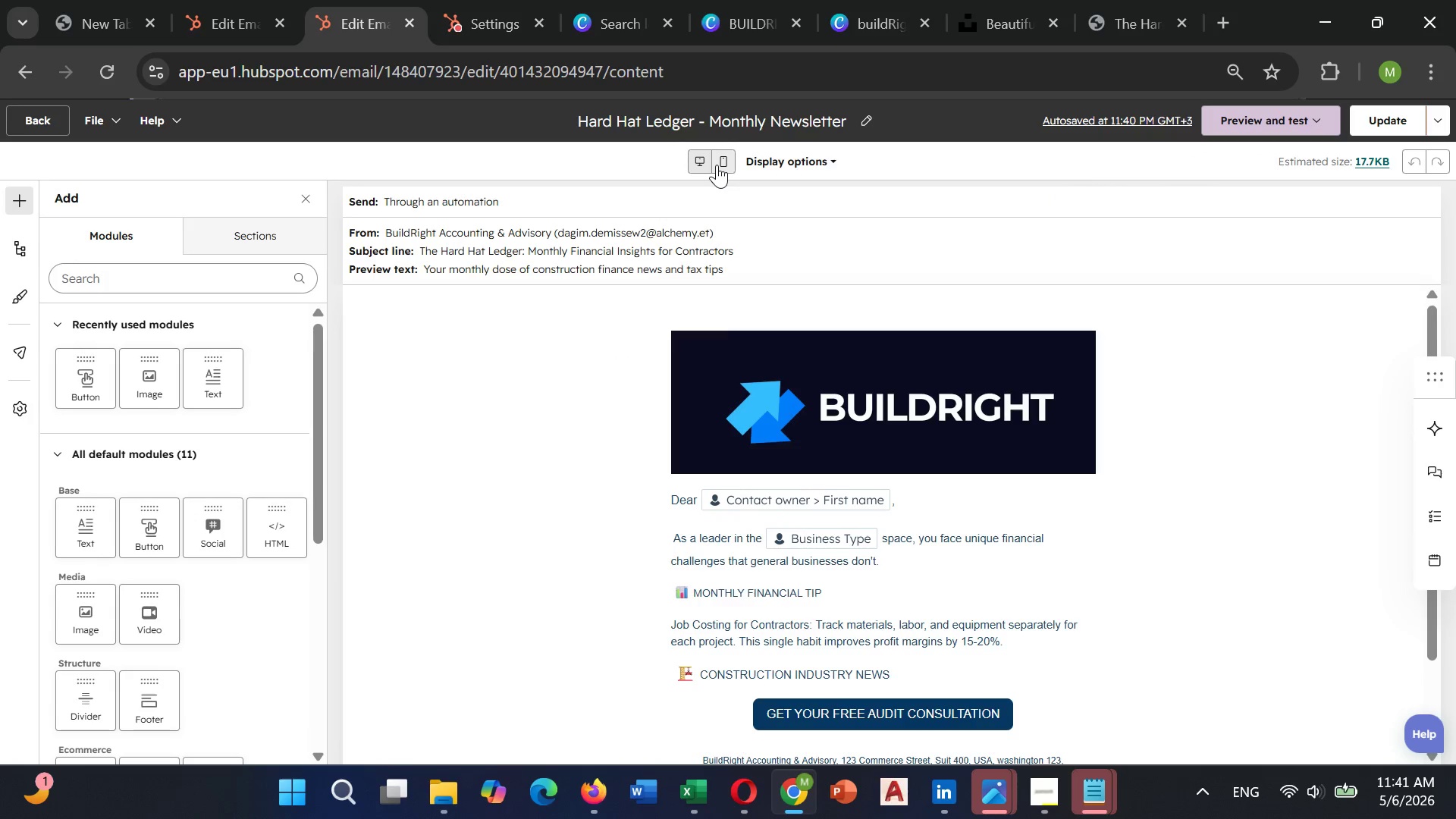 
left_click([722, 165])
 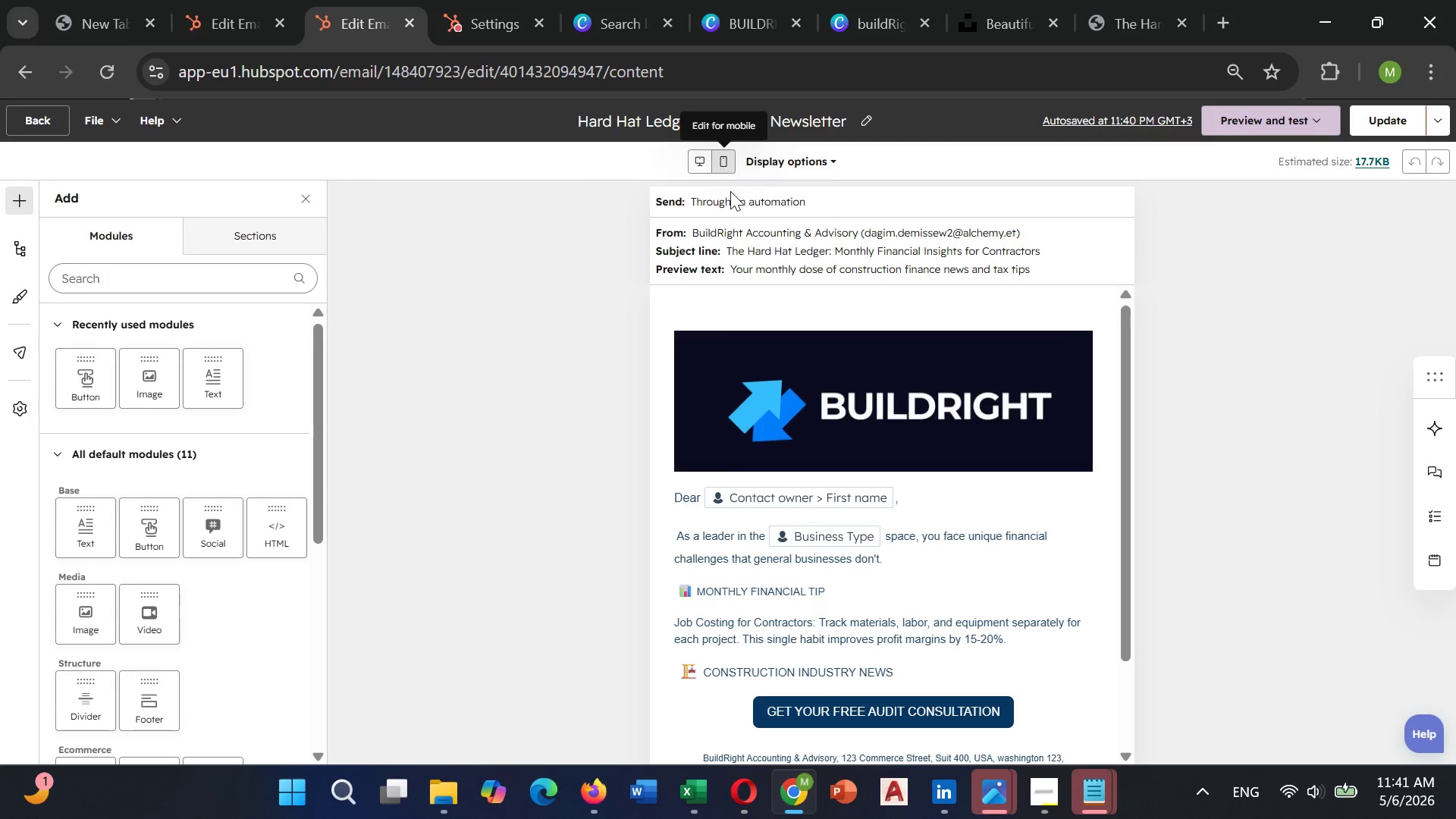 
scroll: coordinate [740, 217], scroll_direction: up, amount: 3.0
 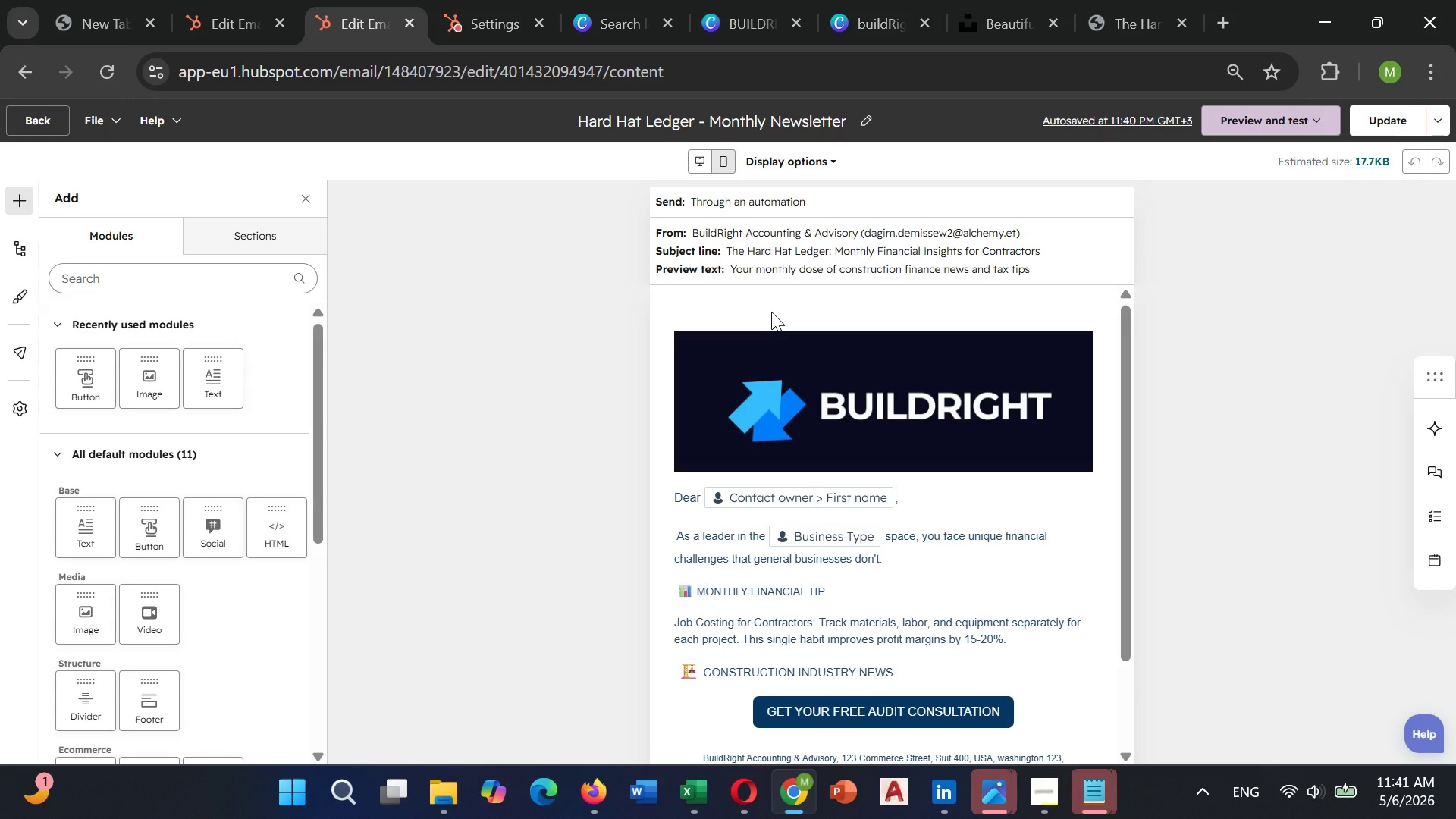 
scroll: coordinate [771, 312], scroll_direction: down, amount: 2.0
 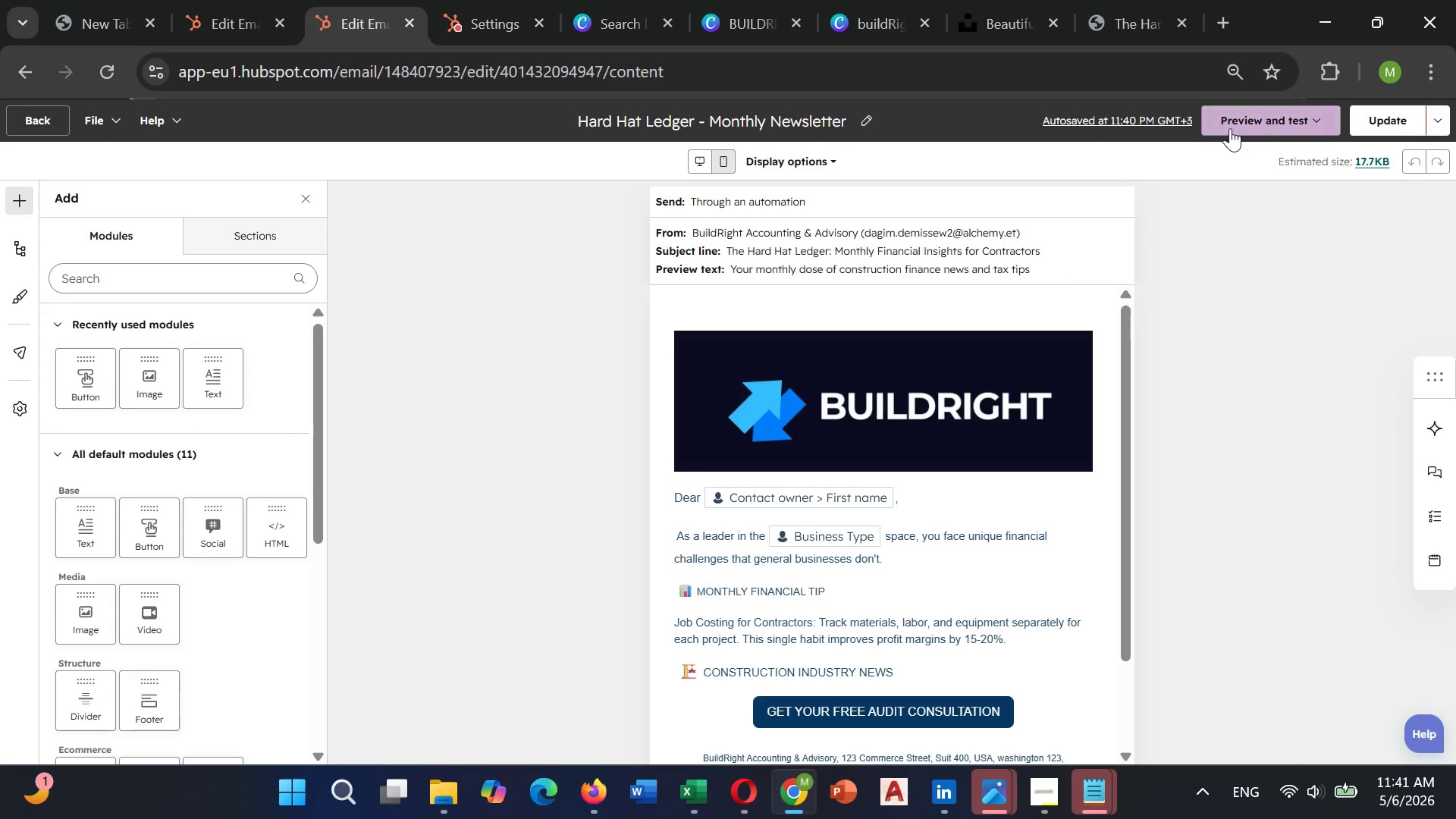 
left_click([1257, 130])
 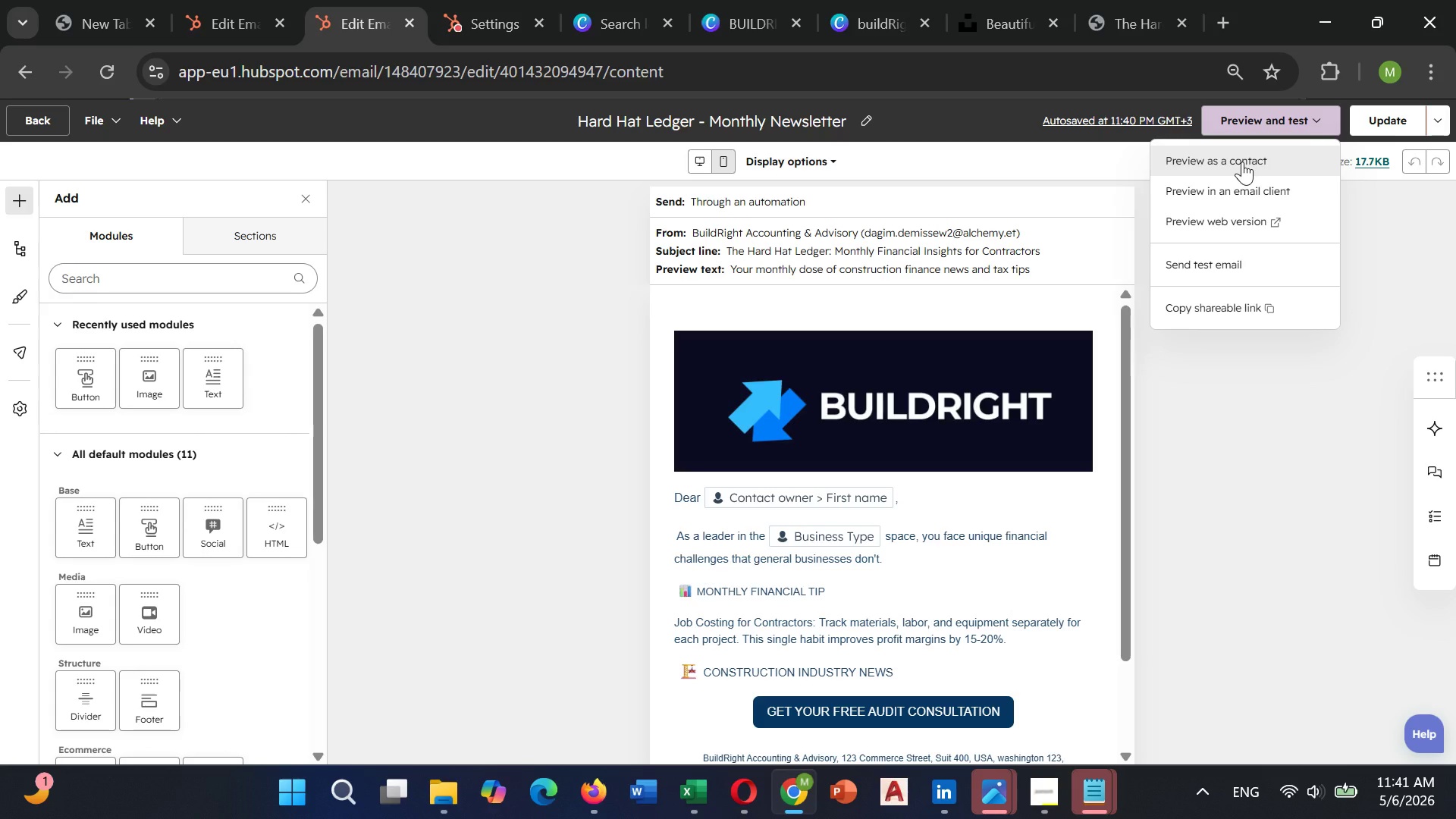 
left_click([1242, 162])
 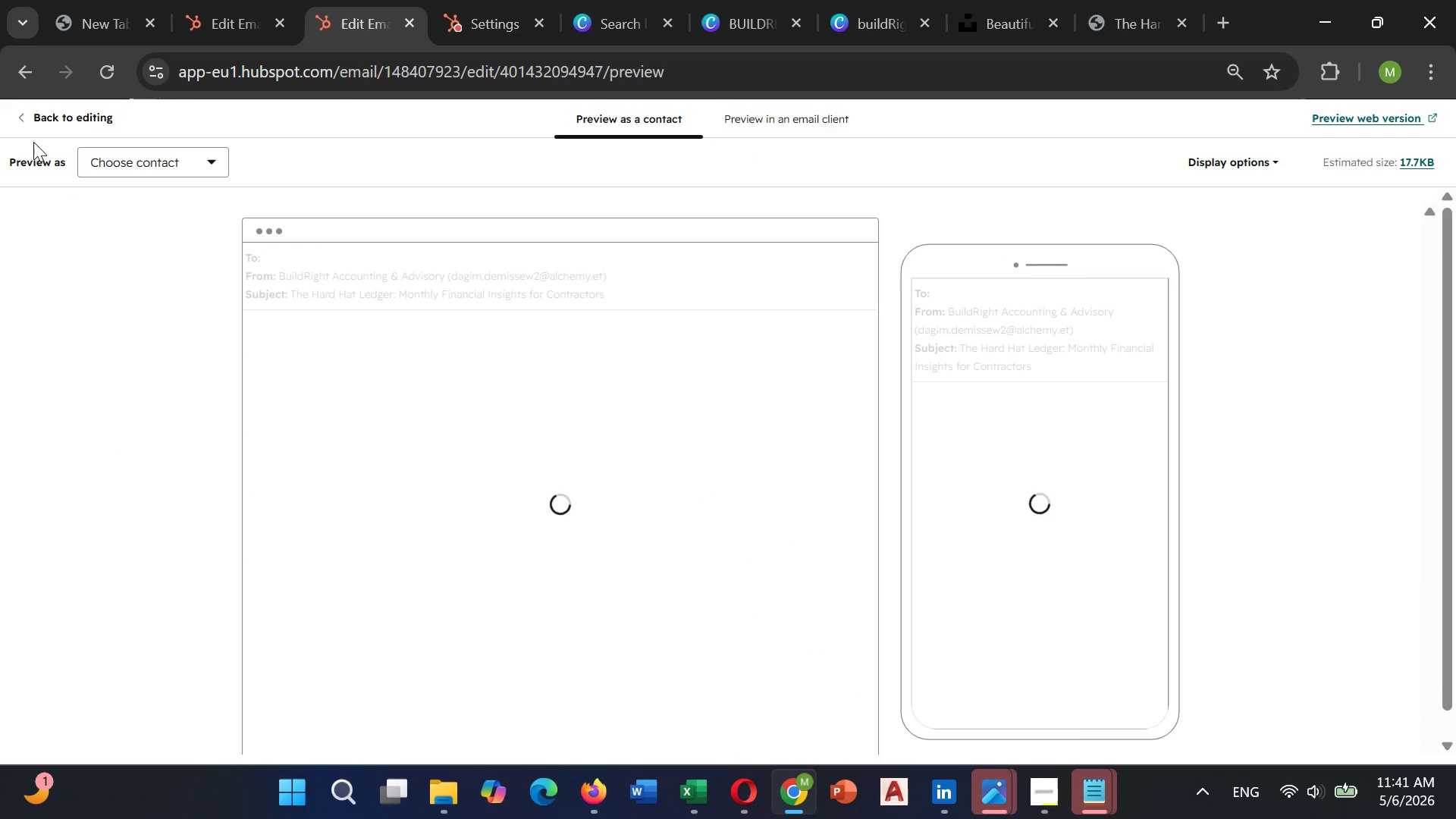 
left_click([104, 153])
 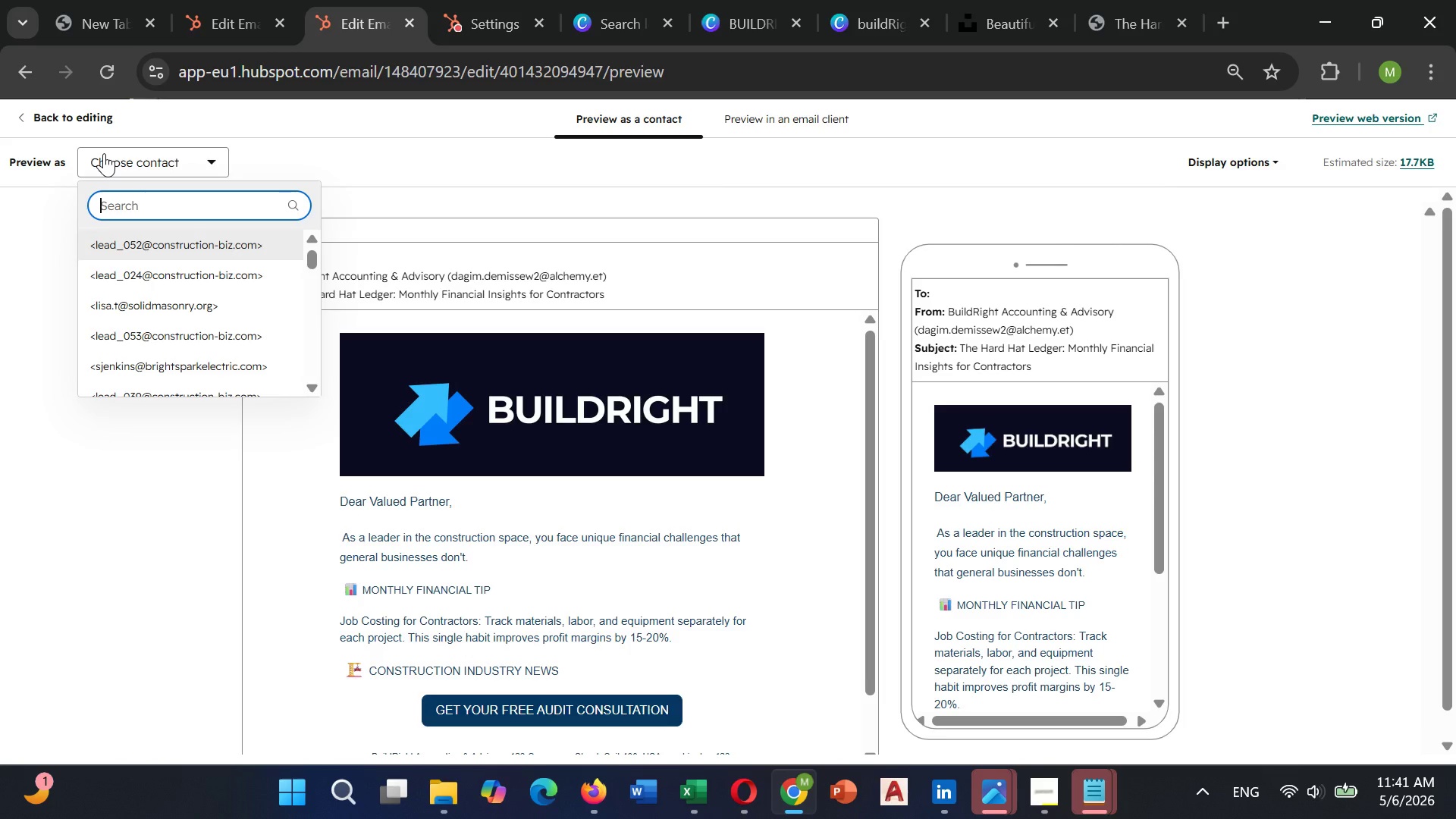 
left_click([104, 153])
 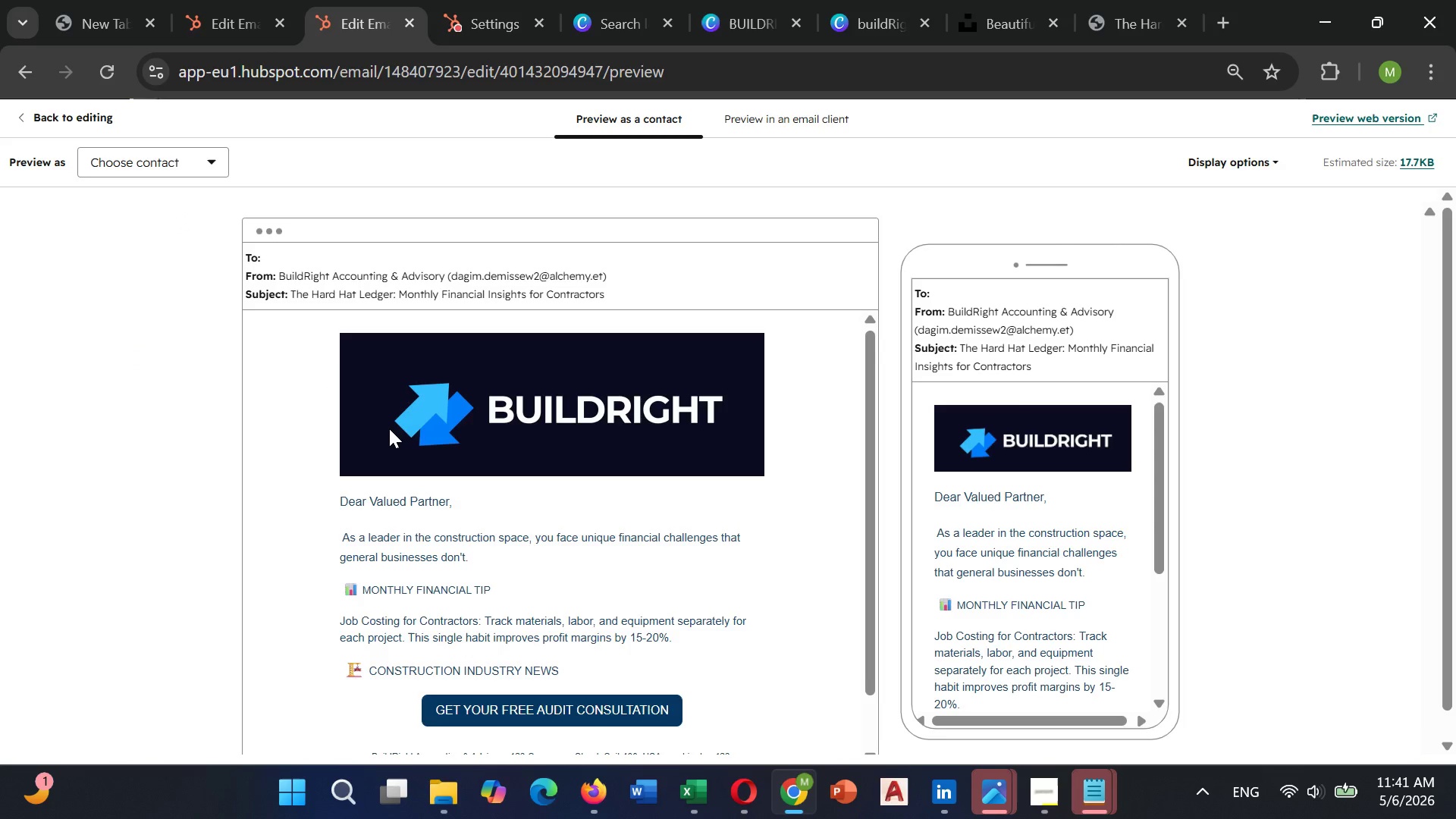 
scroll: coordinate [389, 428], scroll_direction: none, amount: 0.0
 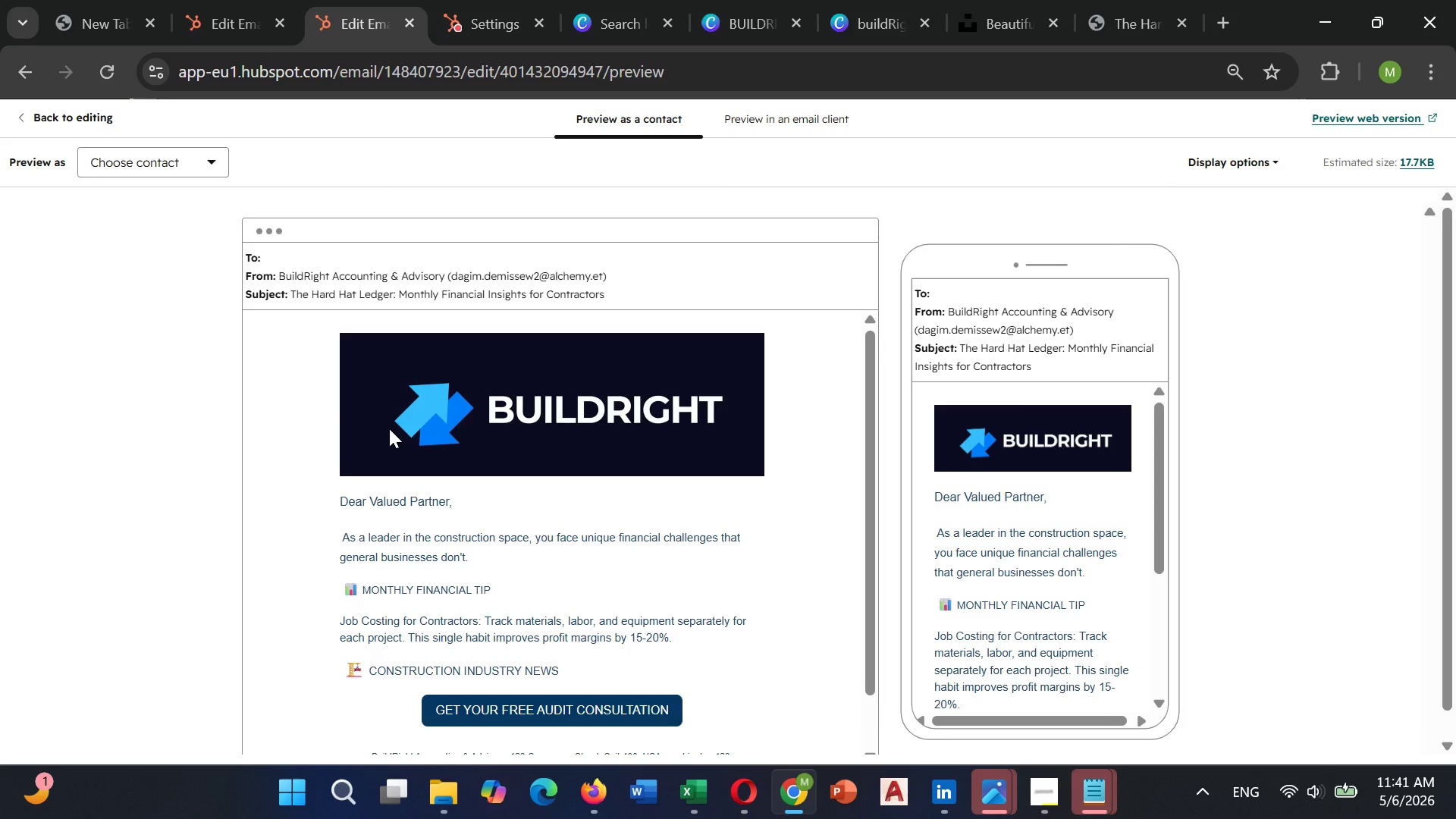 
scroll: coordinate [389, 428], scroll_direction: up, amount: 1.0
 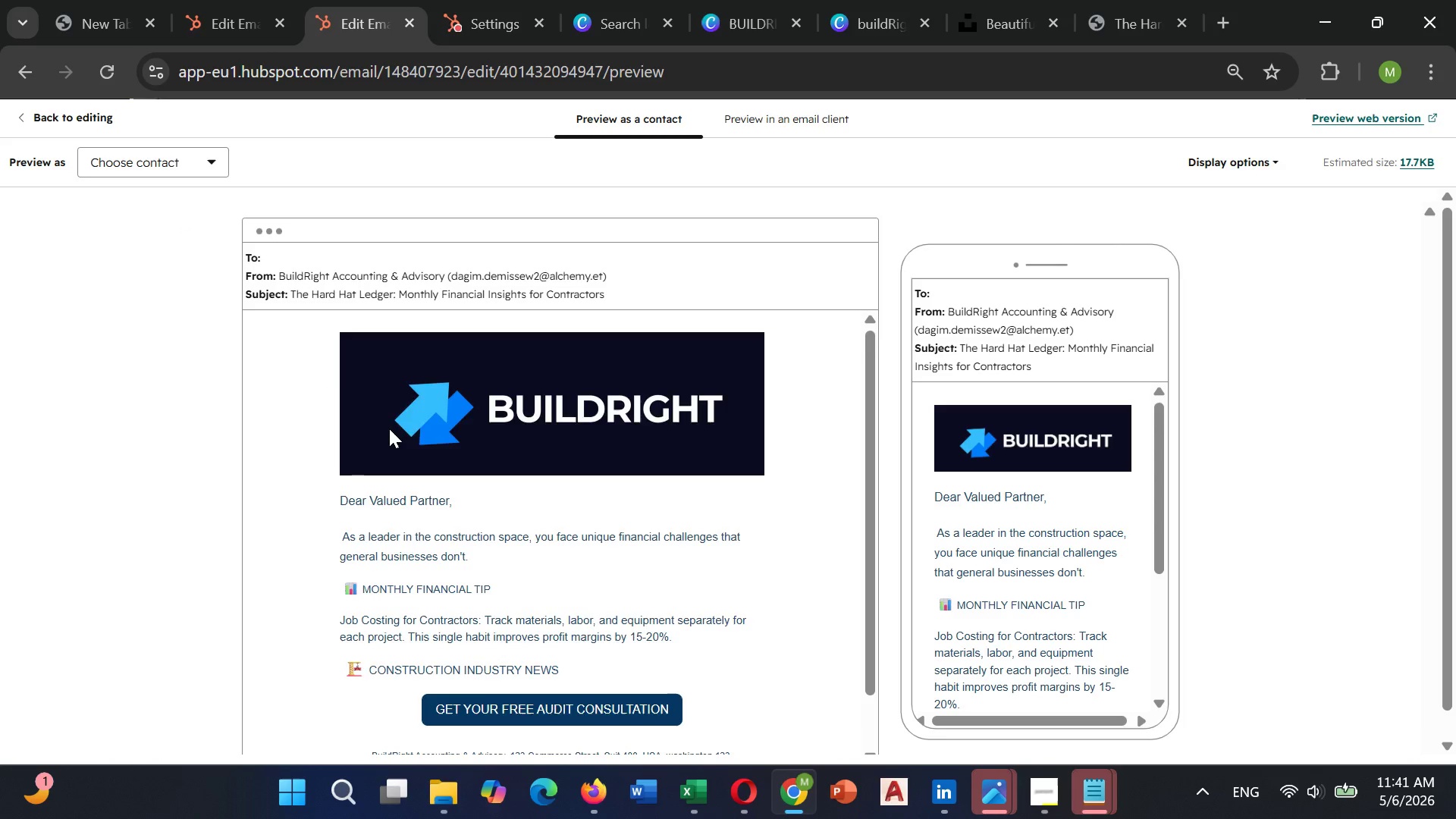 
scroll: coordinate [389, 428], scroll_direction: none, amount: 0.0
 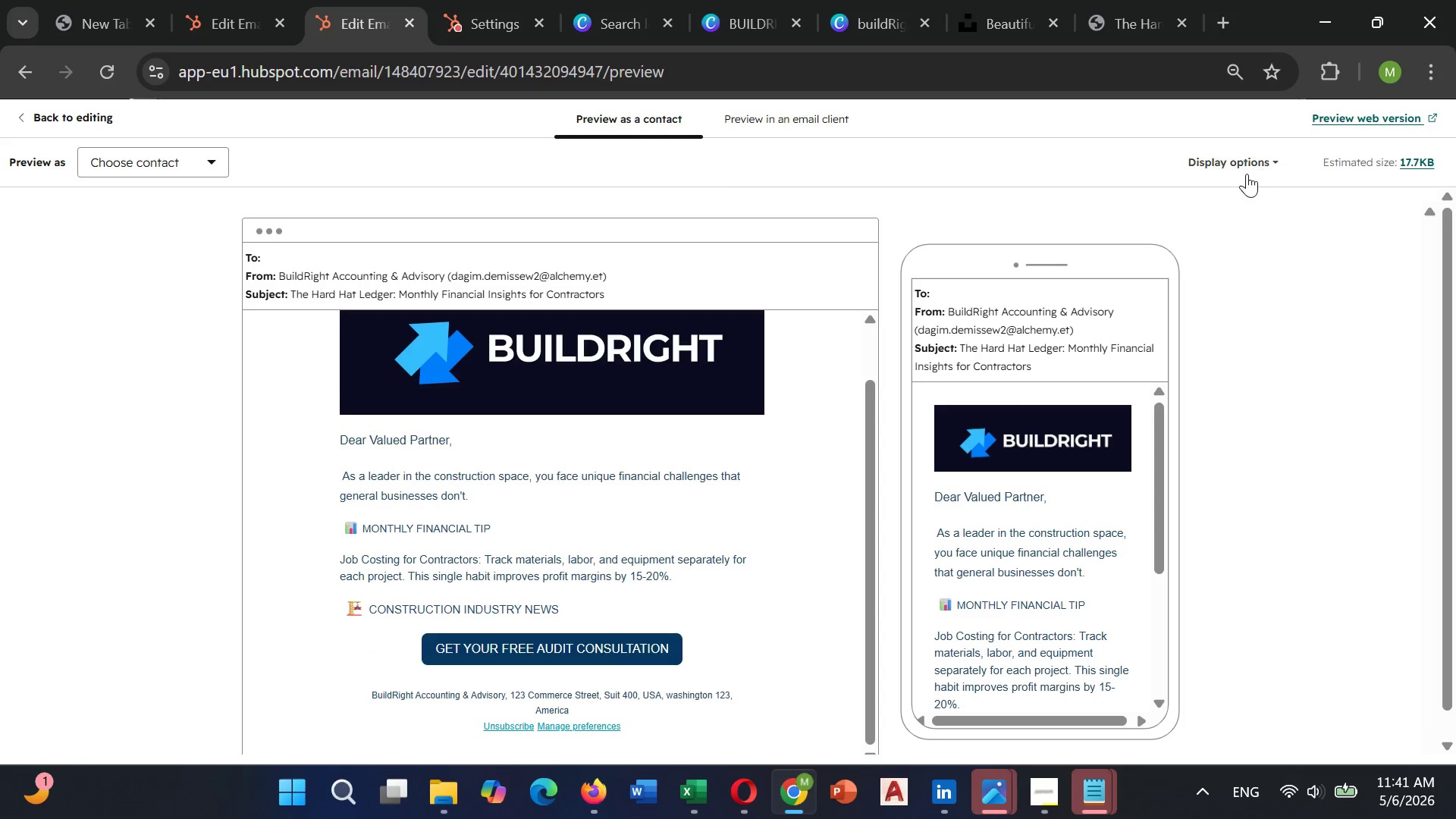 
left_click([1241, 163])
 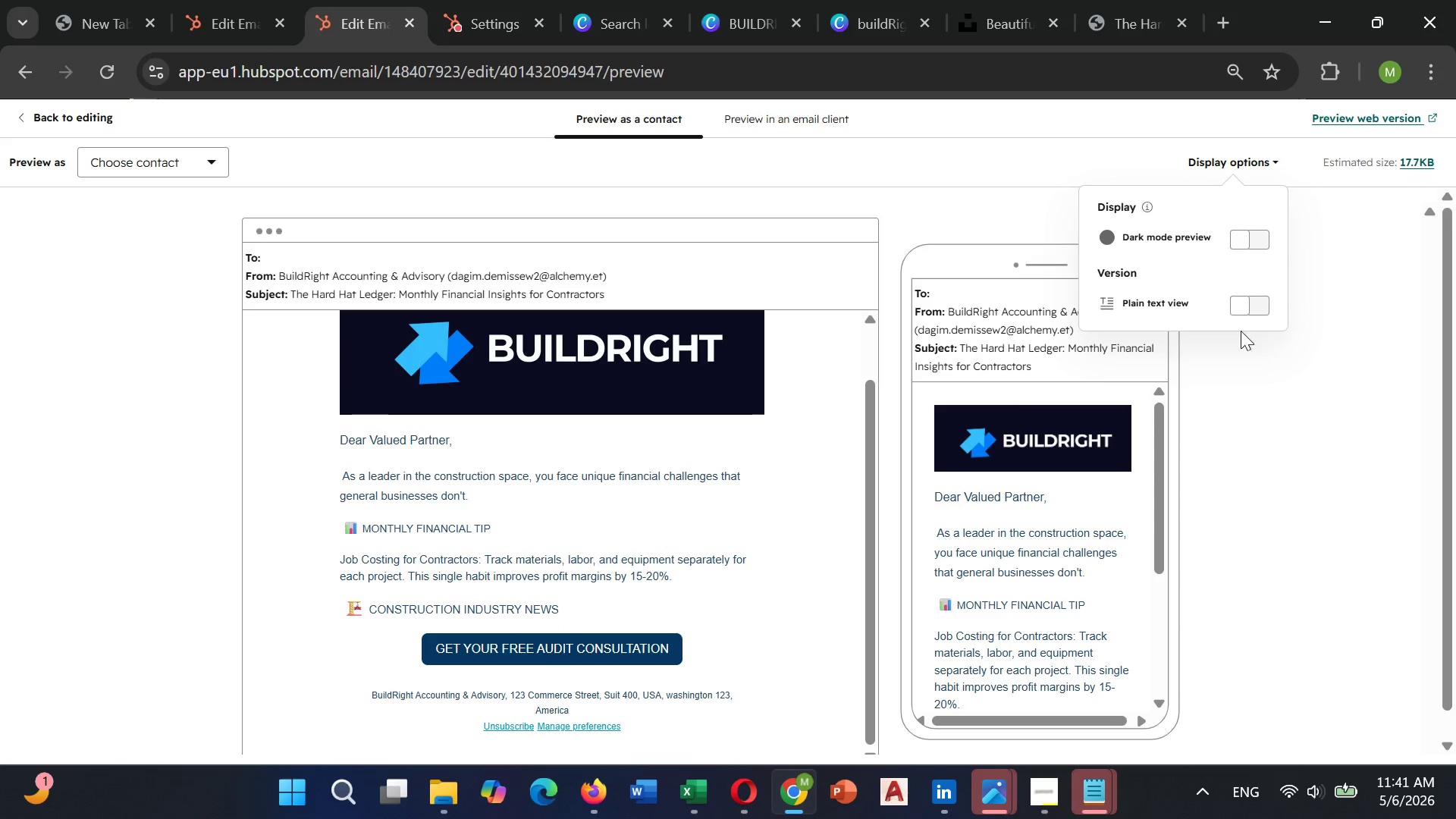 
left_click([1300, 541])
 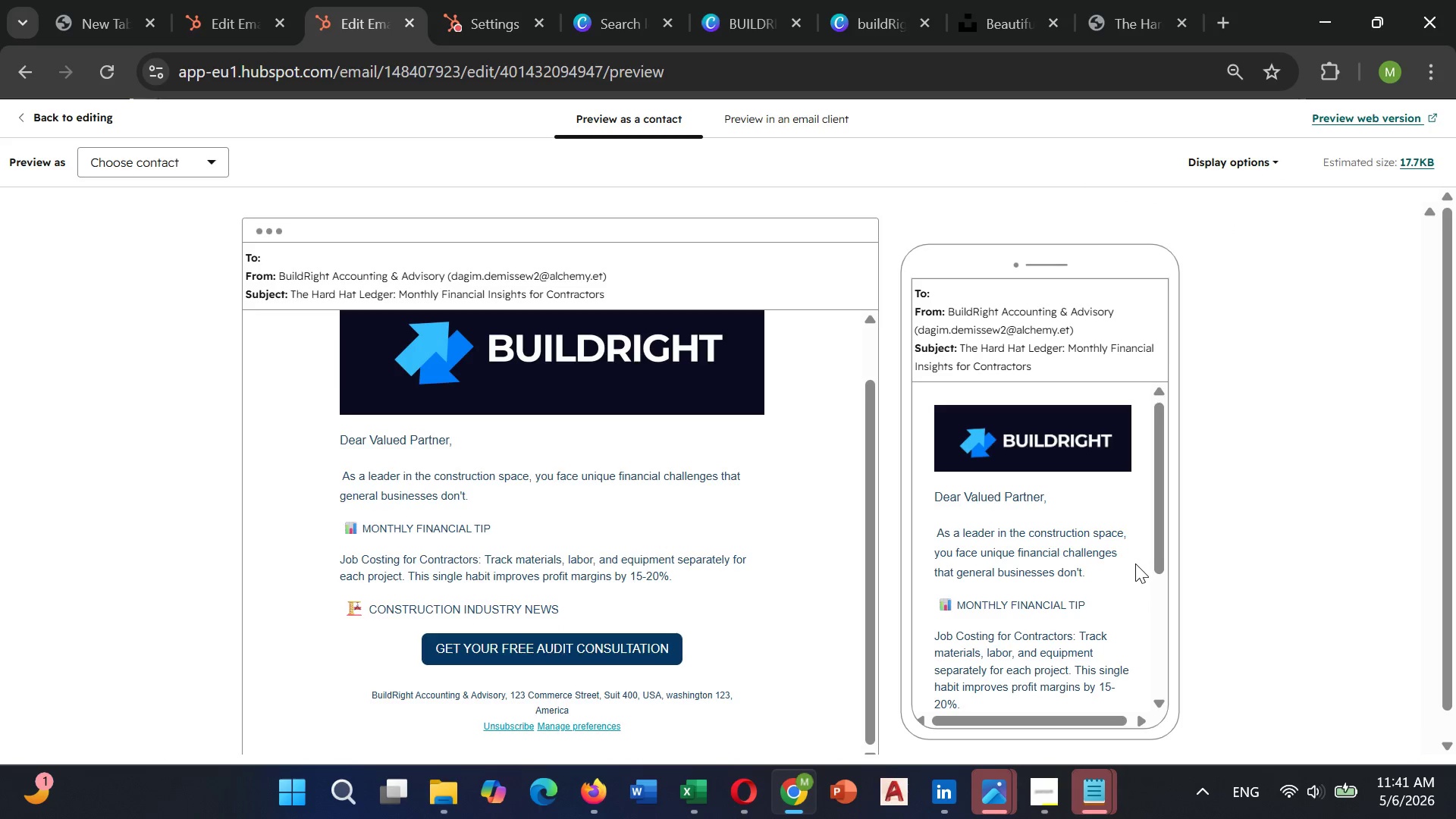 
scroll: coordinate [538, 462], scroll_direction: down, amount: 4.0
 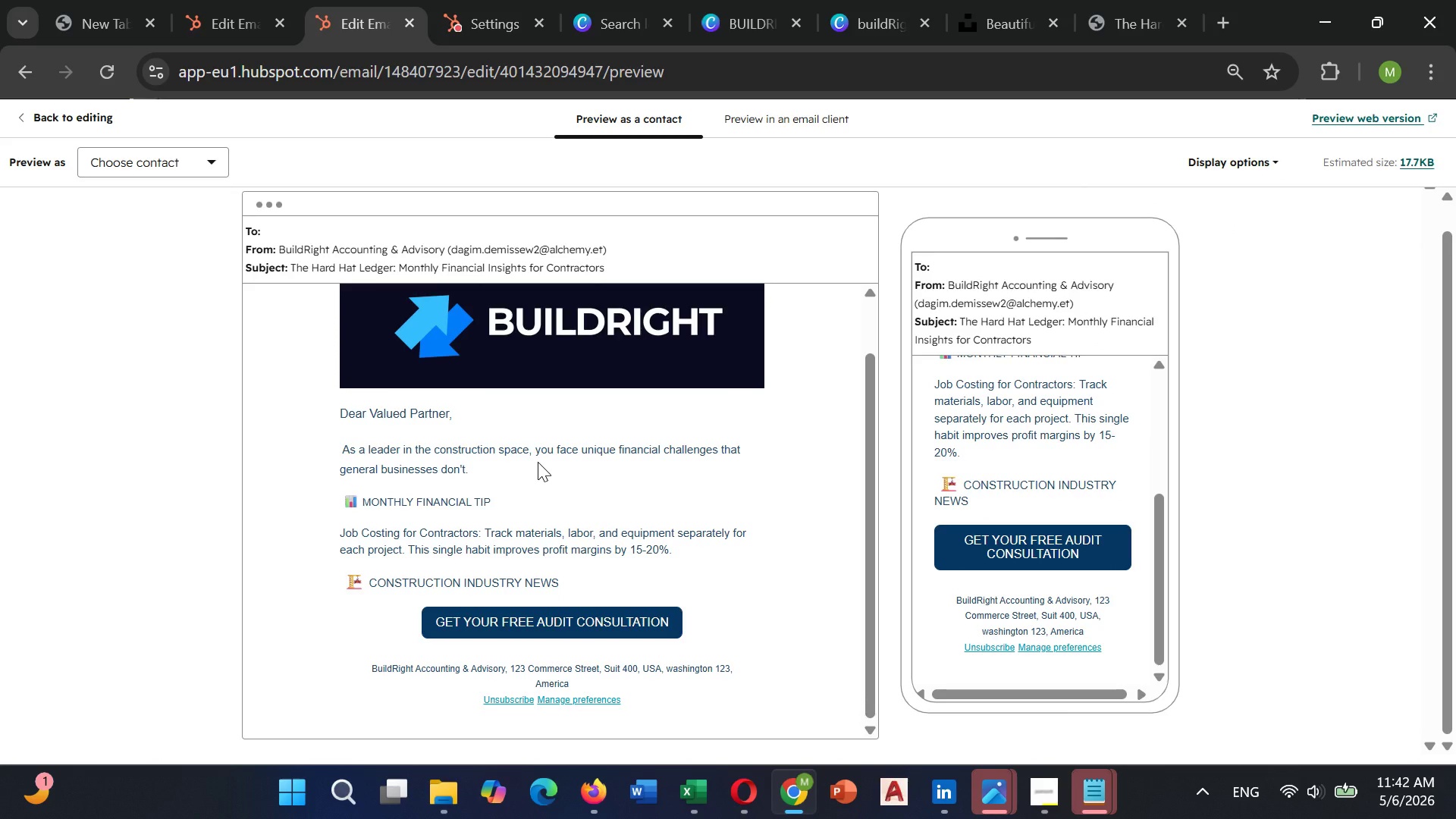 
wait(6.6)
 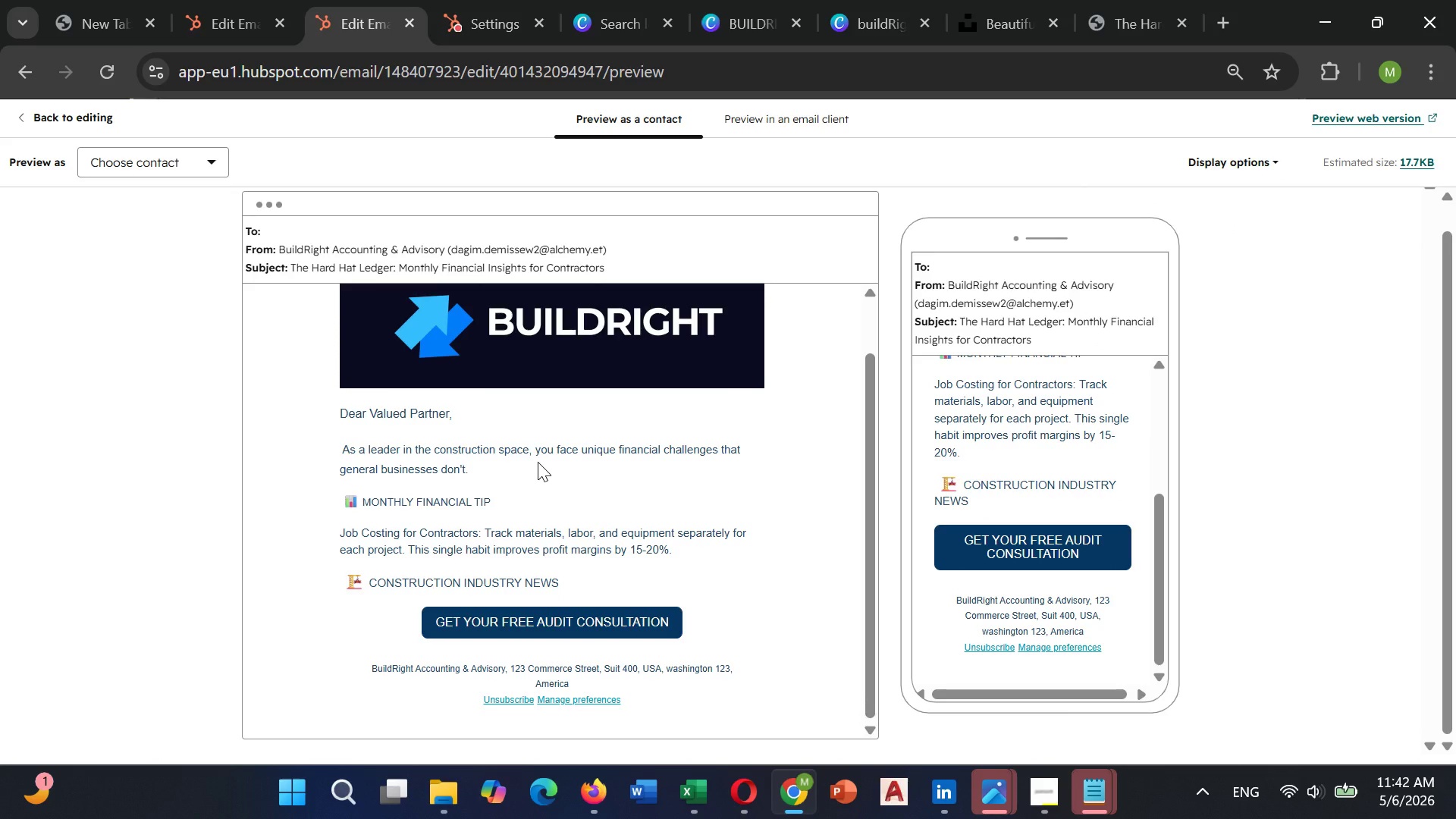 
scroll: coordinate [534, 421], scroll_direction: up, amount: 2.0
 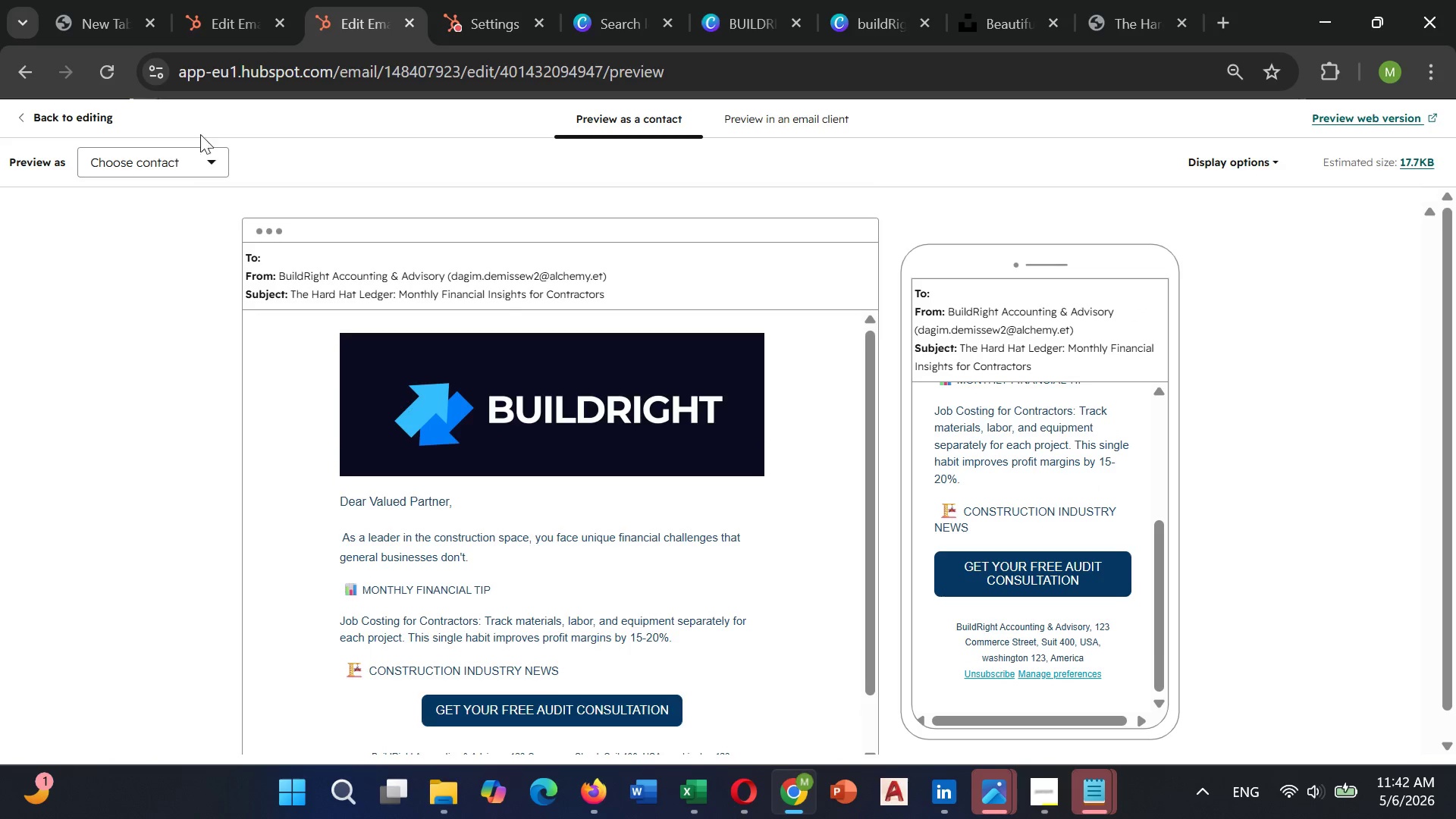 
left_click([195, 155])
 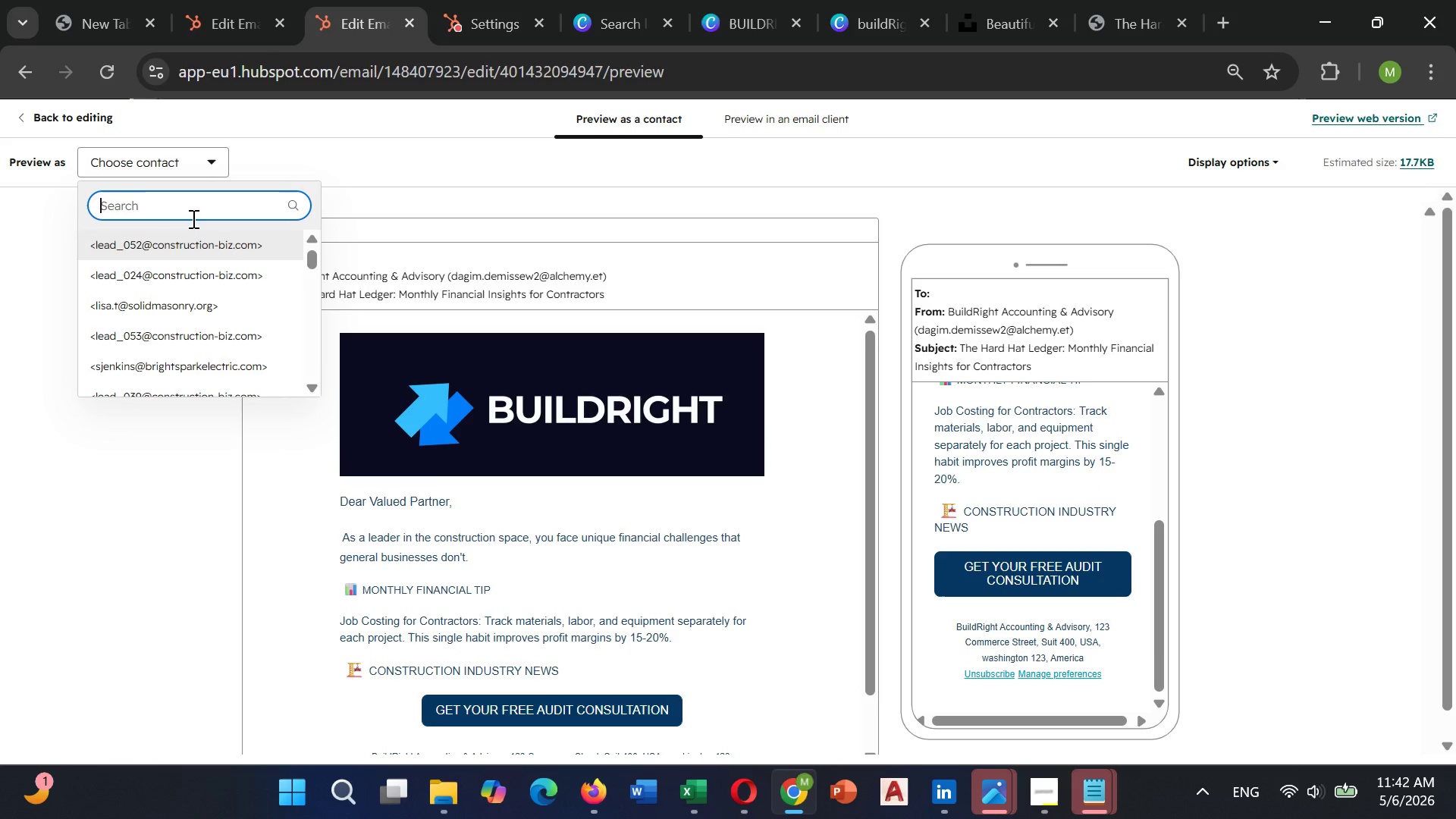 
left_click([188, 241])
 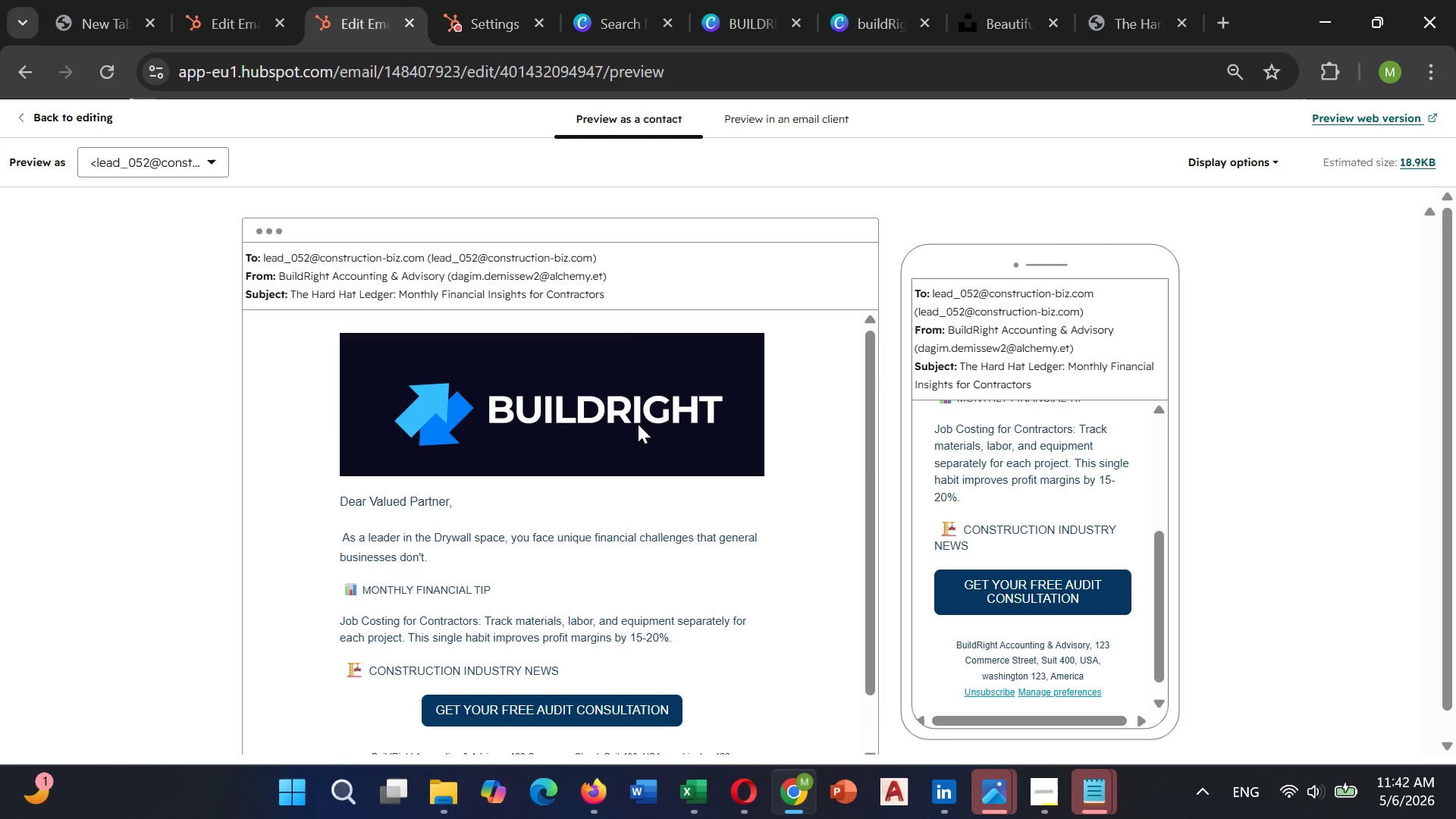 
scroll: coordinate [1126, 538], scroll_direction: up, amount: 5.0
 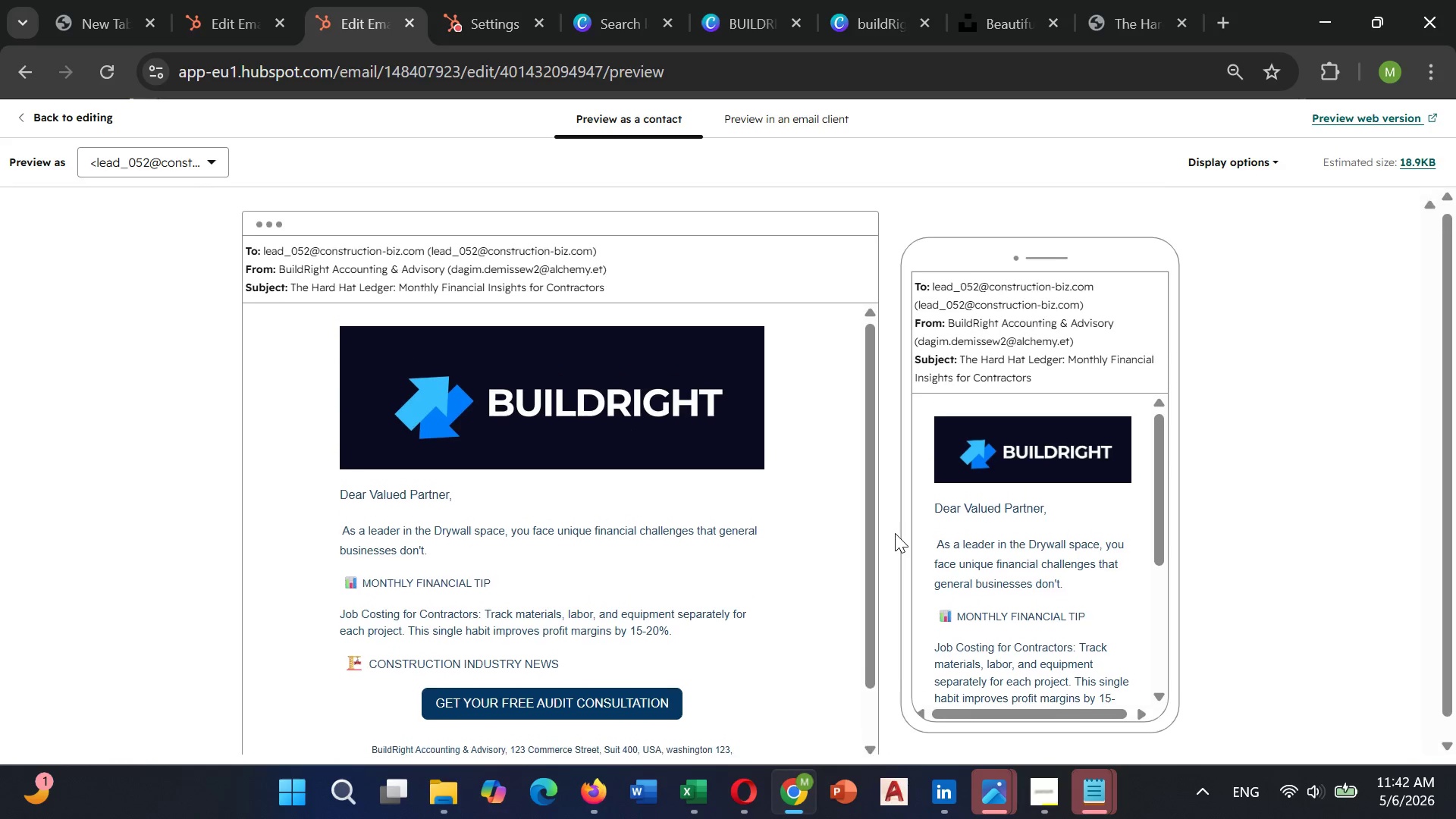 
wait(8.16)
 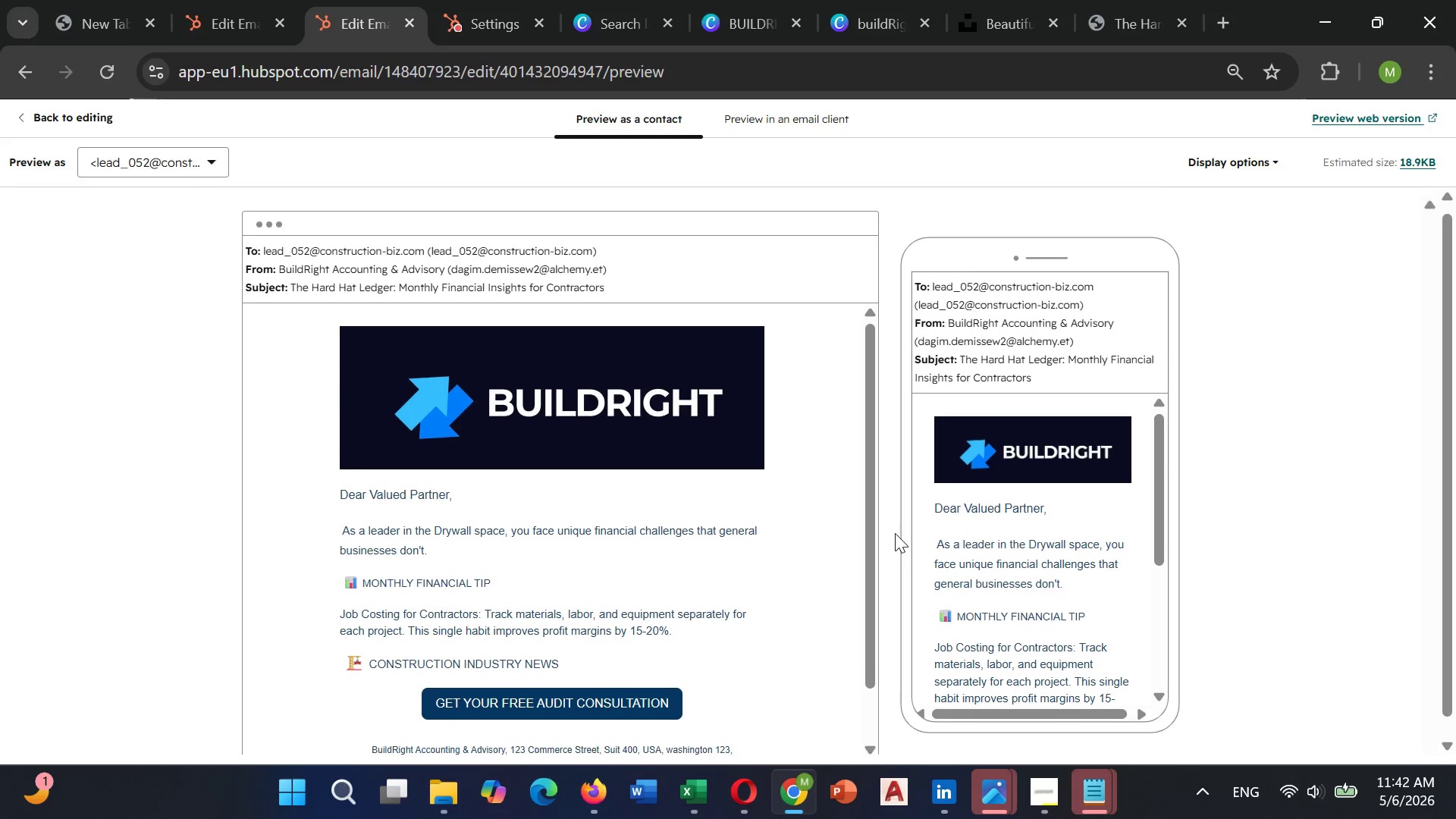 
left_click([798, 130])
 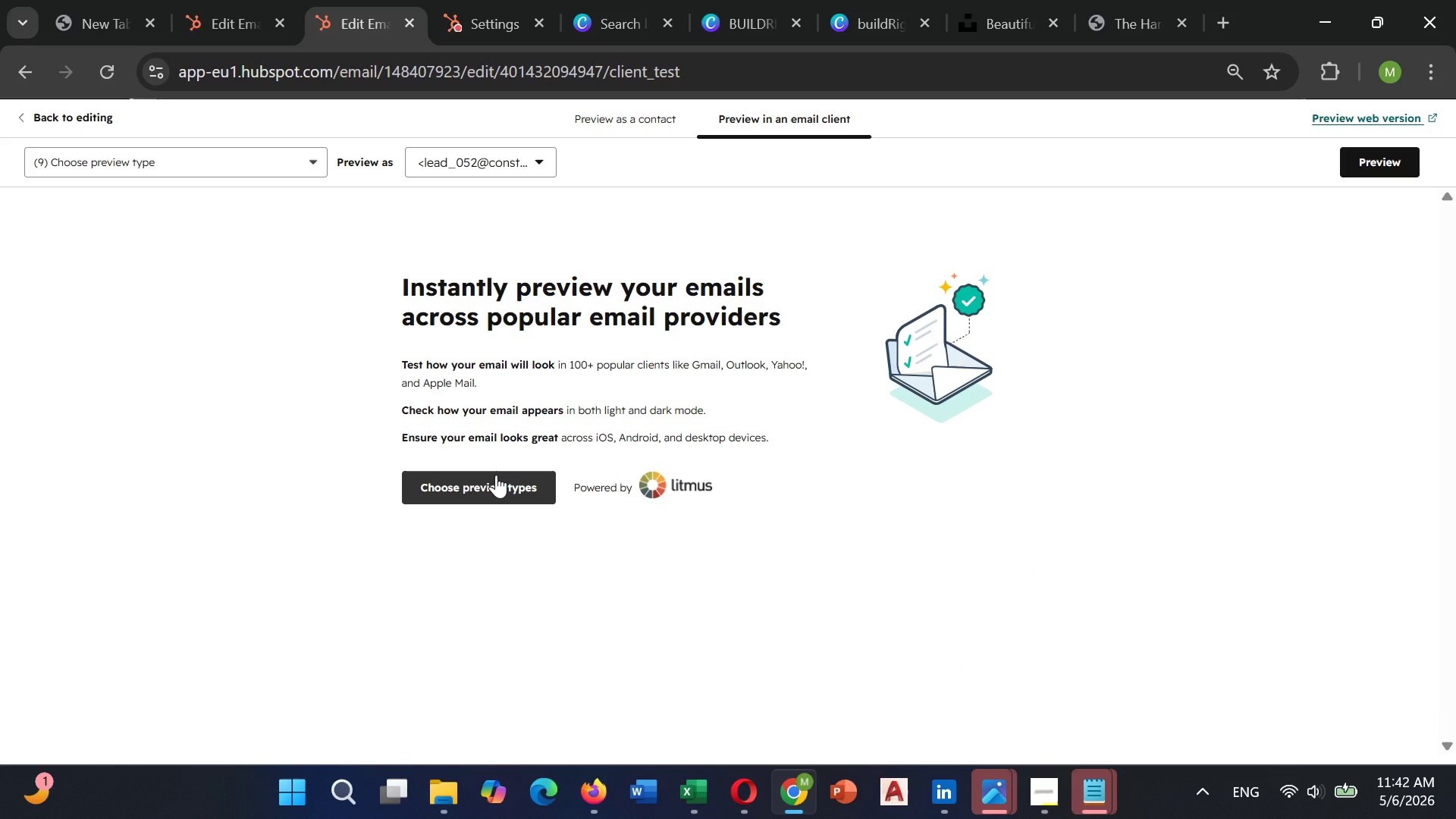 
wait(6.02)
 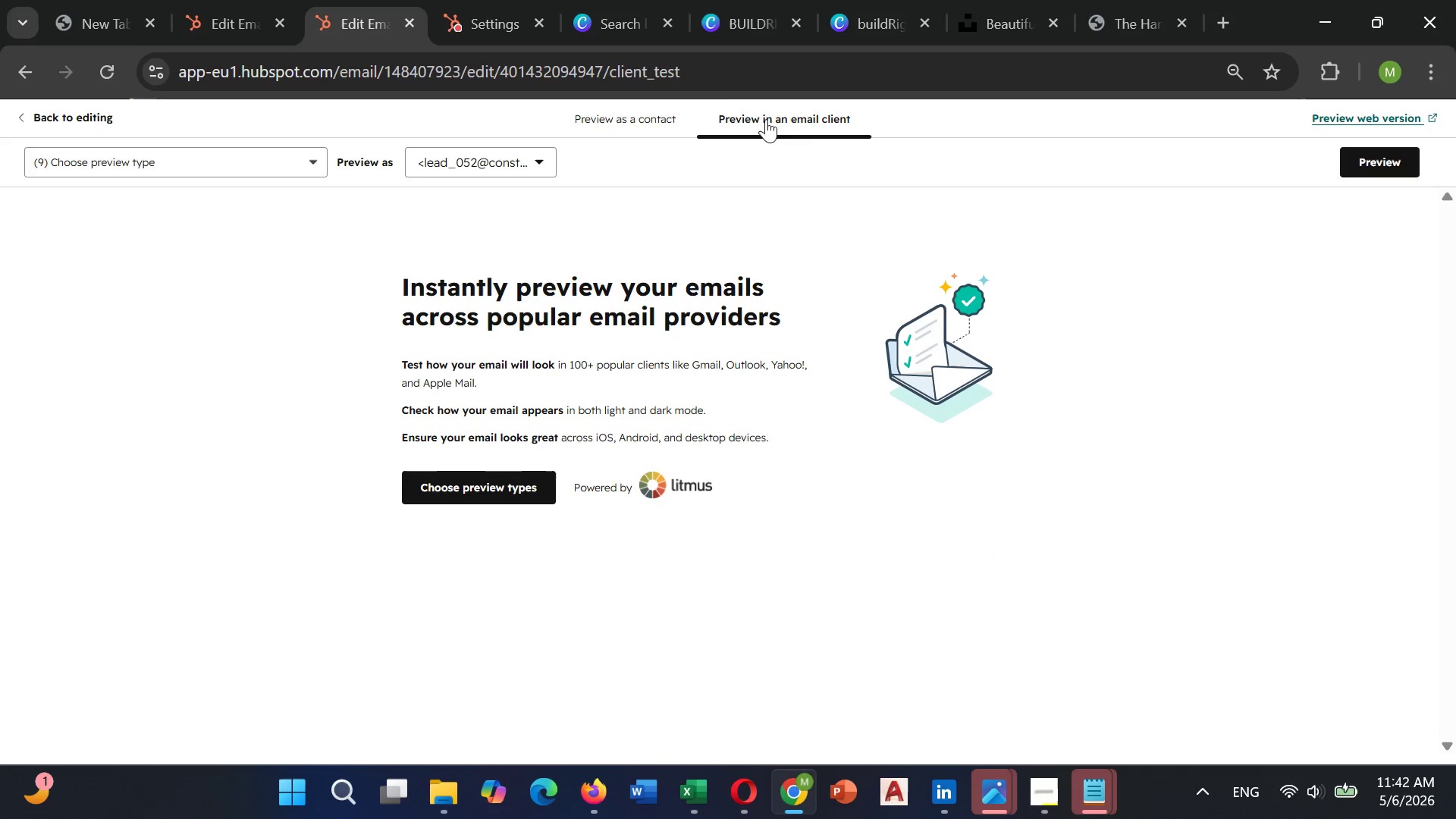 
left_click([507, 489])
 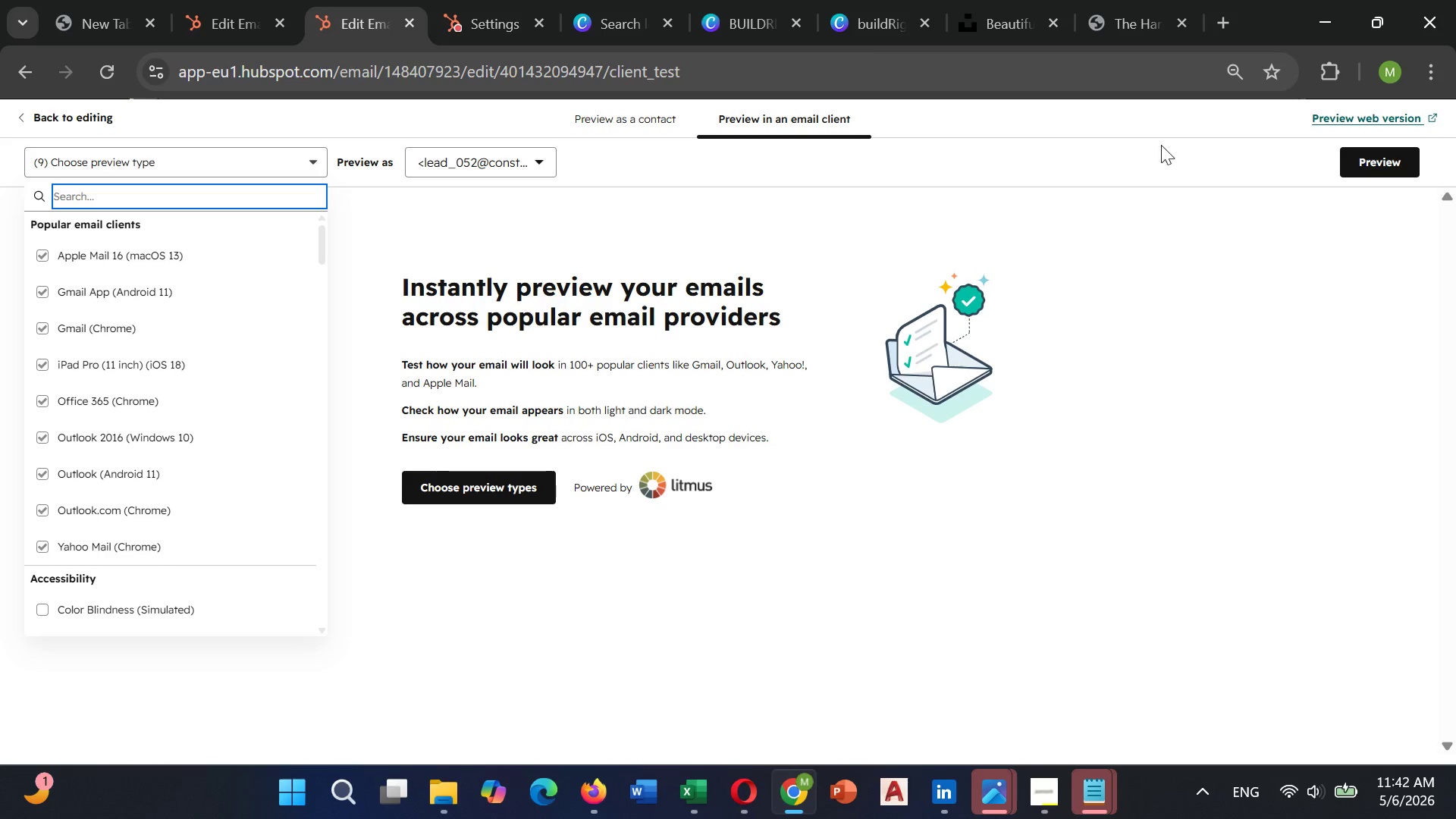 
left_click([1395, 156])
 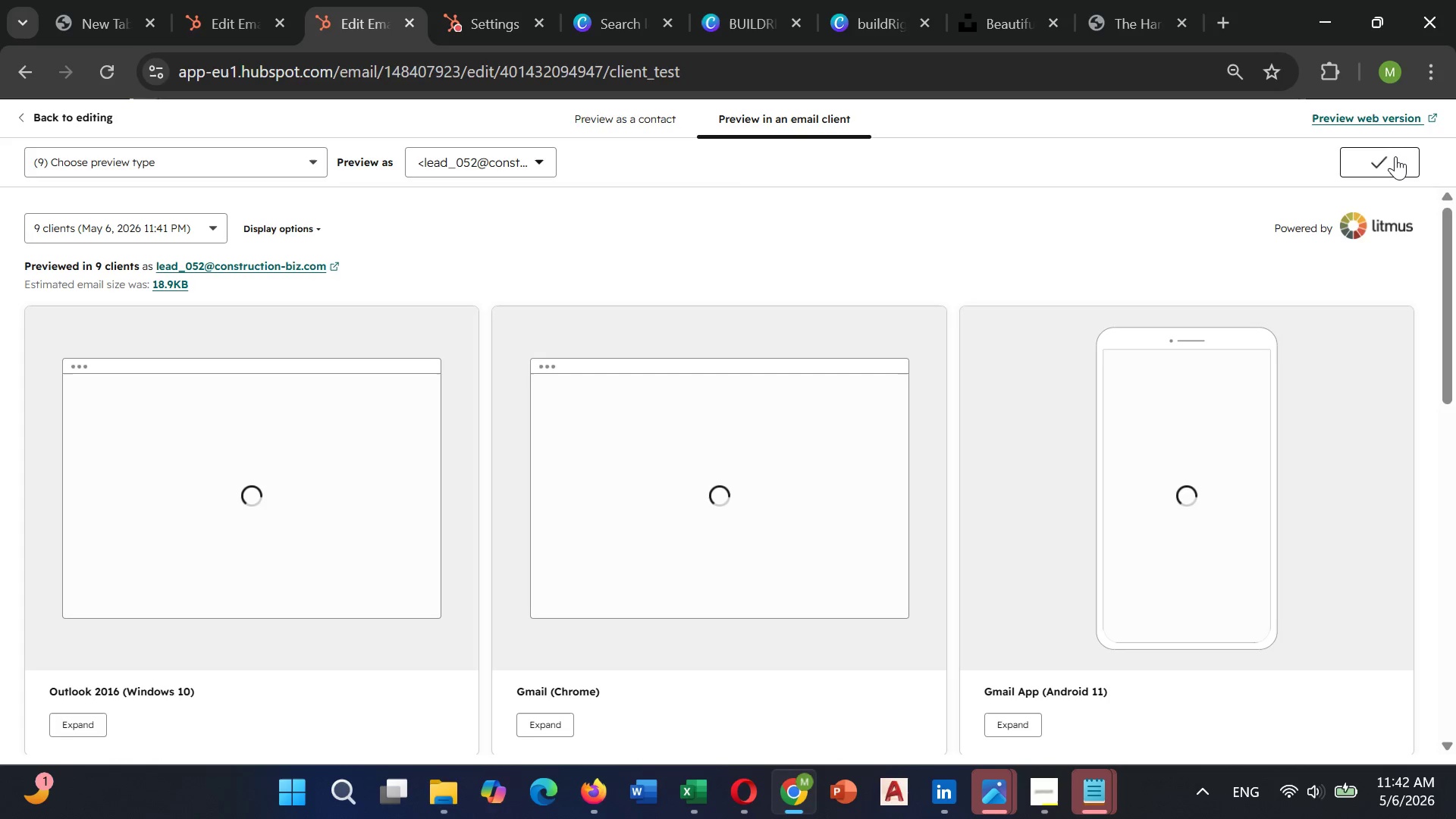 
wait(9.19)
 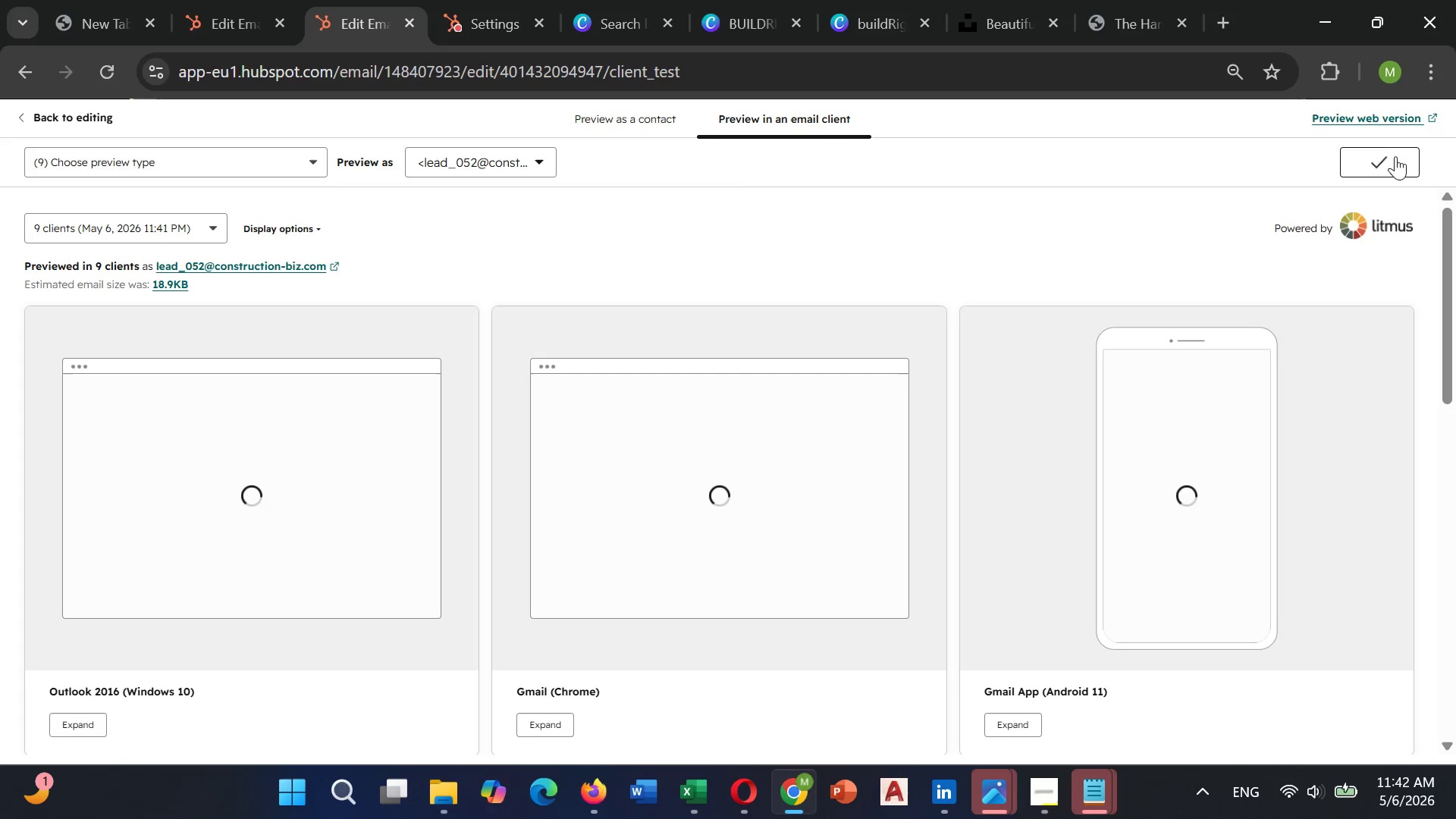 
left_click([618, 108])
 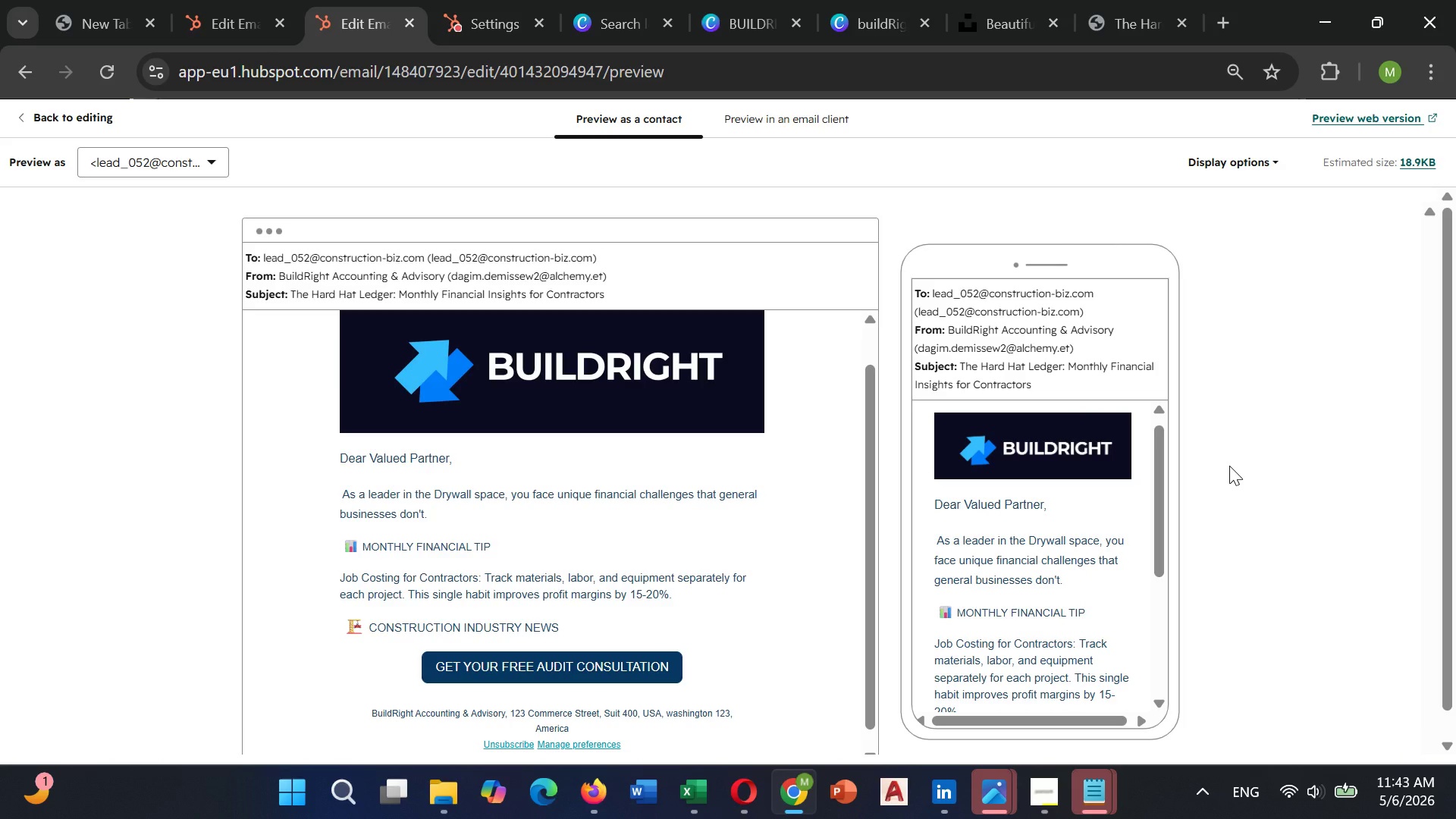 
wait(31.88)
 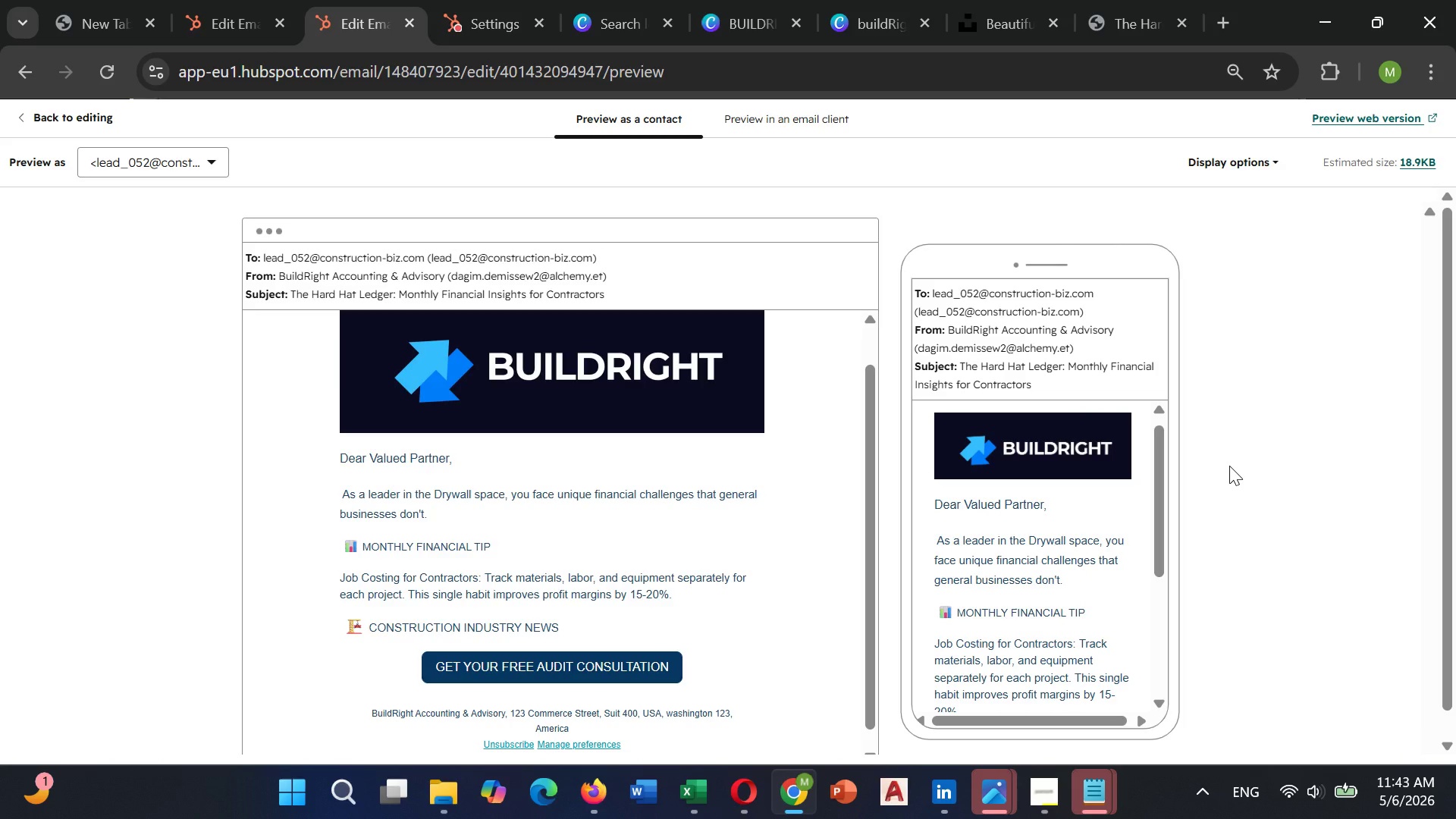 
key(Control+P)
 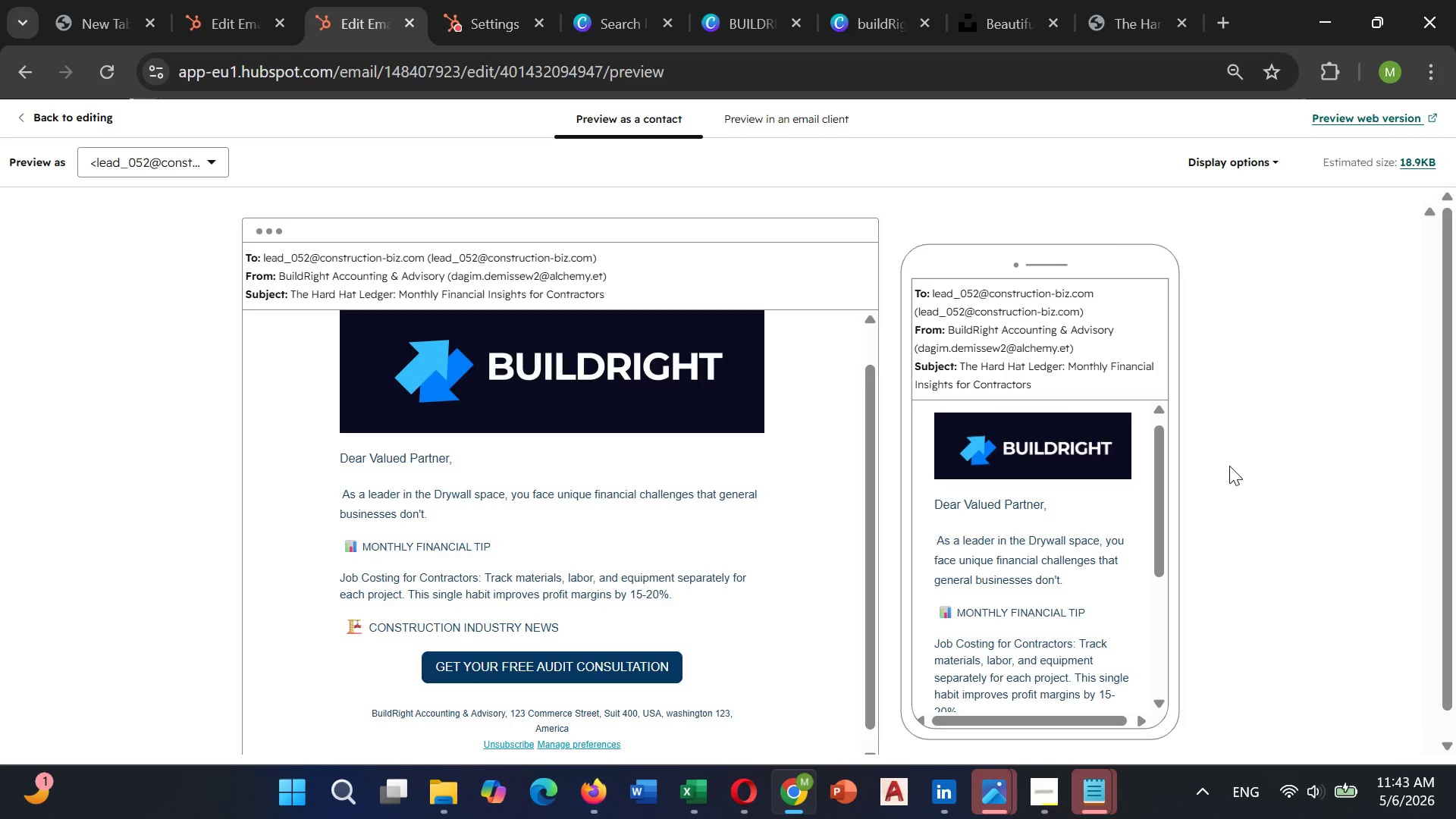 
key(Meta+P)
 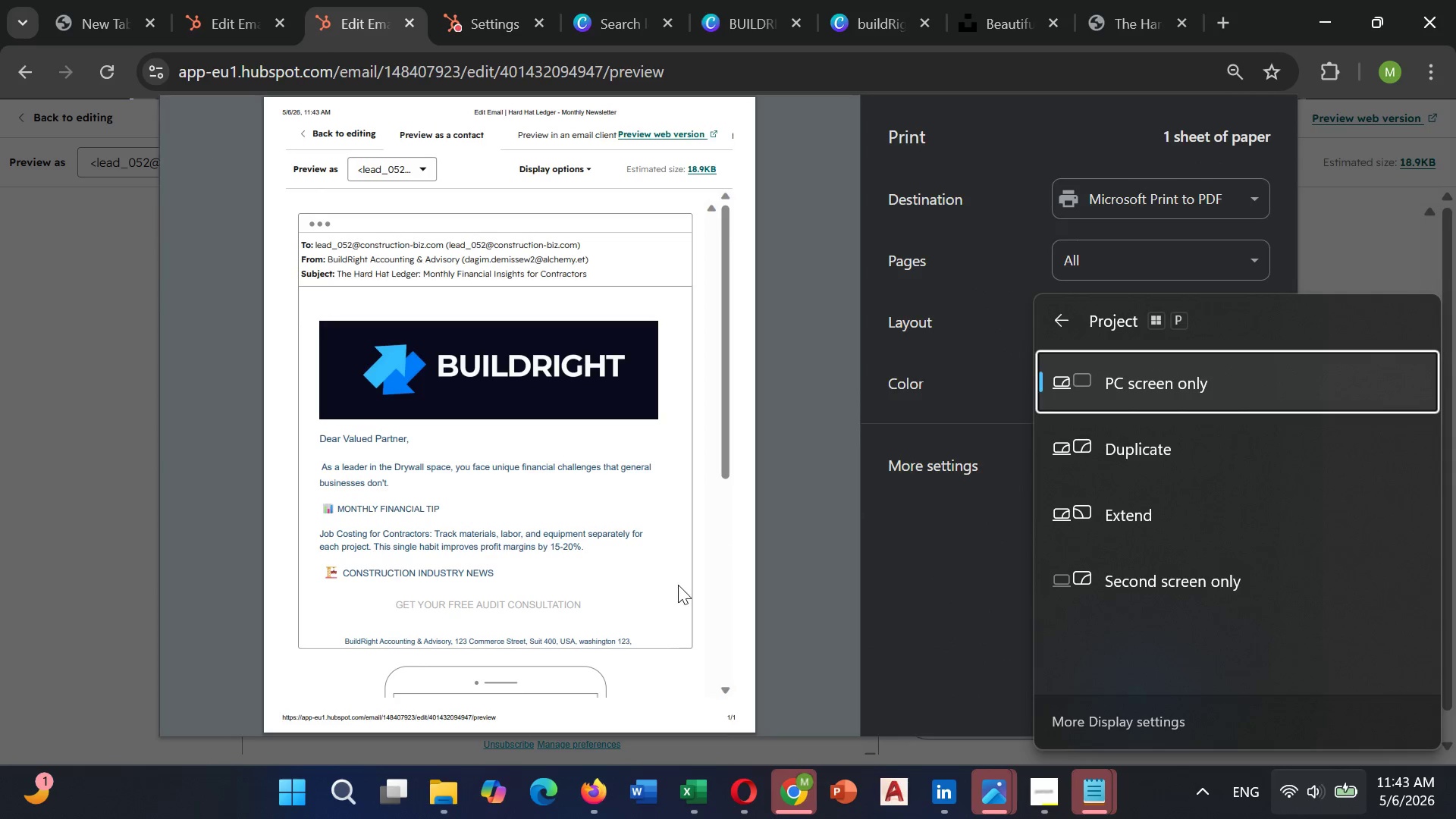 
left_click_drag(start_coordinate=[551, 457], to_coordinate=[370, 410])
 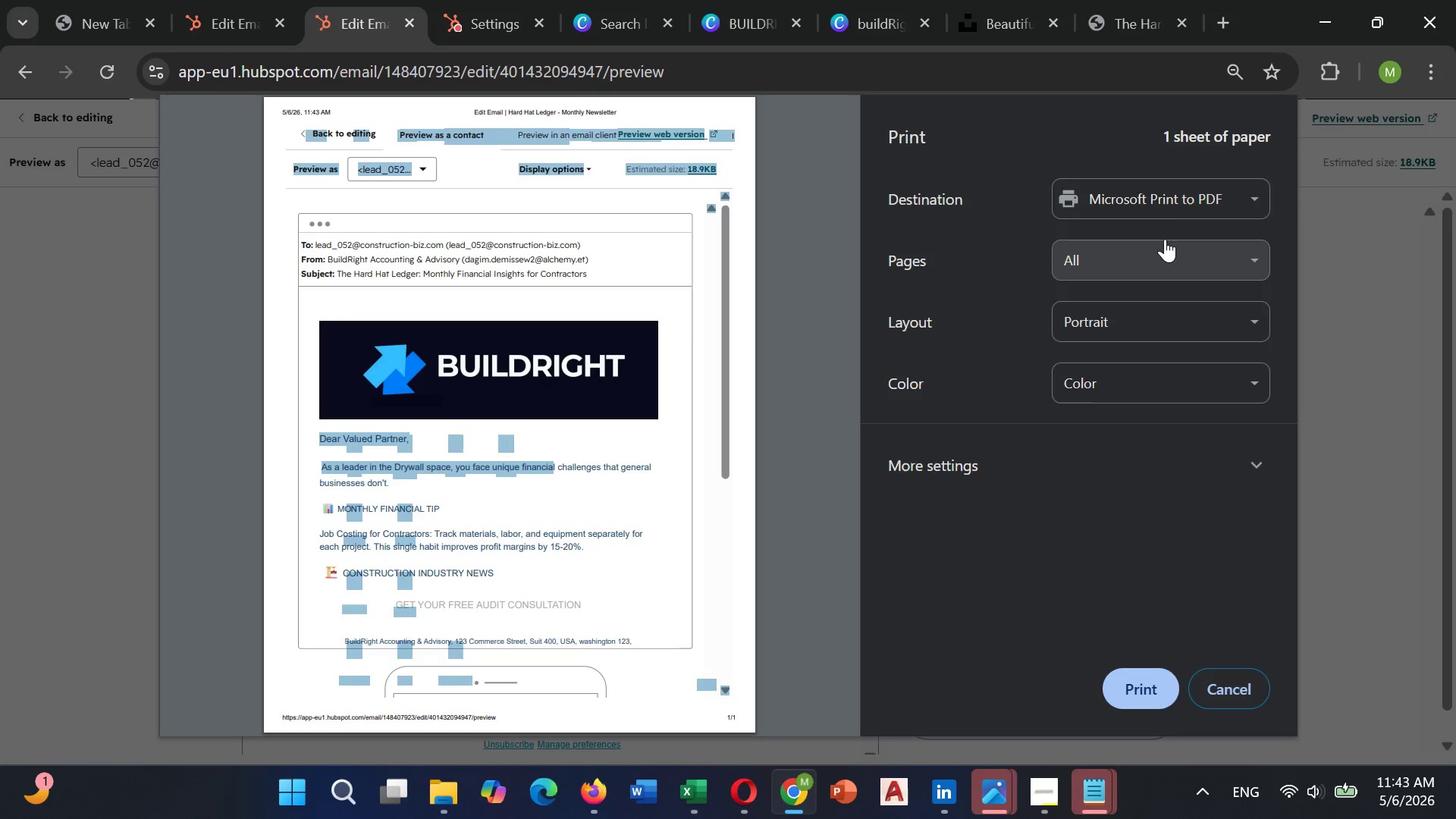 
left_click([1394, 315])
 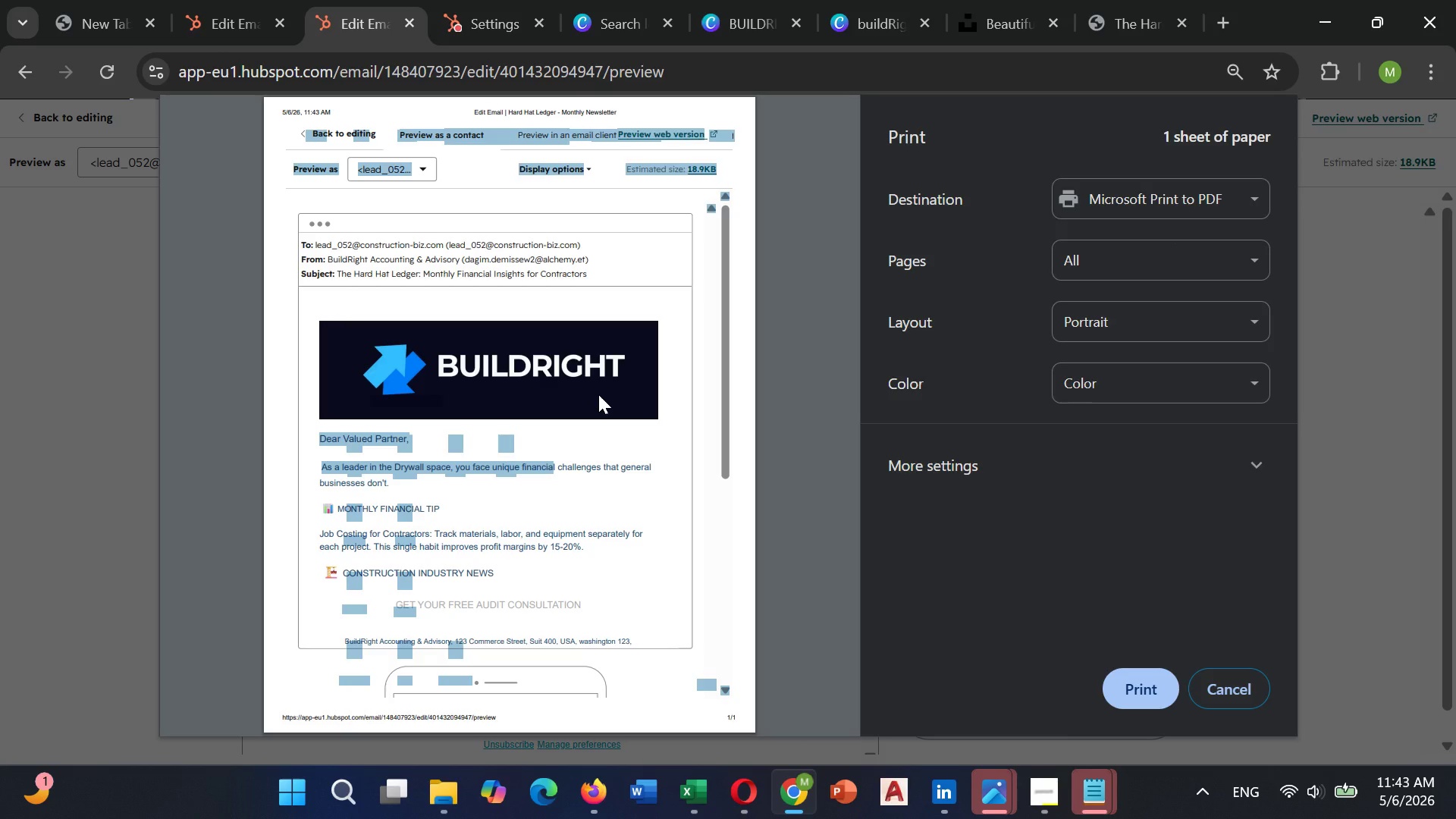 
left_click([590, 420])
 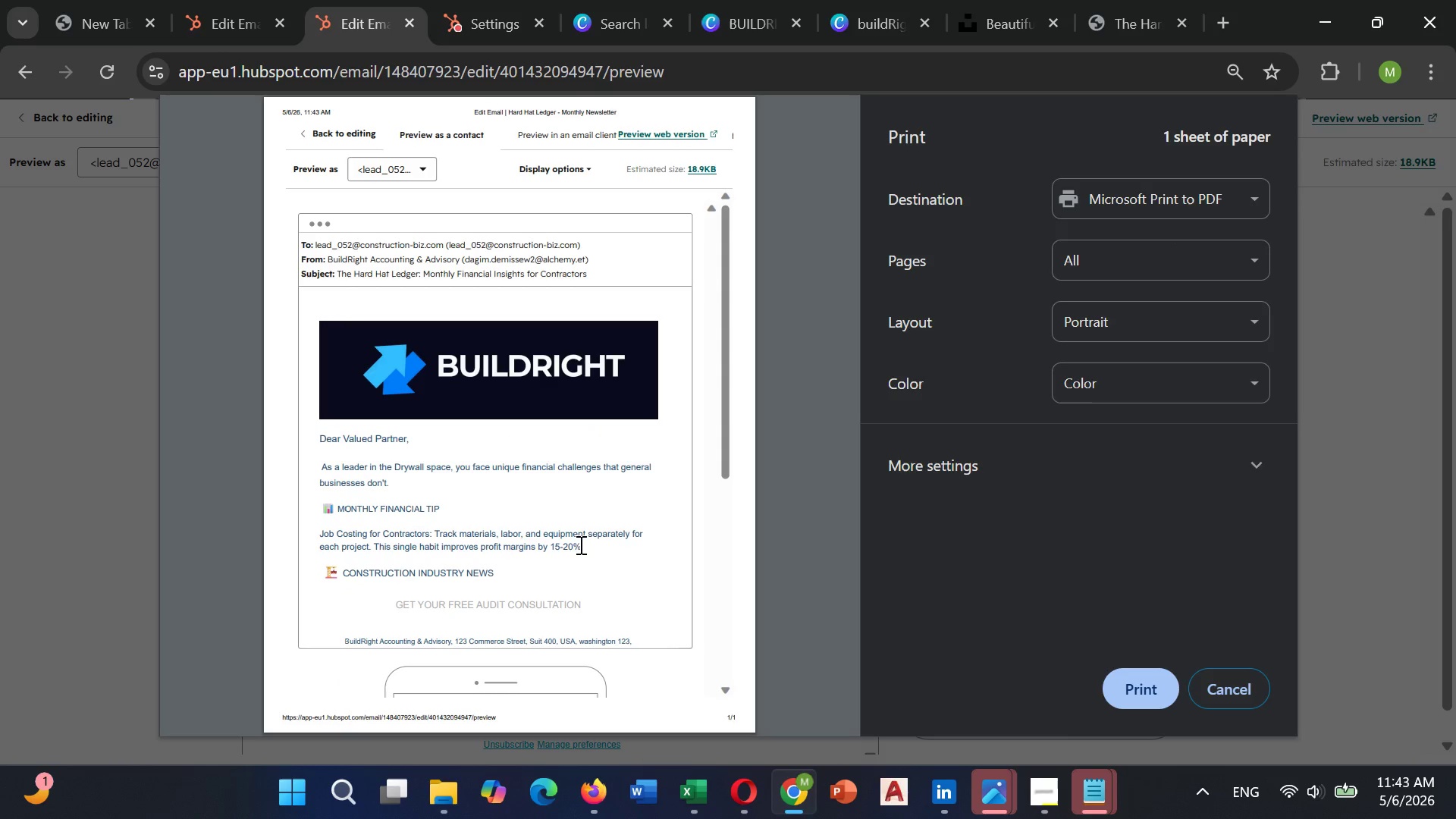 
scroll: coordinate [723, 430], scroll_direction: down, amount: 12.0
 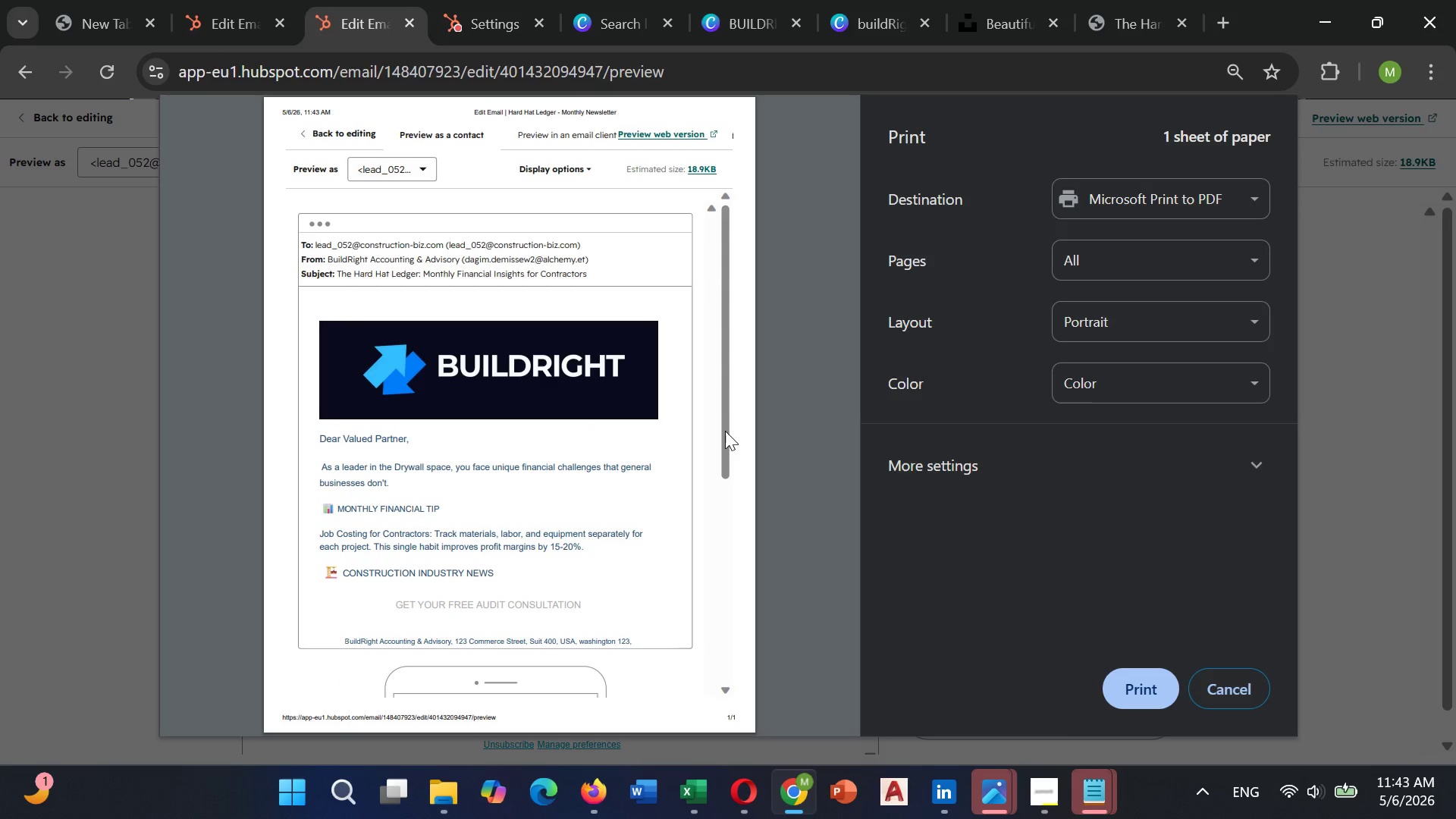 
left_click_drag(start_coordinate=[723, 432], to_coordinate=[733, 466])
 